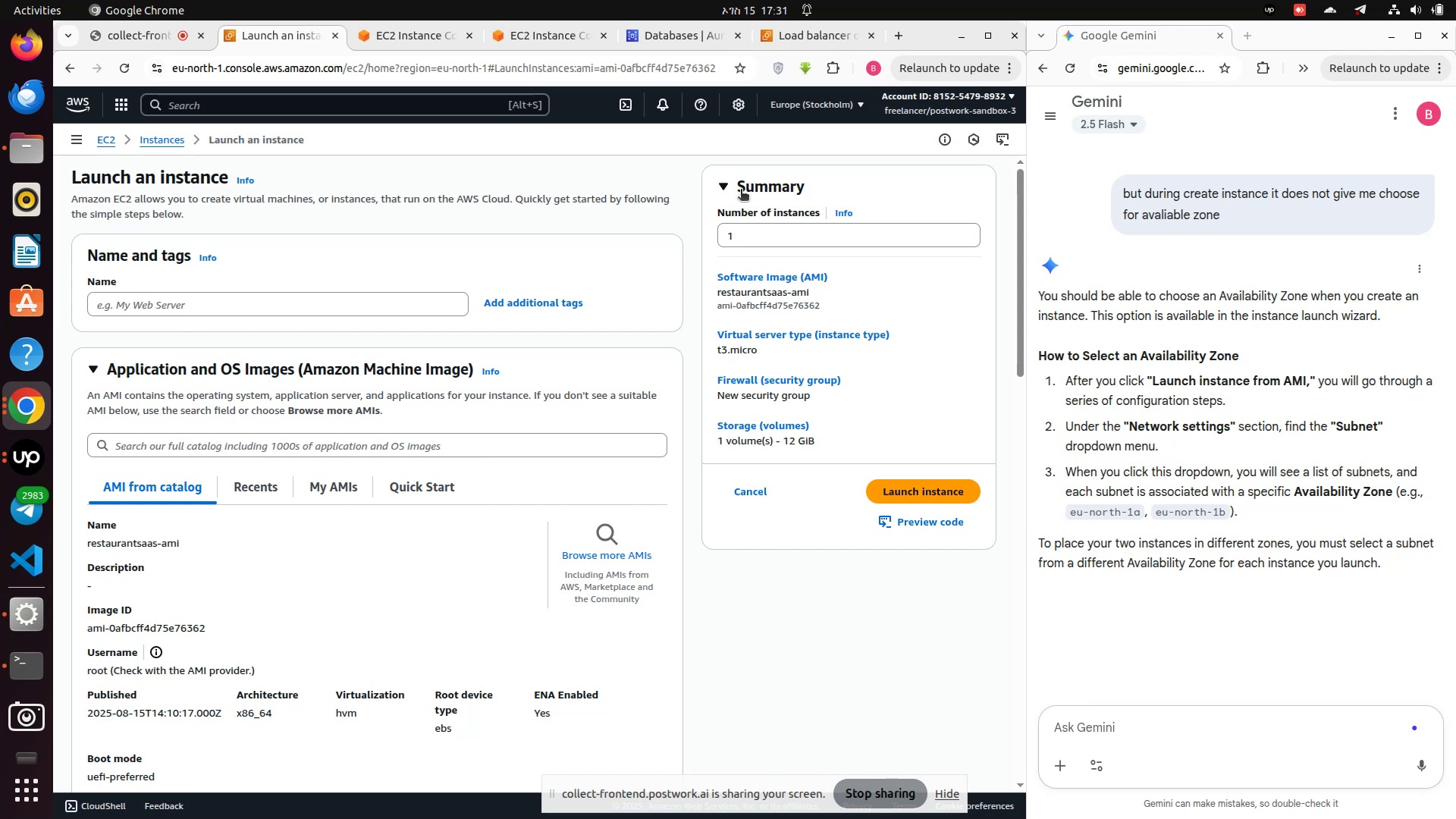 
left_click([270, 487])
 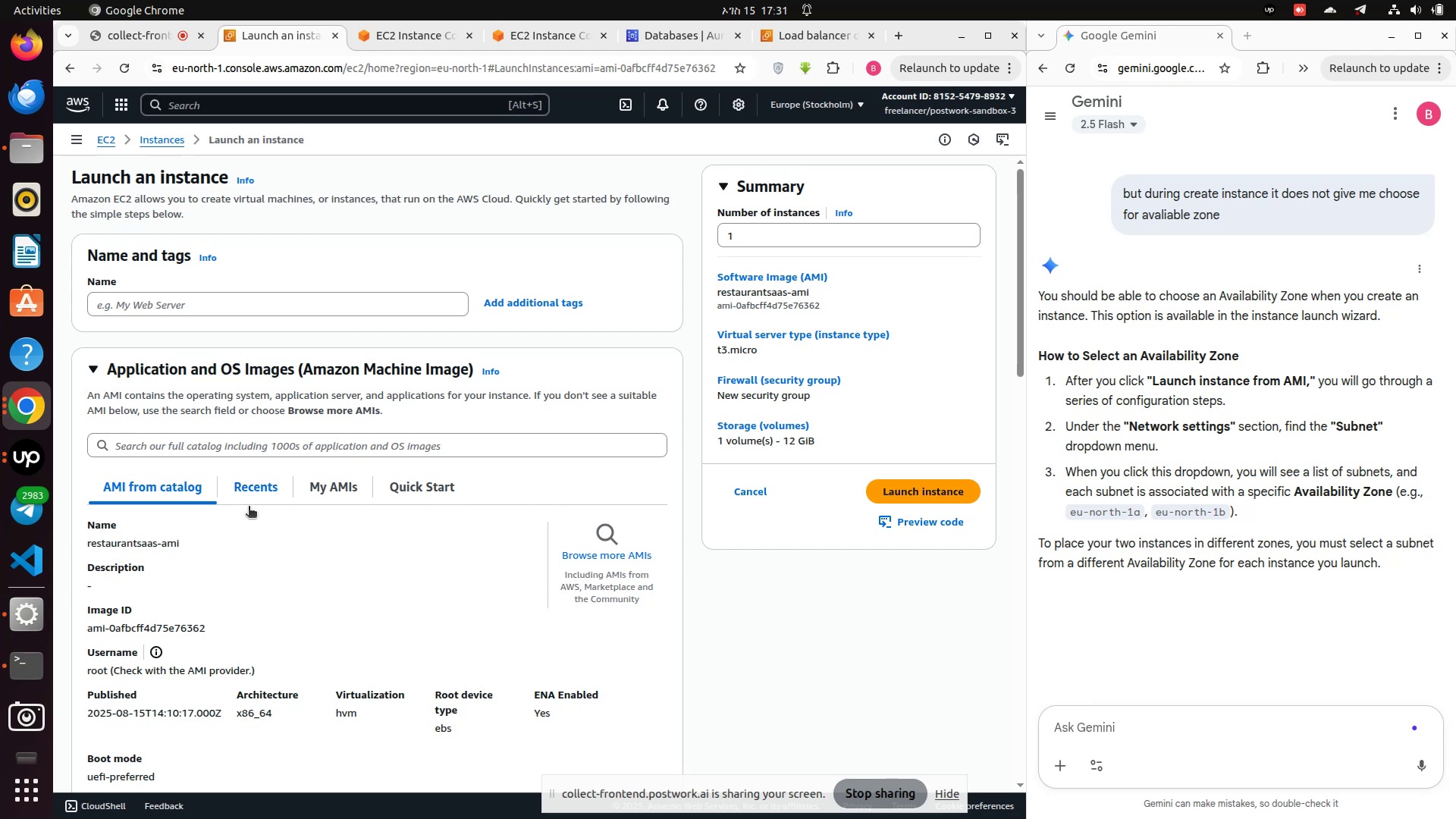 
left_click([249, 482])
 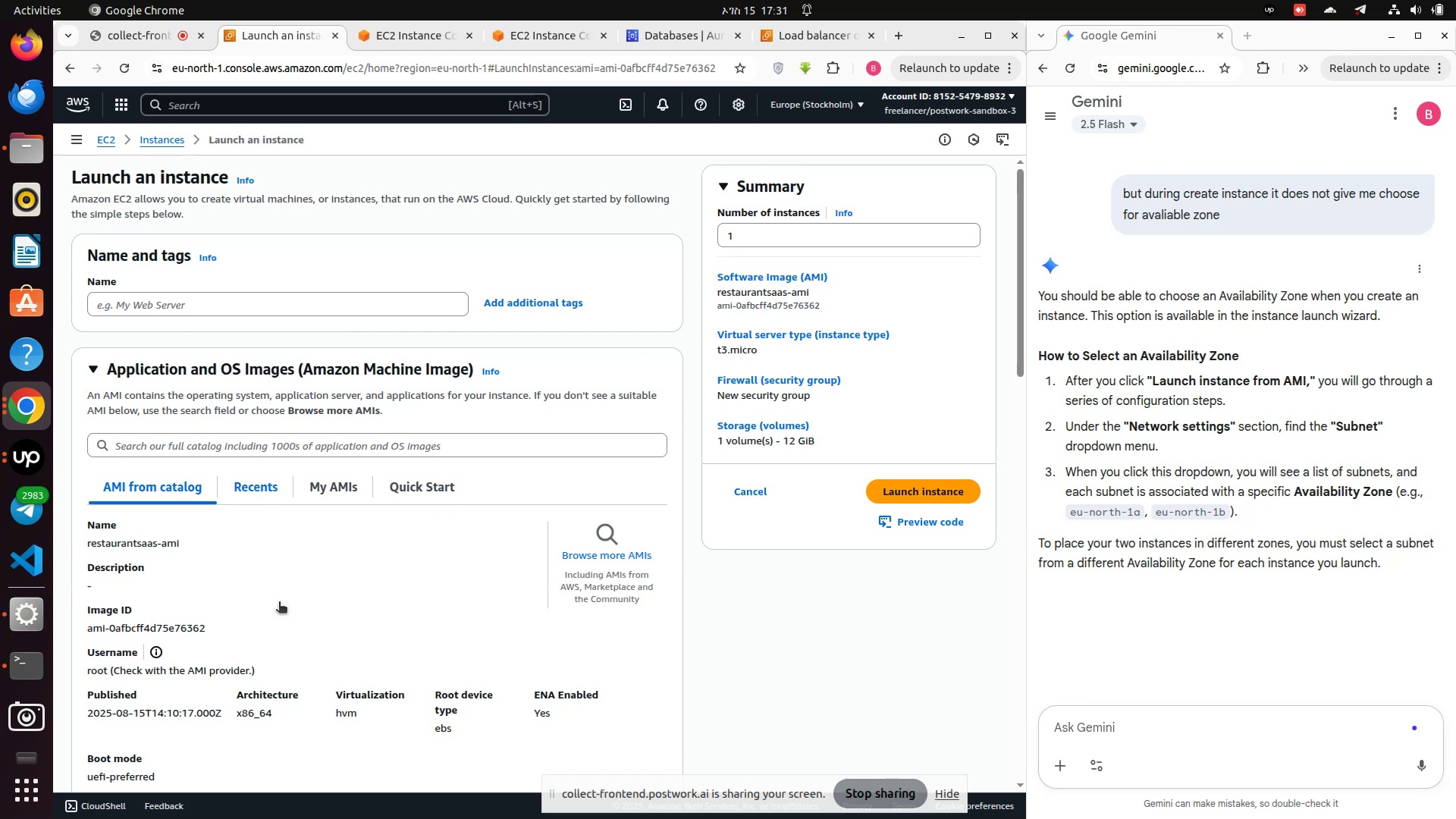 
scroll: coordinate [320, 575], scroll_direction: down, amount: 3.0
 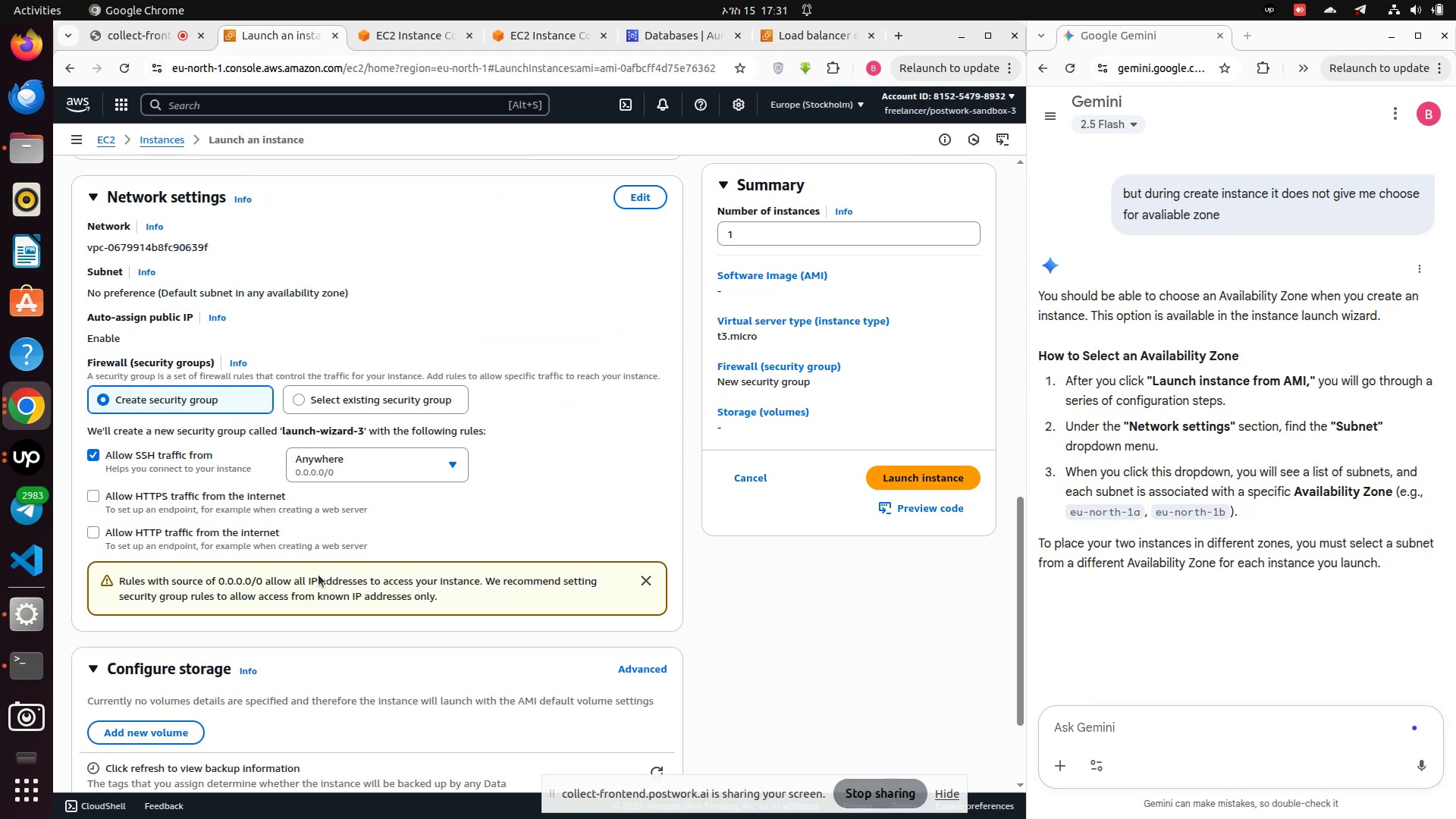 
scroll: coordinate [259, 447], scroll_direction: up, amount: 2.0
 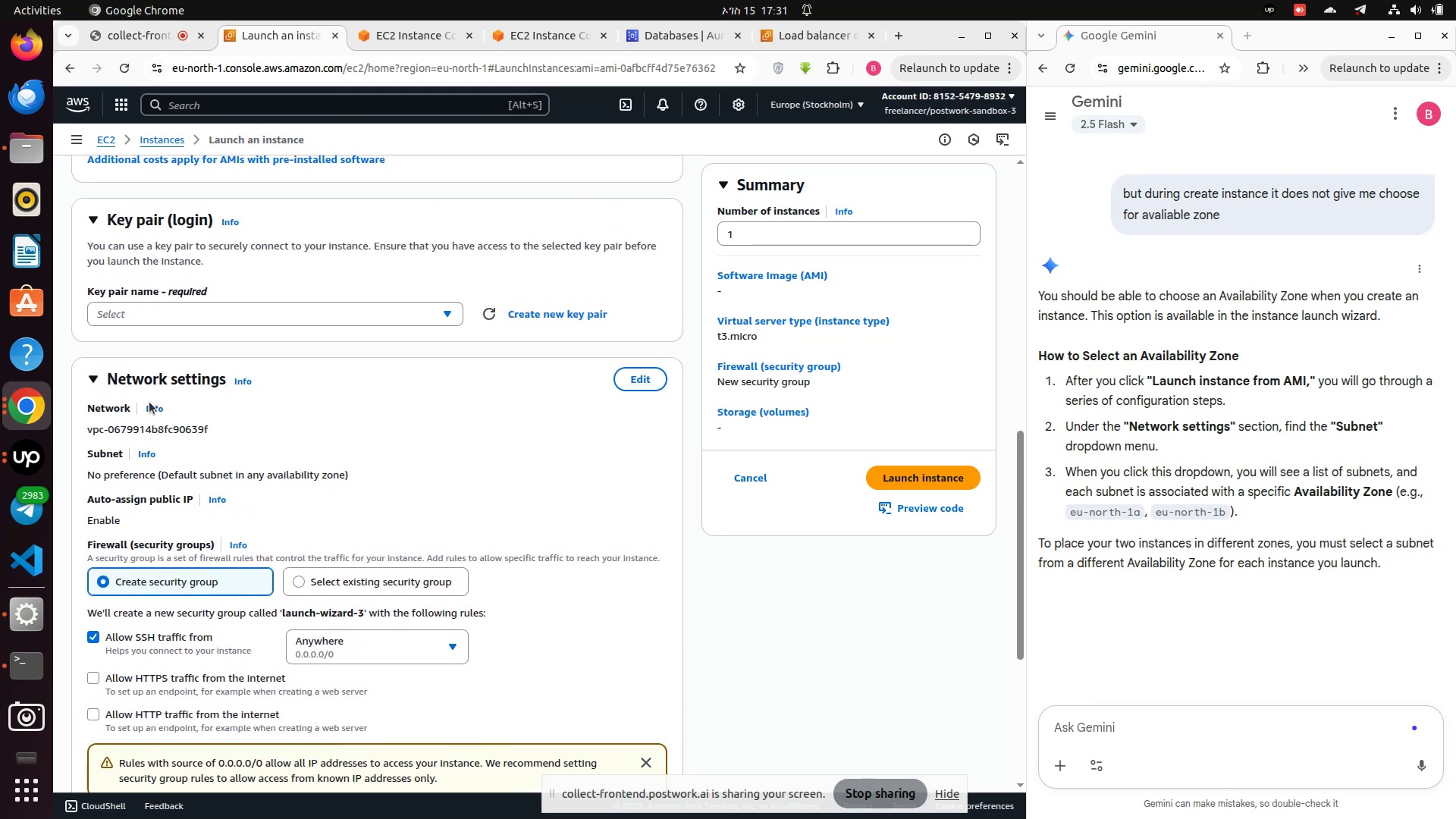 
left_click([153, 411])
 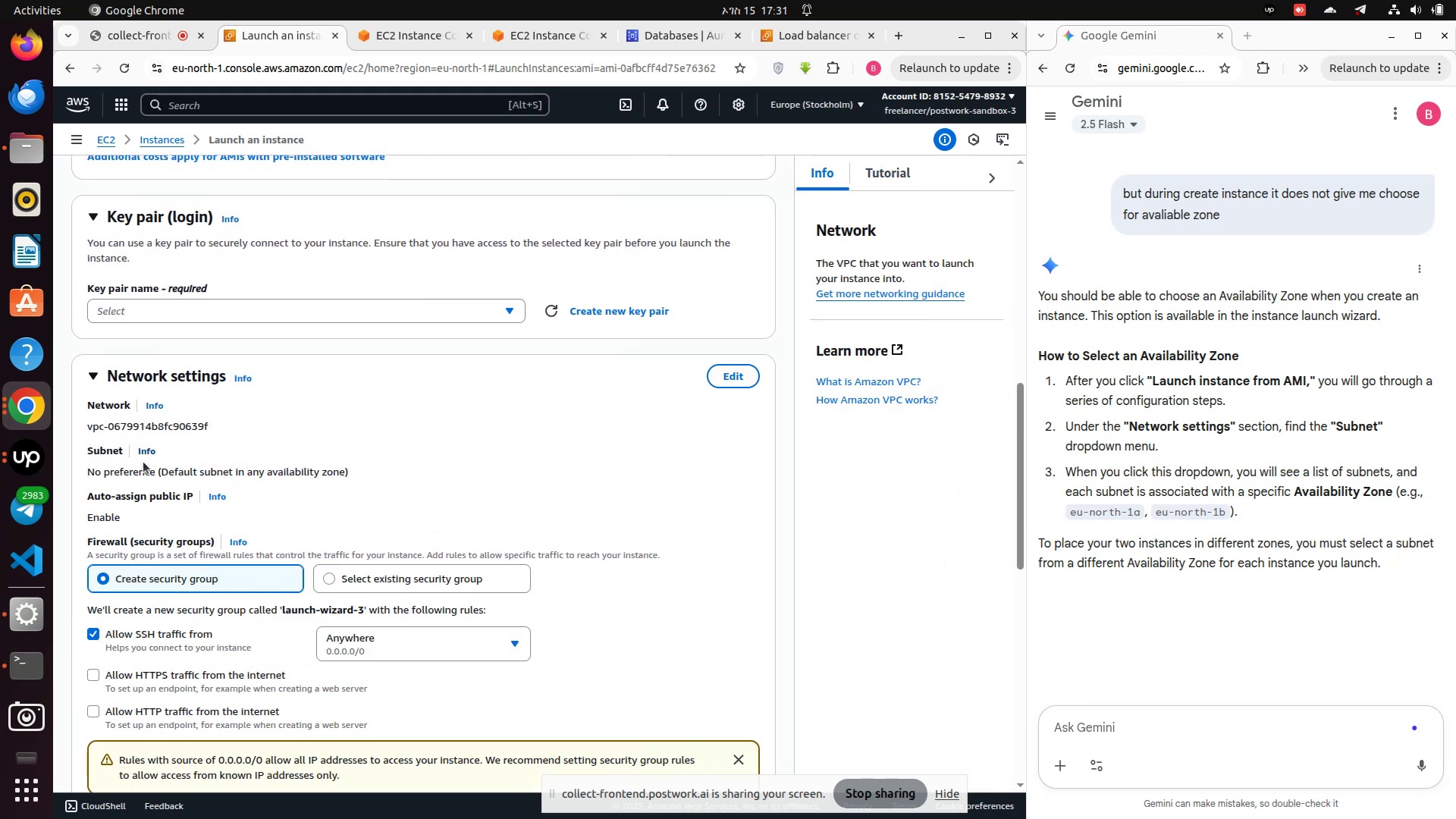 
left_click([144, 450])
 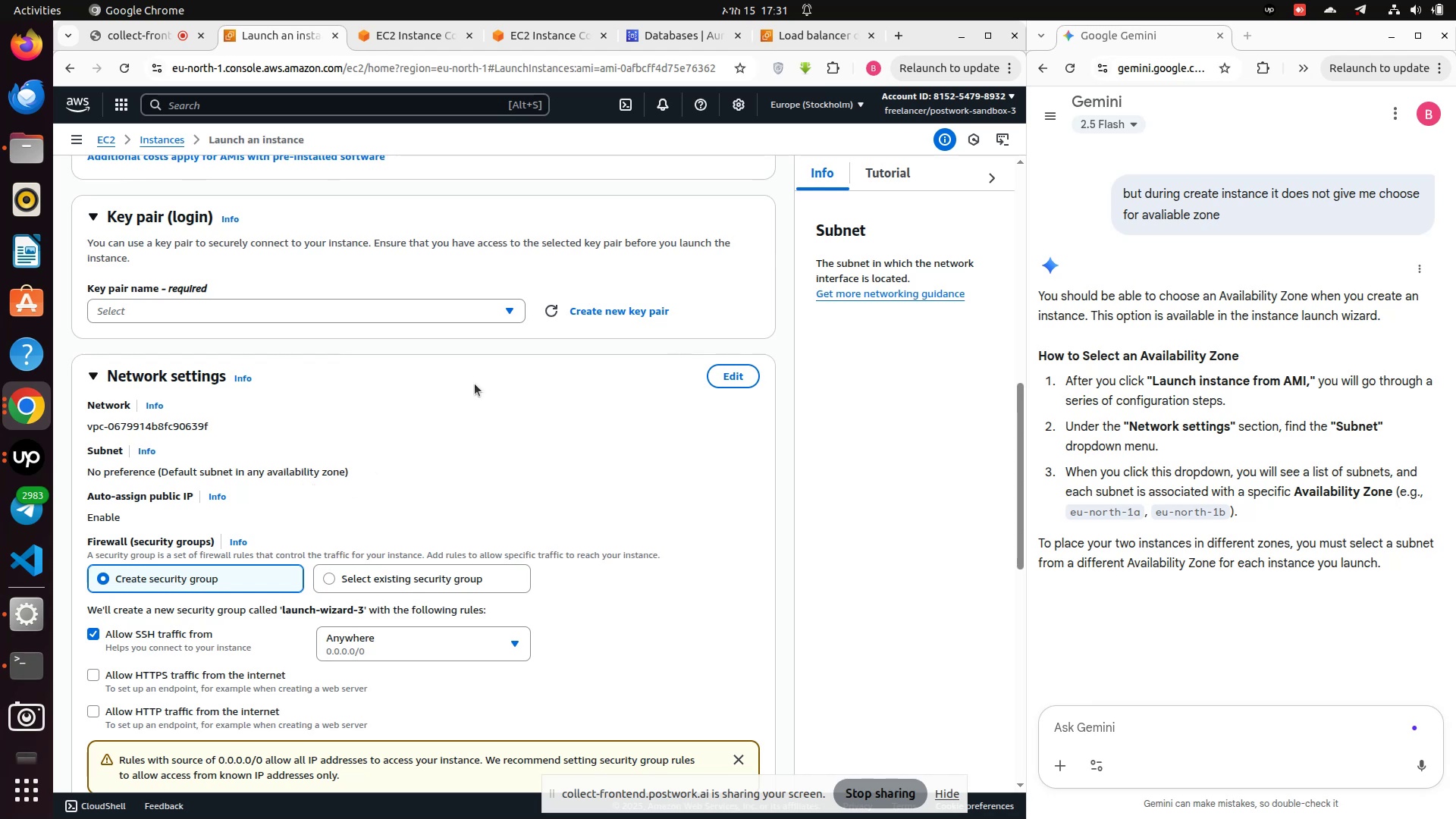 
wait(10.83)
 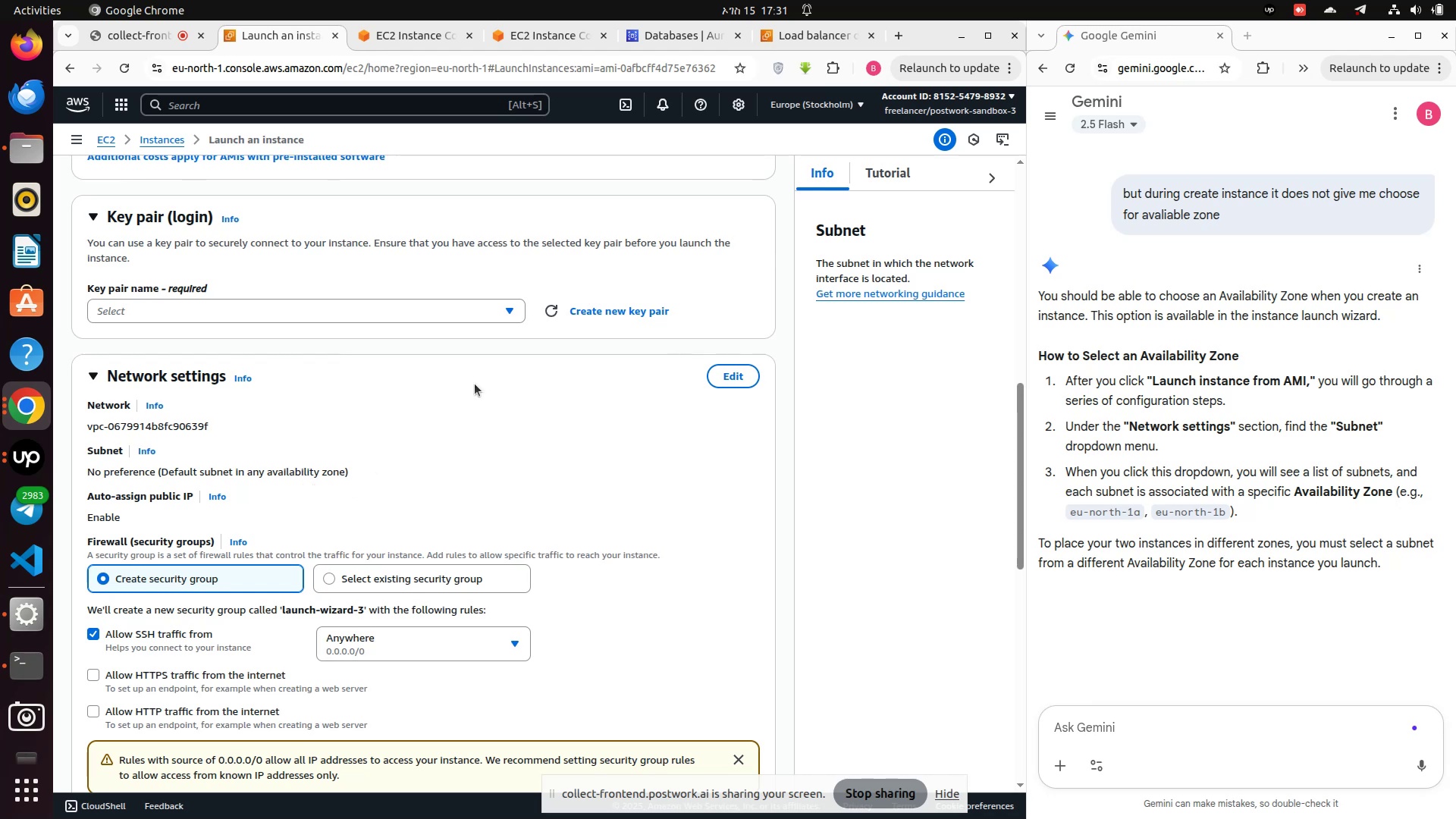 
left_click([917, 297])
 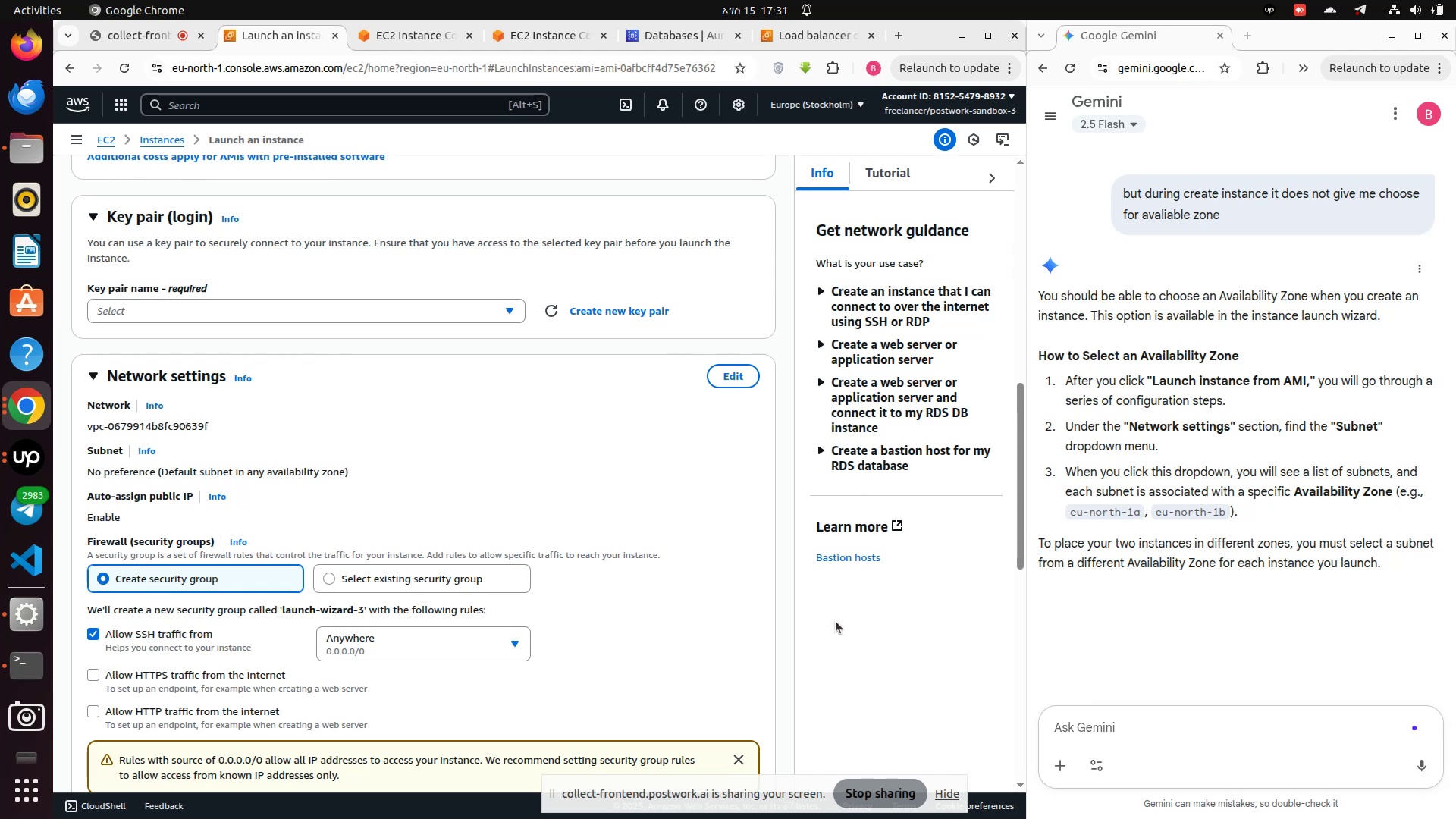 
wait(6.91)
 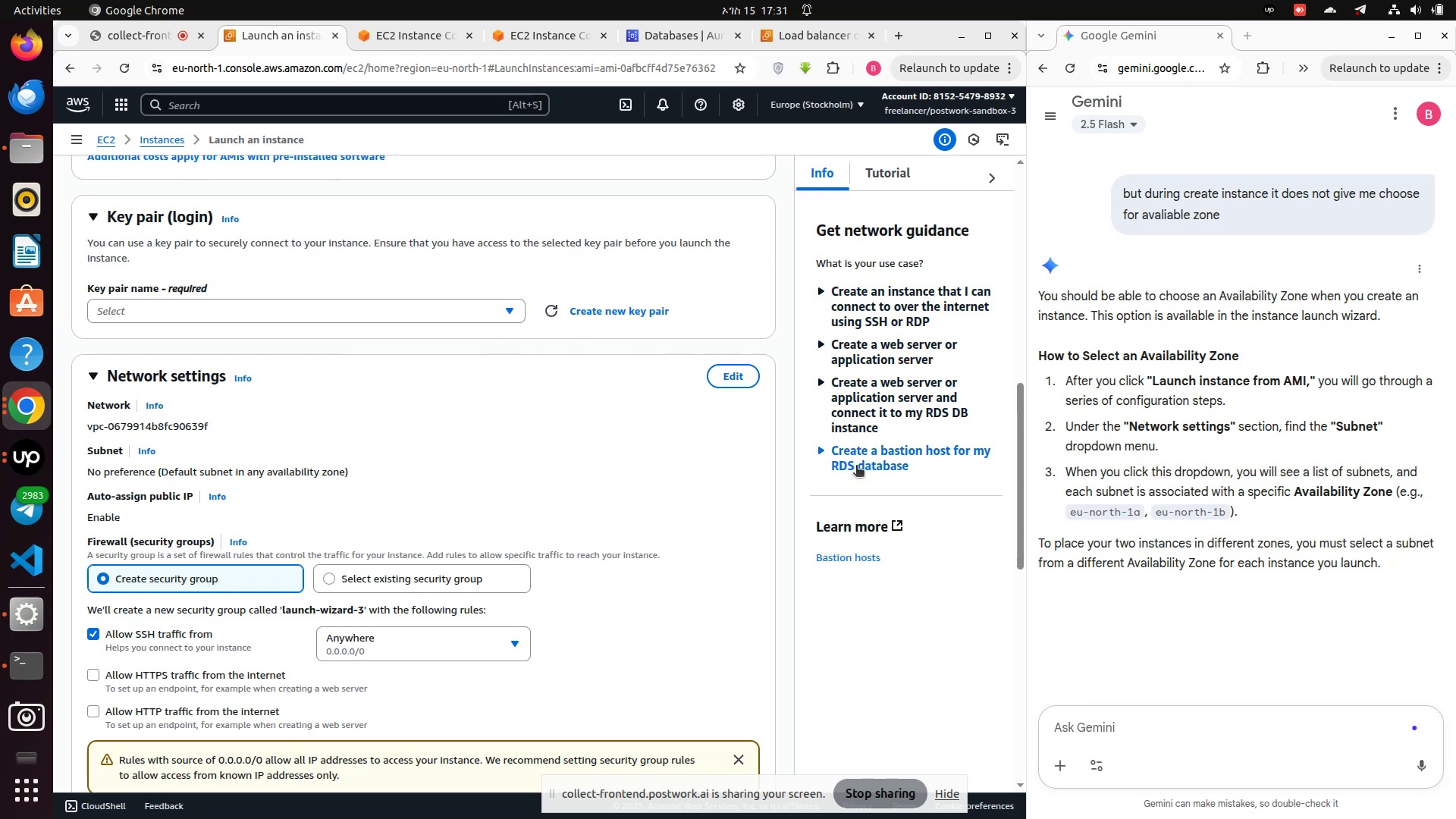 
left_click([822, 296])
 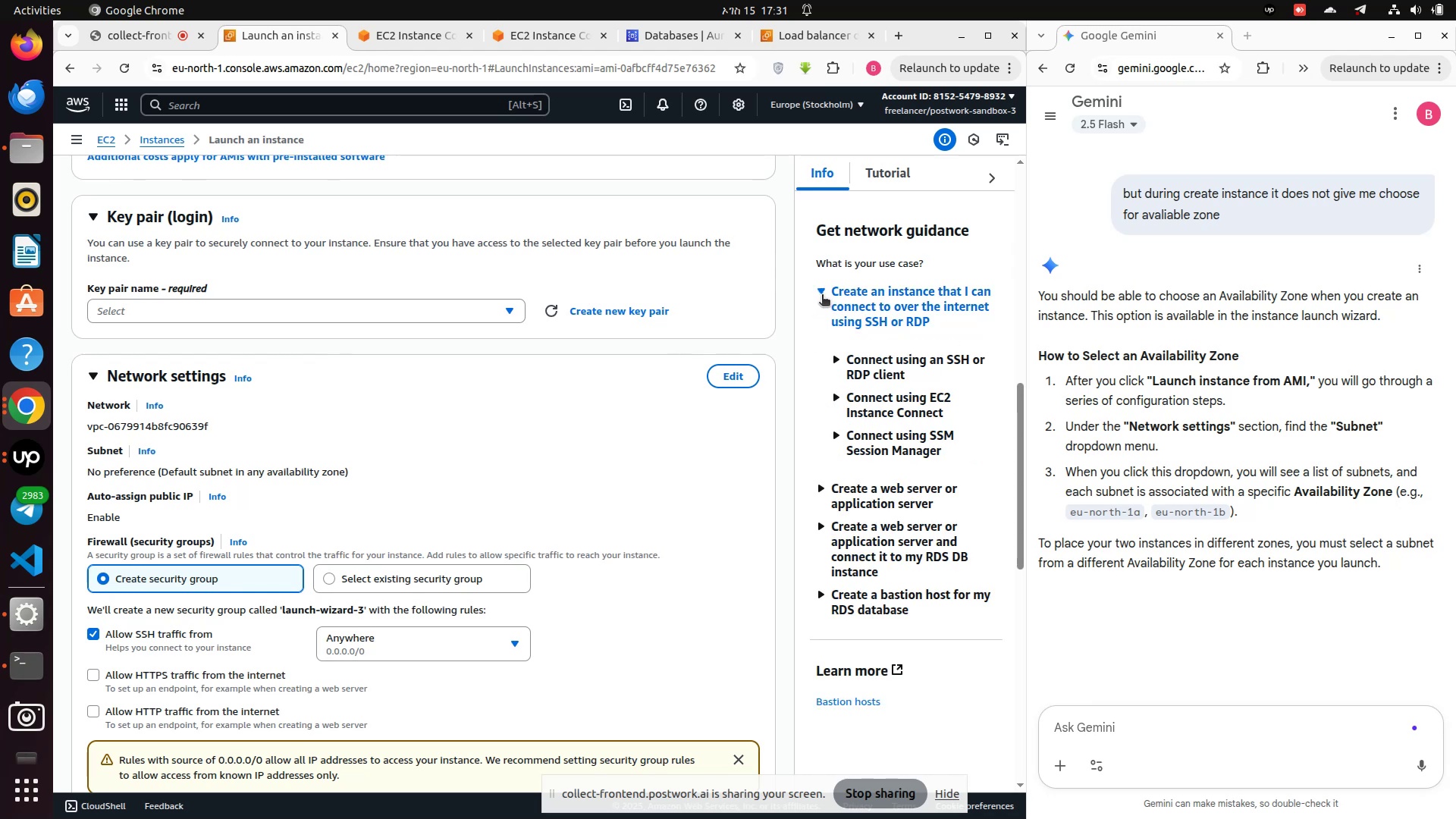 
left_click([822, 296])
 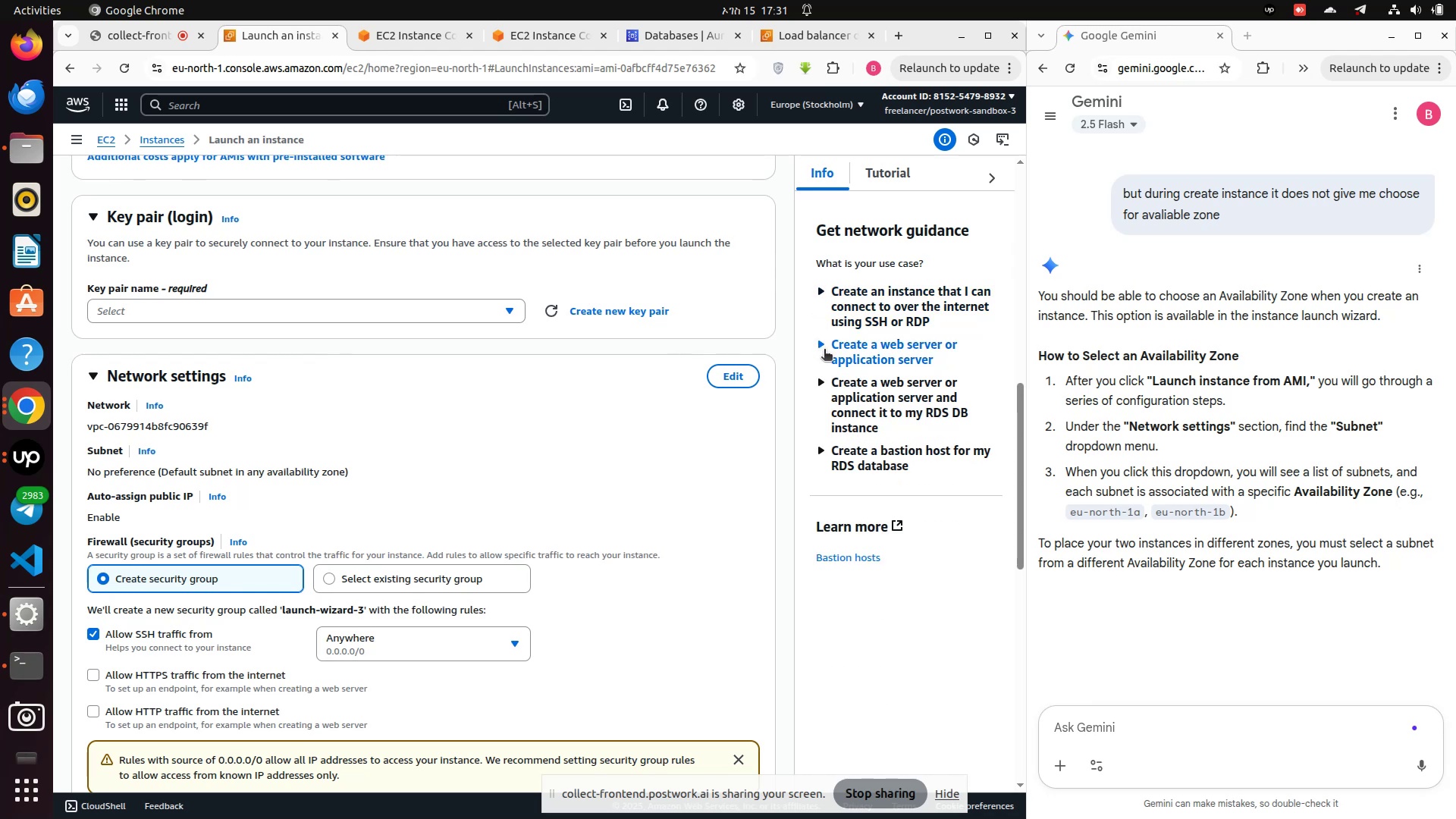 
left_click([827, 352])
 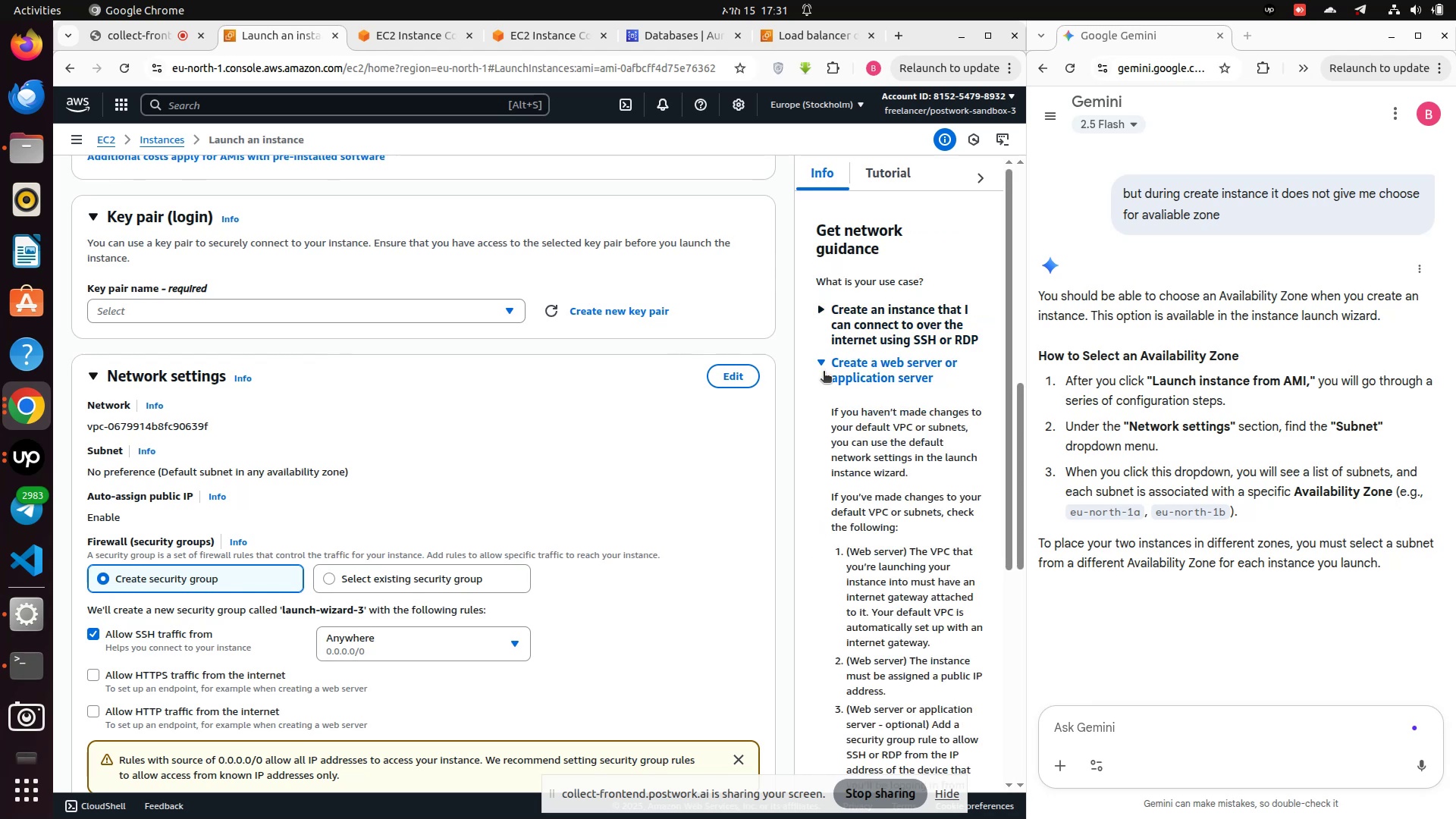 
left_click([829, 359])
 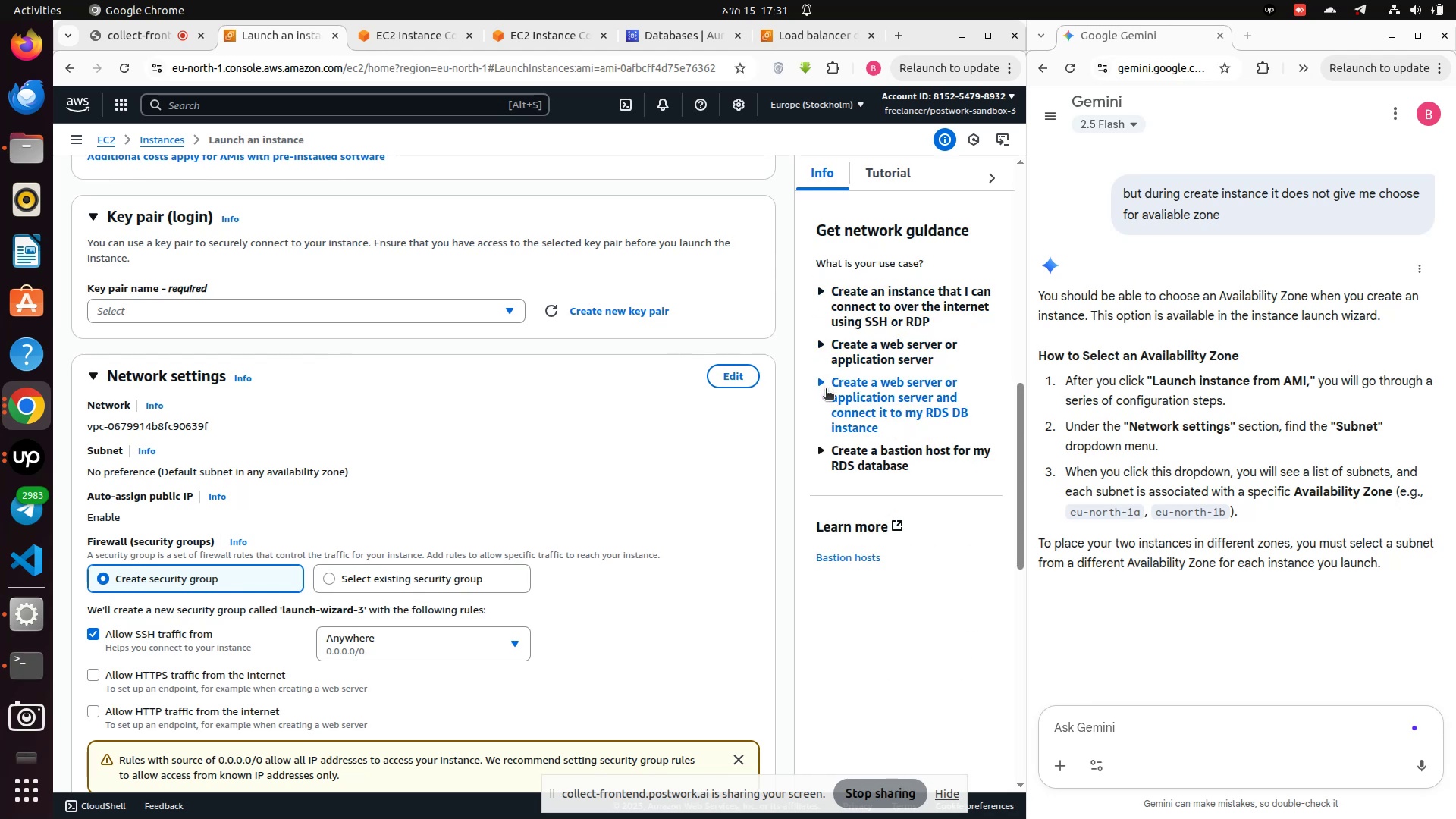 
left_click([826, 390])
 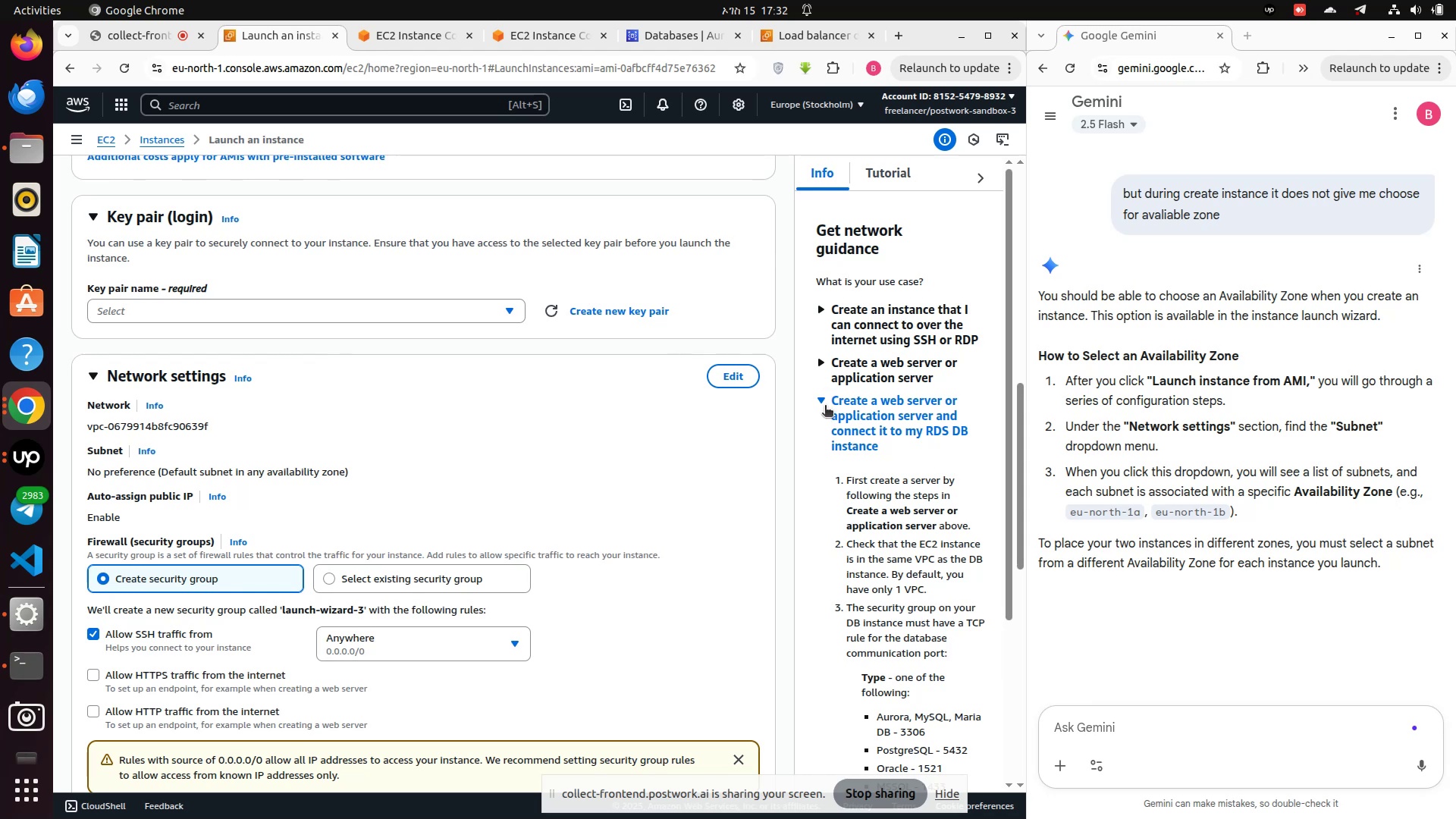 
left_click([825, 406])
 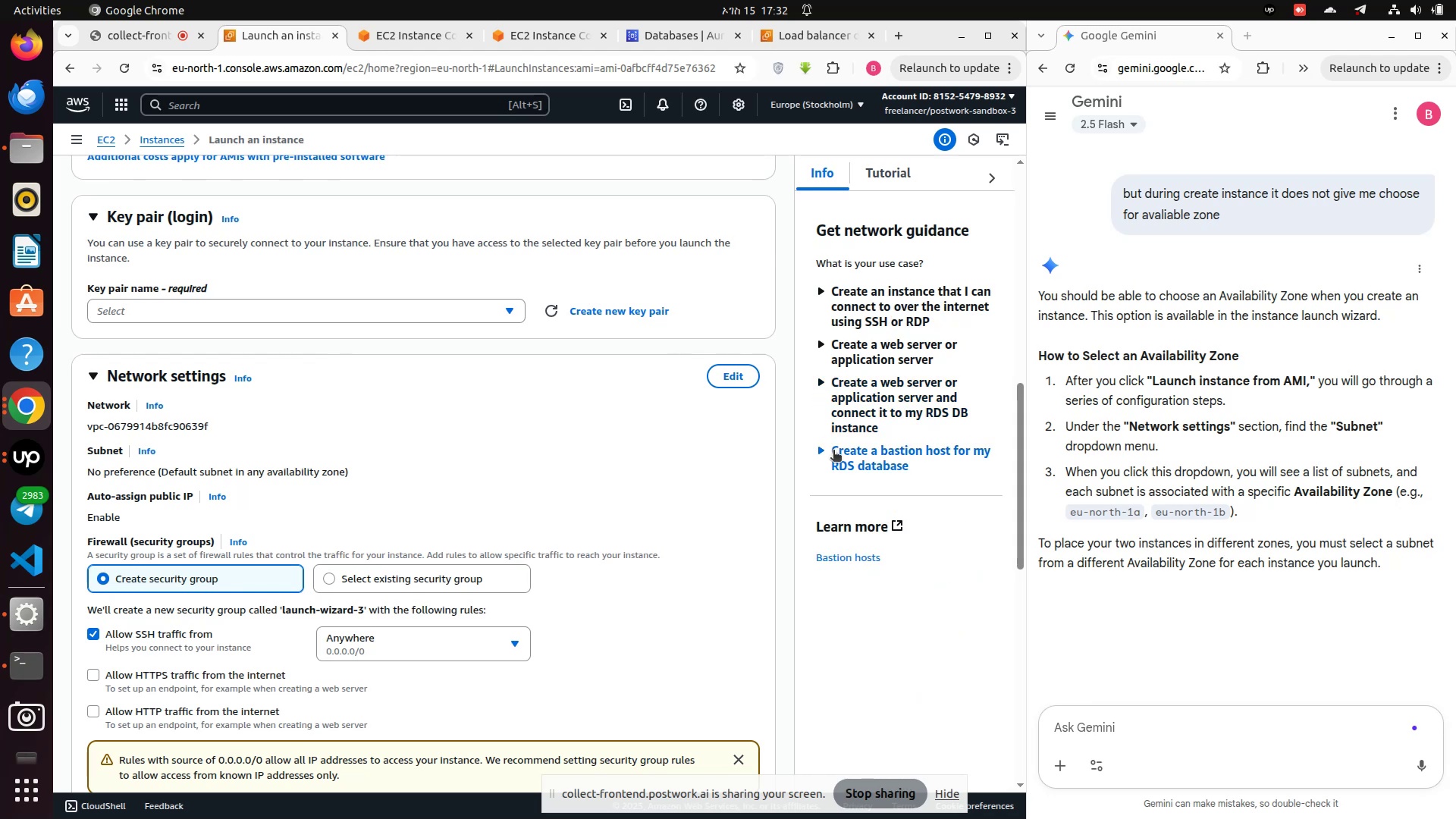 
left_click([833, 451])
 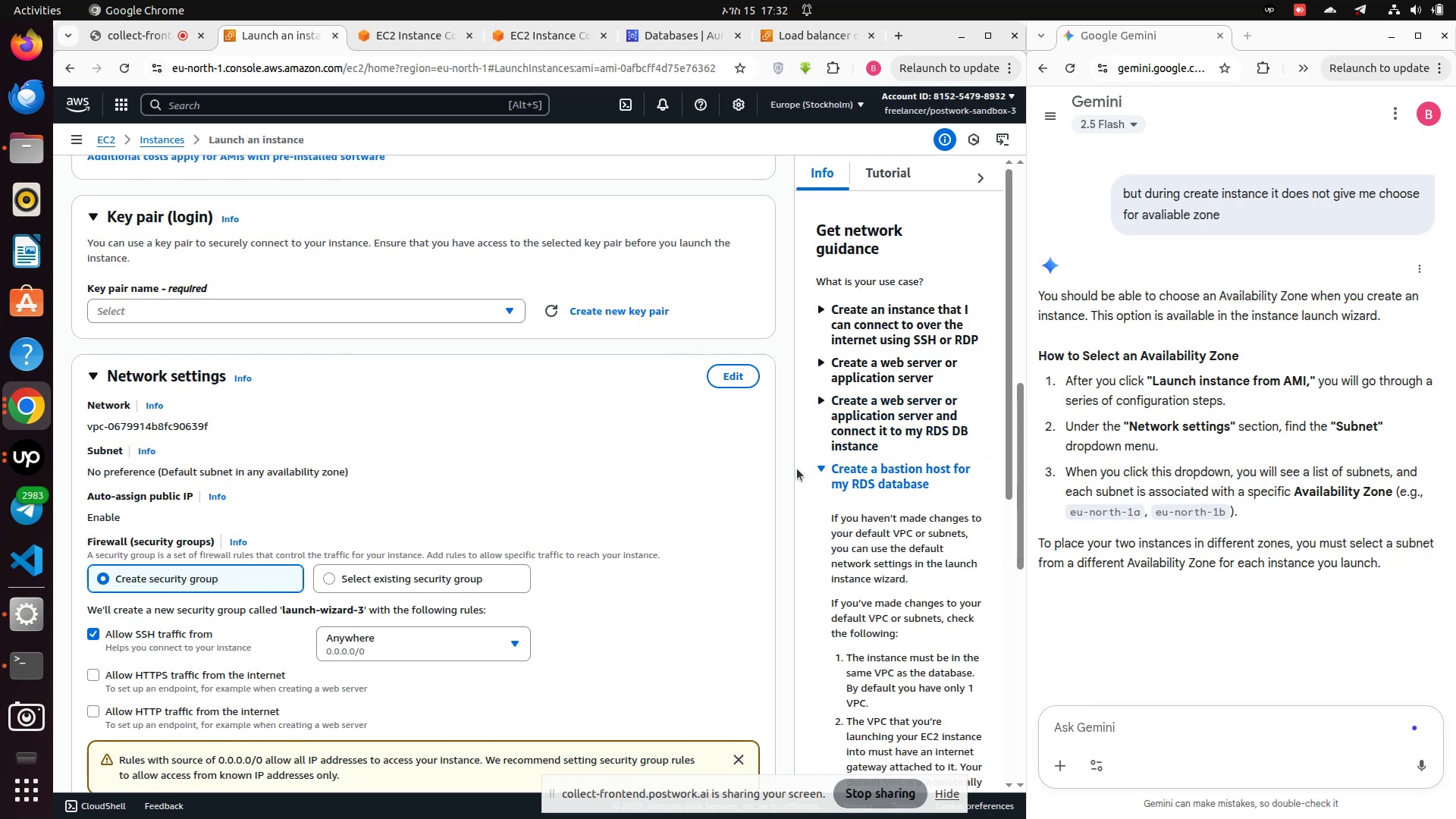 
left_click([579, 457])
 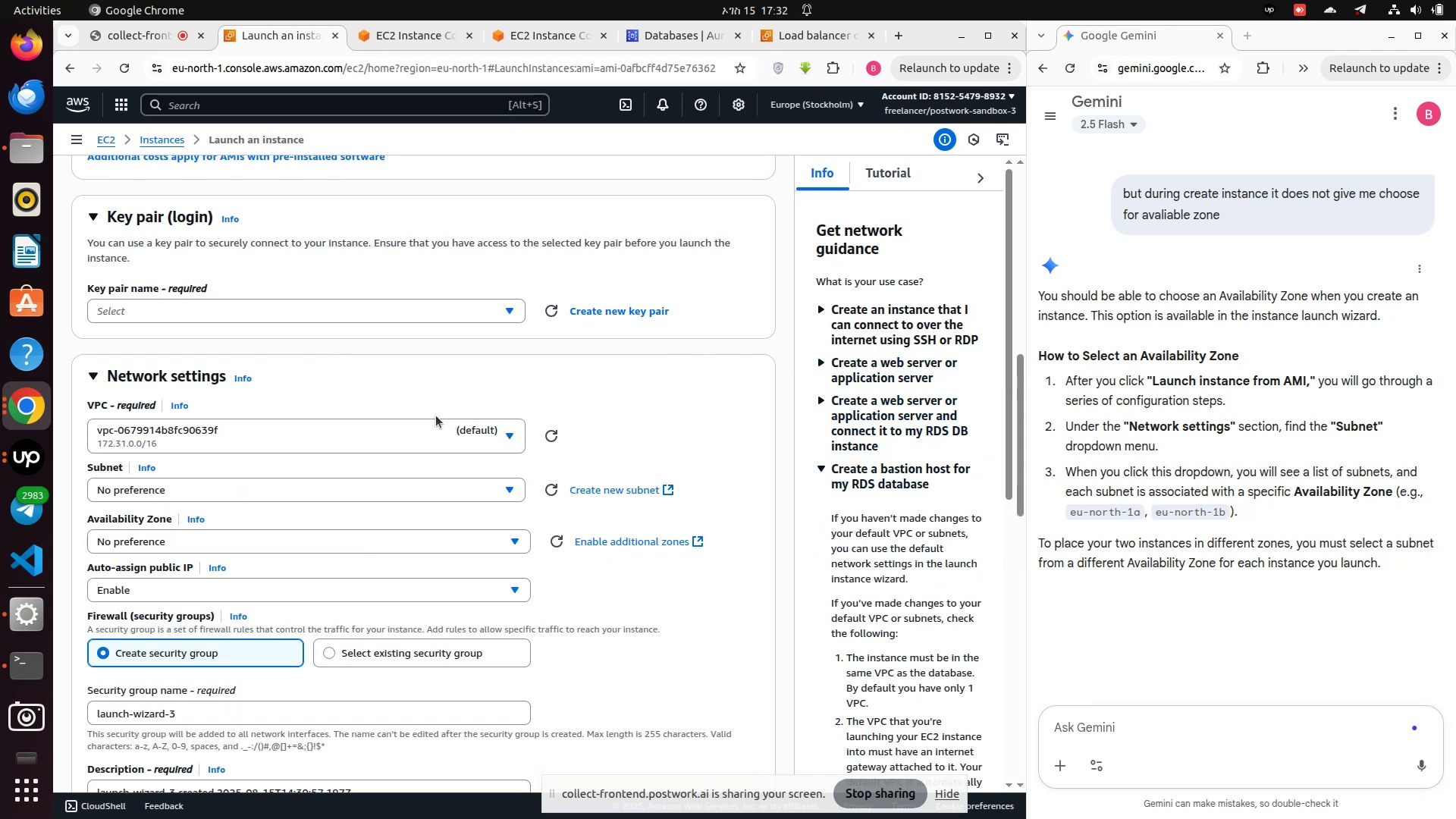 
wait(5.78)
 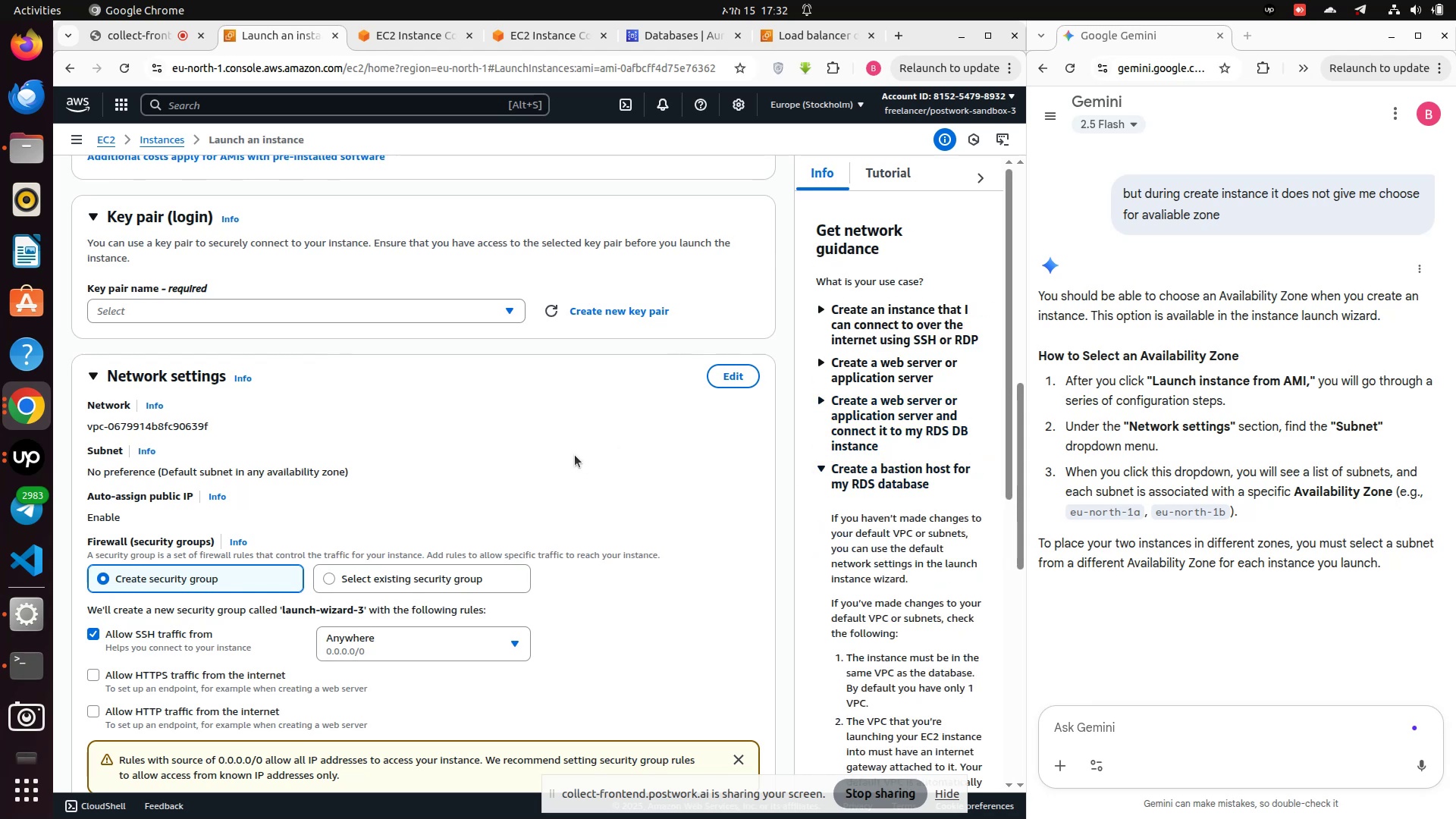 
left_click([469, 491])
 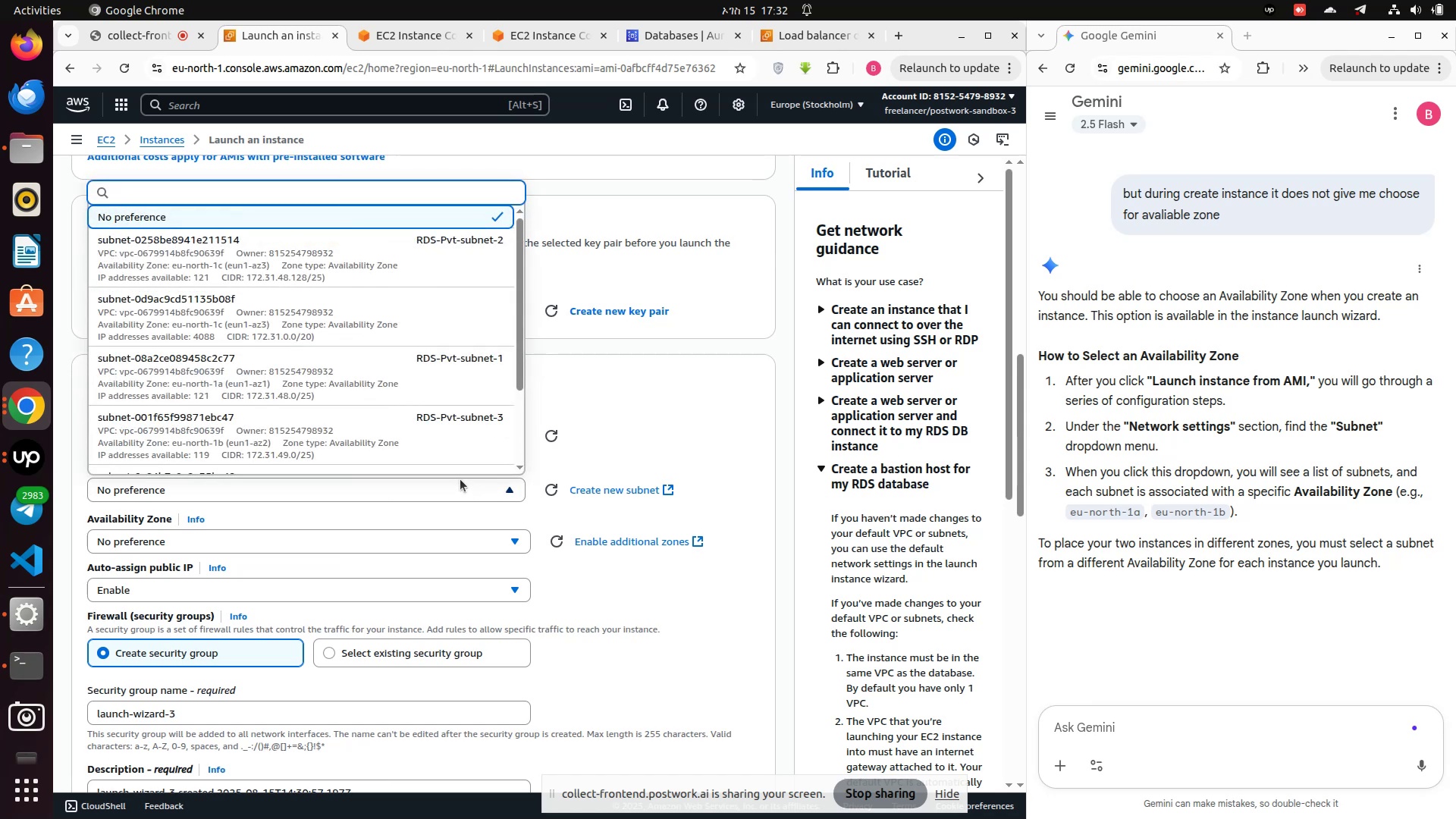 
wait(9.27)
 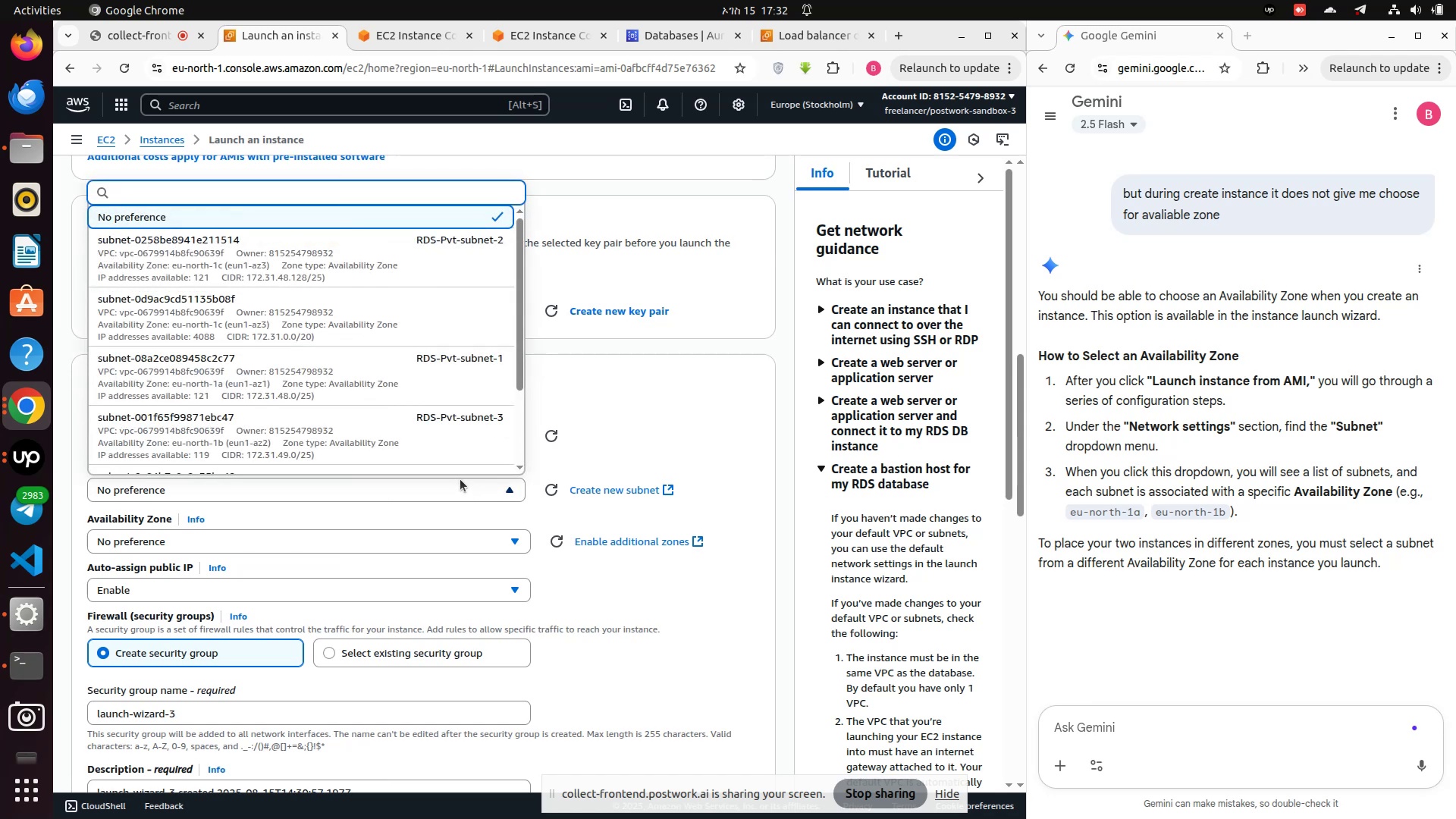 
scroll: coordinate [313, 396], scroll_direction: down, amount: 2.0
 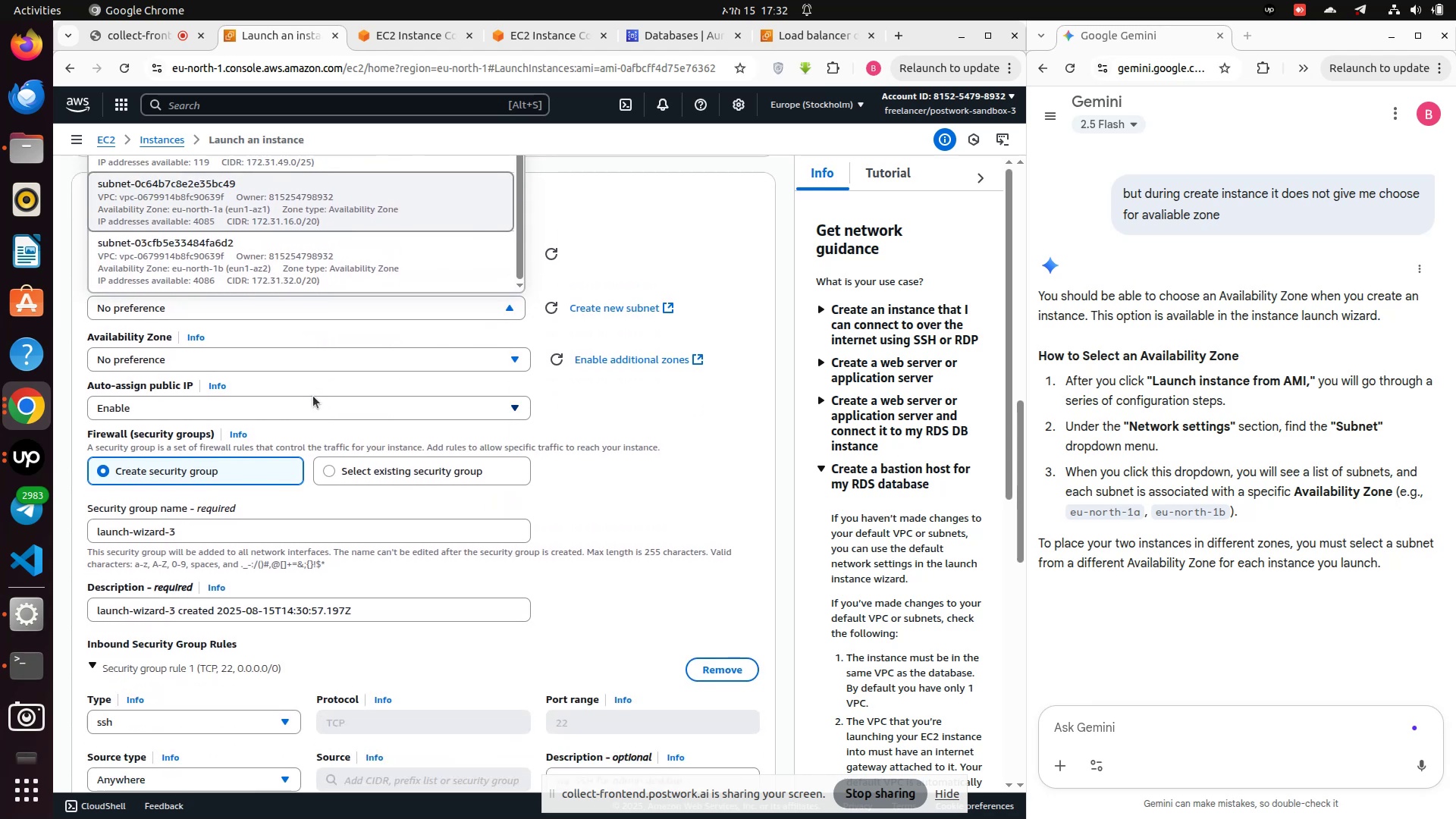 
scroll: coordinate [313, 396], scroll_direction: up, amount: 1.0
 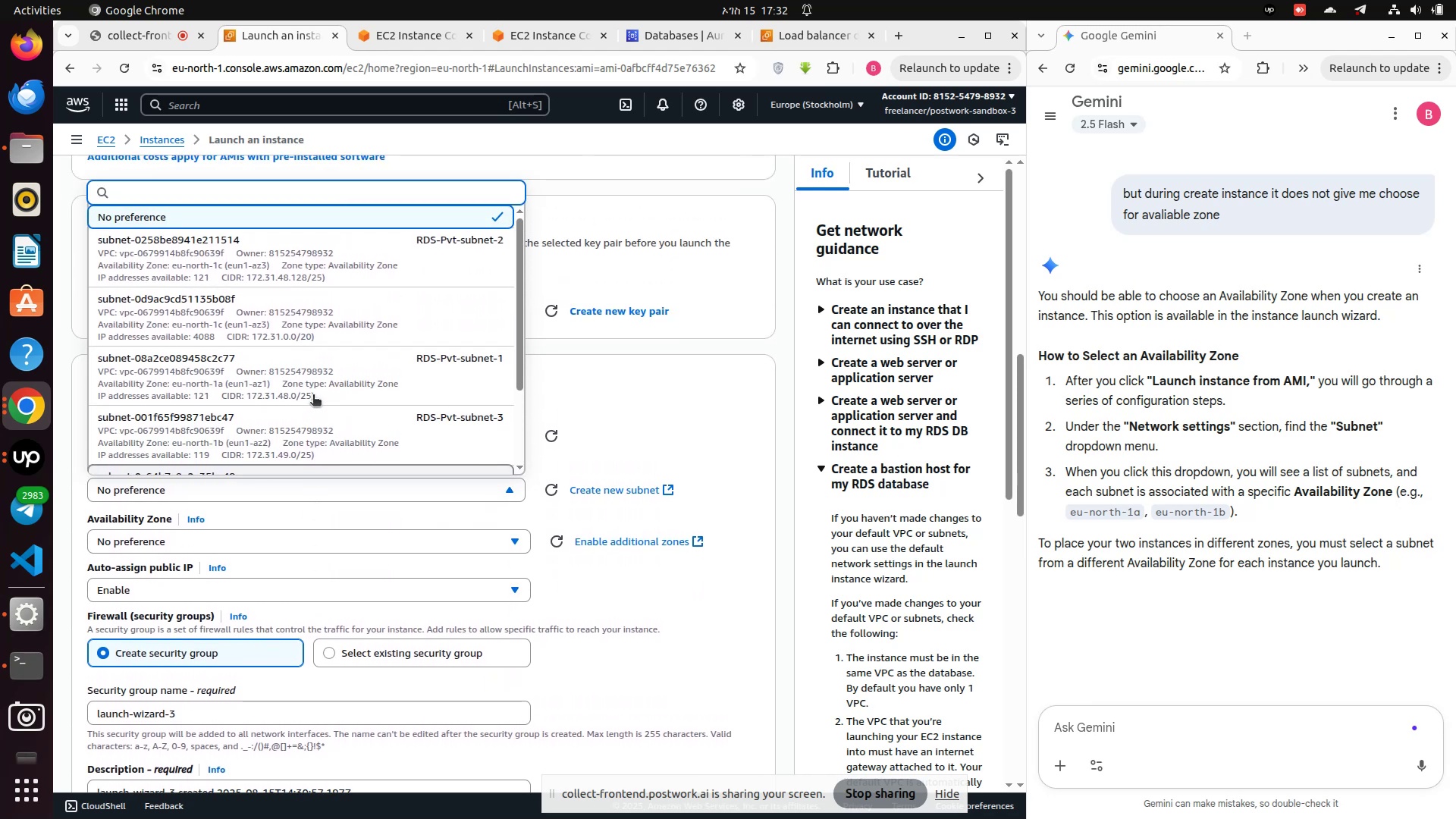 
mouse_move([231, 333])
 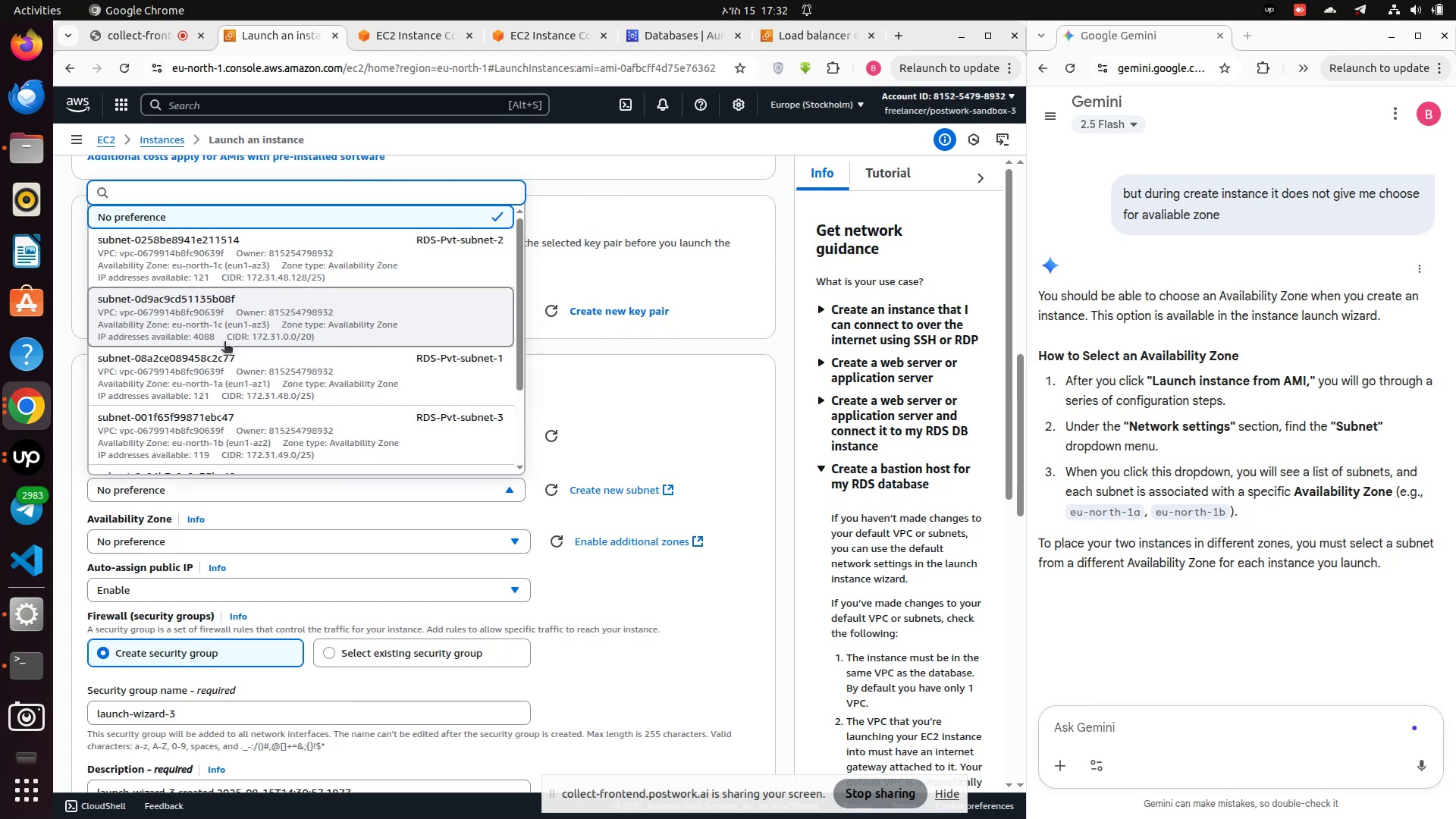 
wait(5.99)
 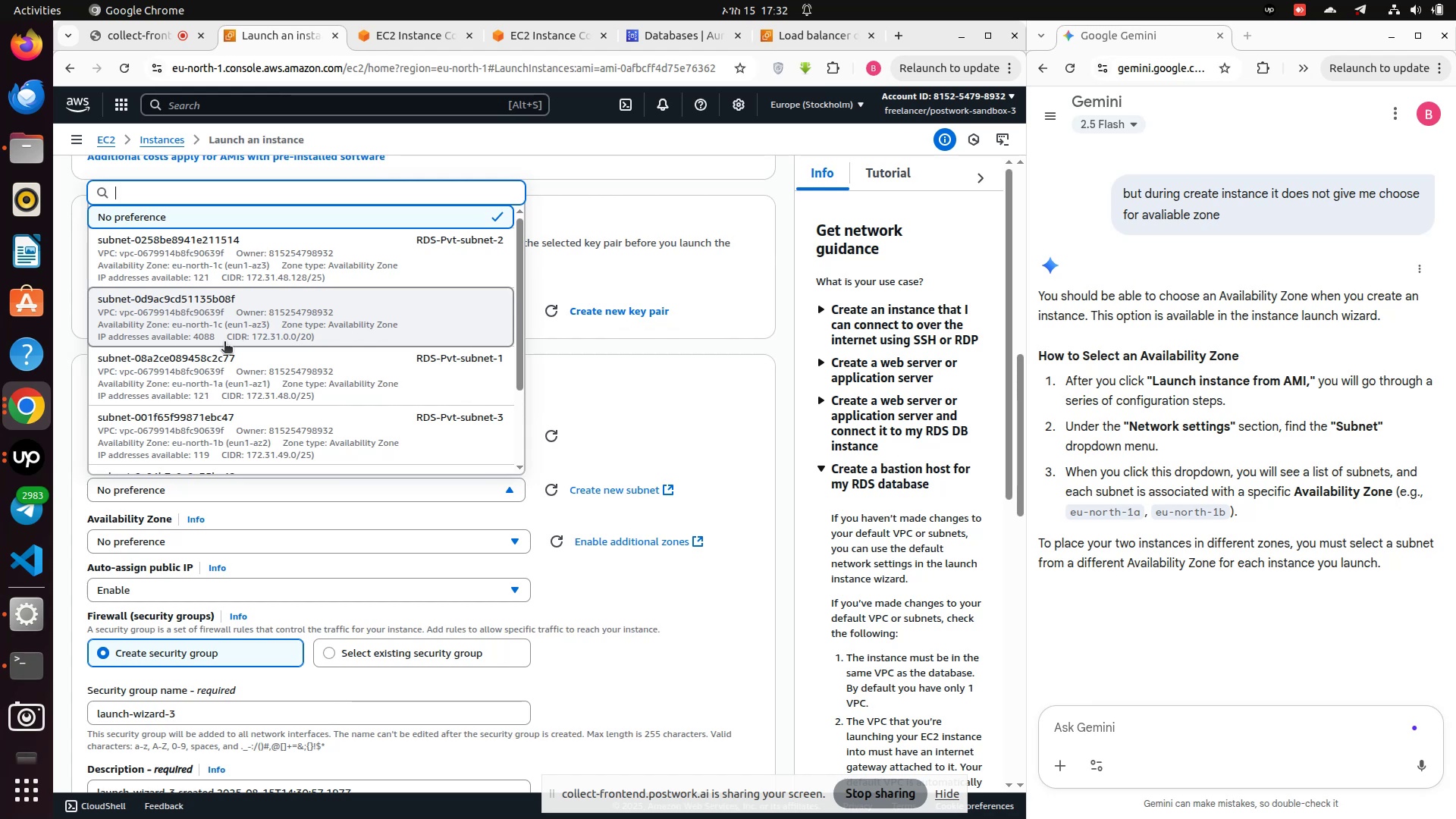 
mouse_move([279, 408])
 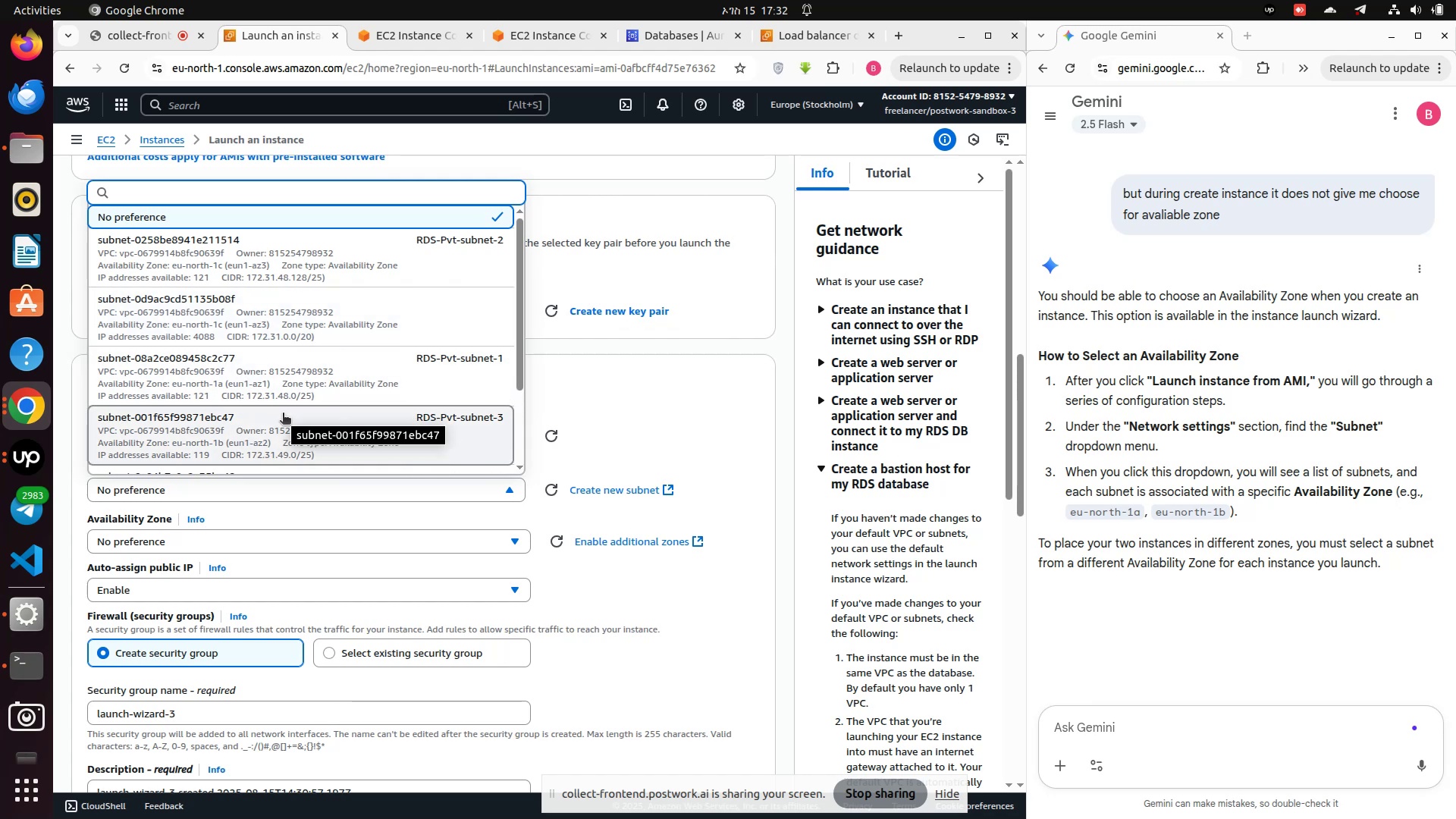 
scroll: coordinate [310, 439], scroll_direction: down, amount: 2.0
 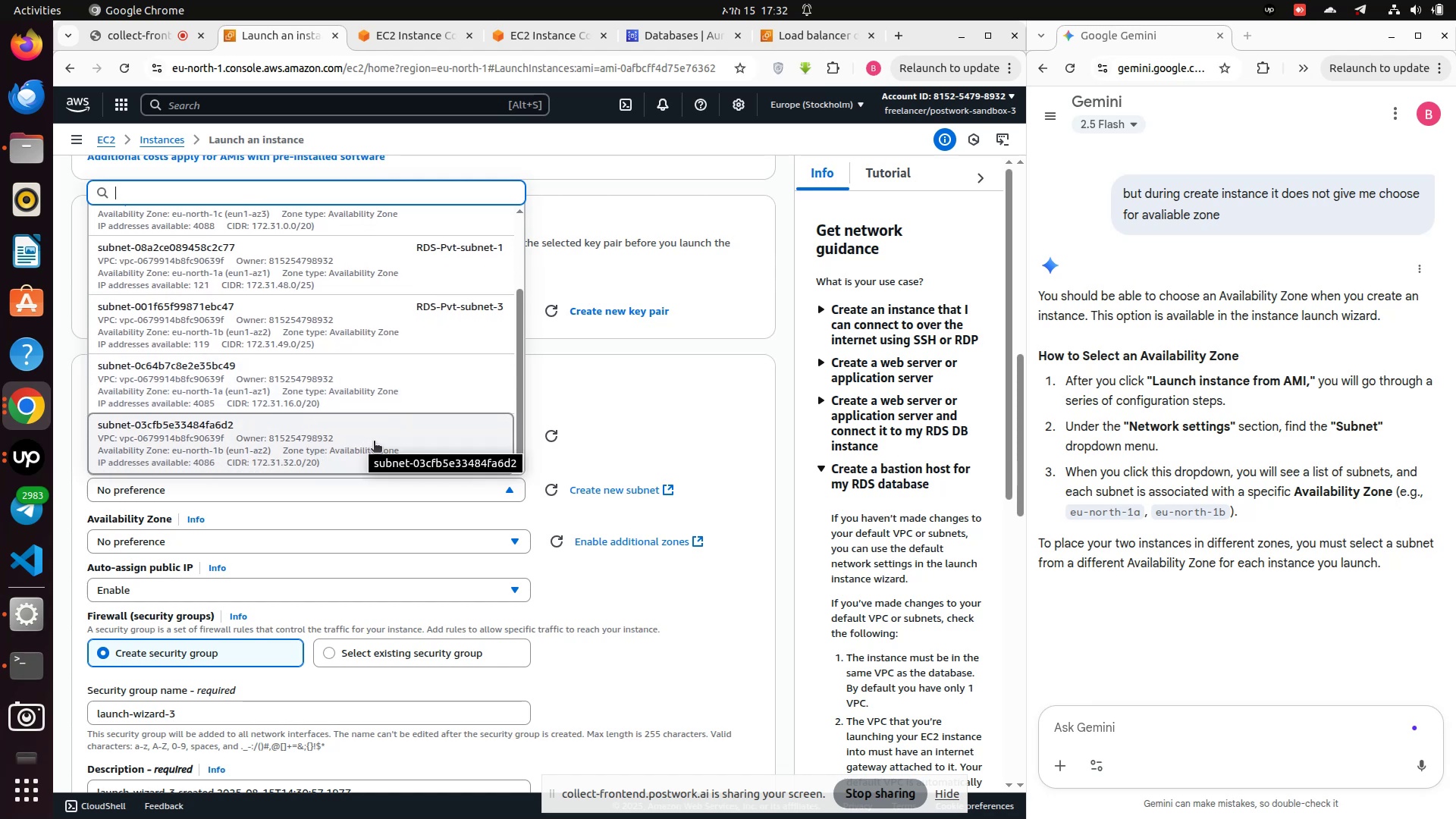 
wait(5.02)
 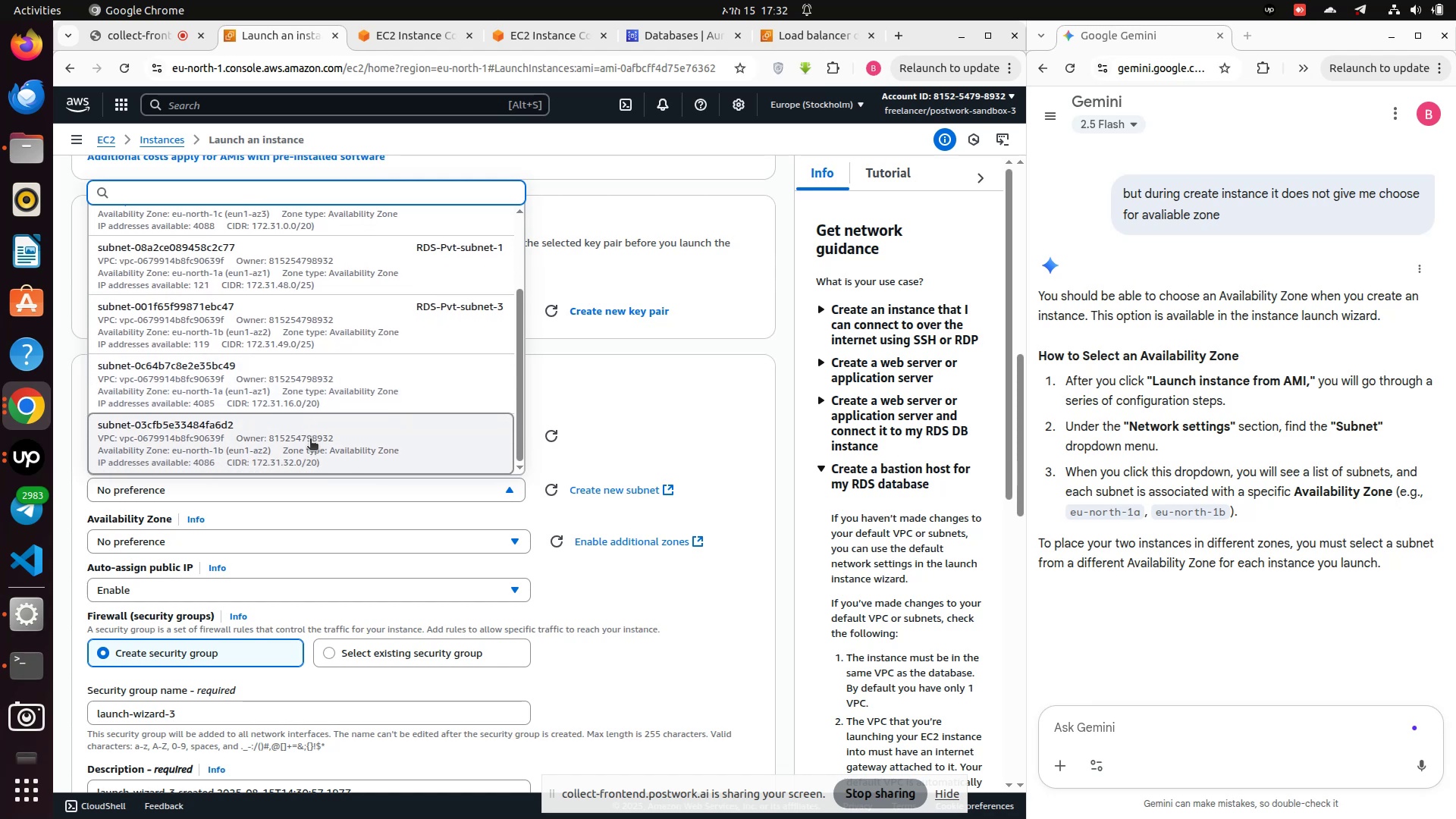 
left_click([374, 442])
 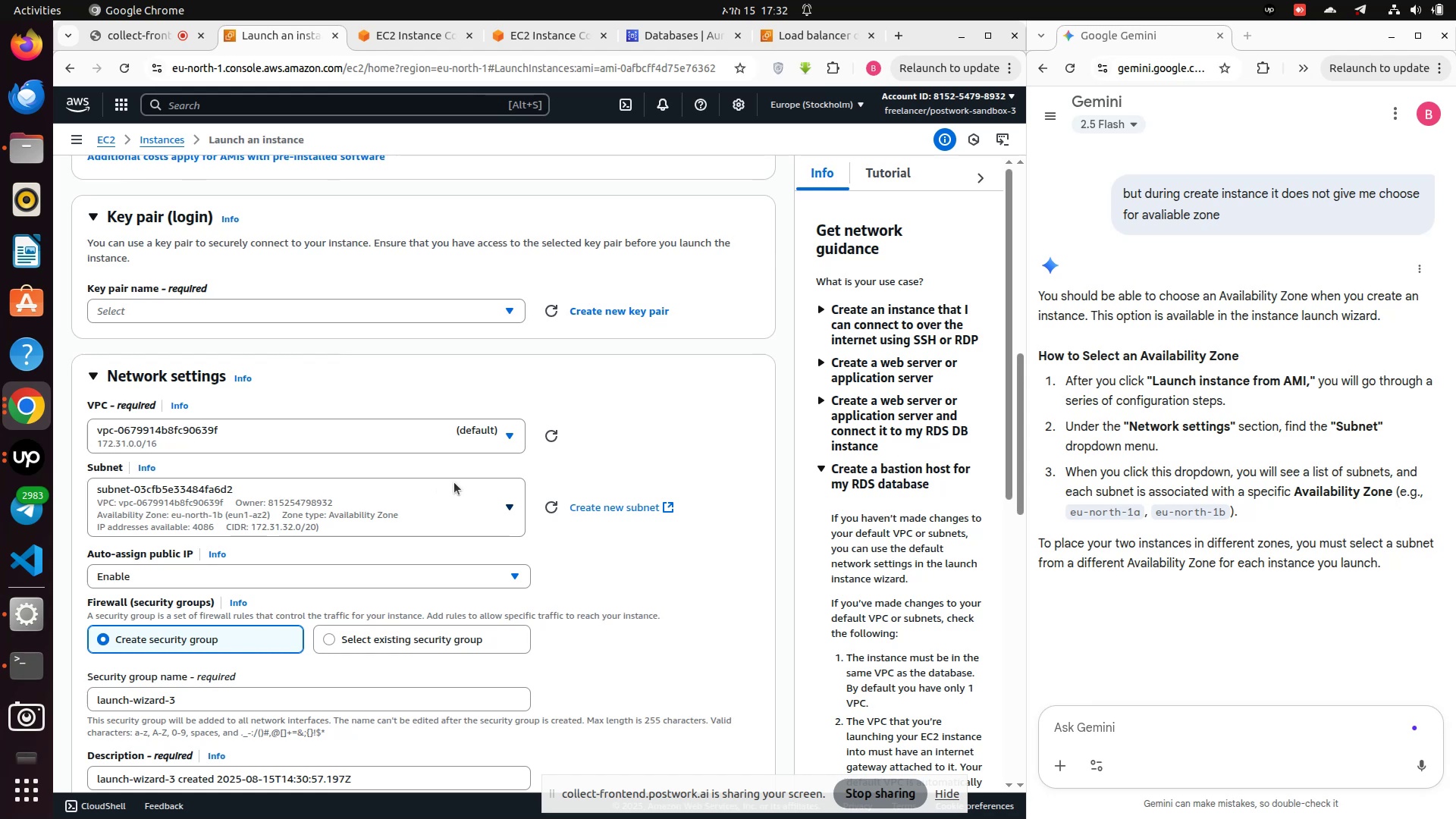 
wait(5.76)
 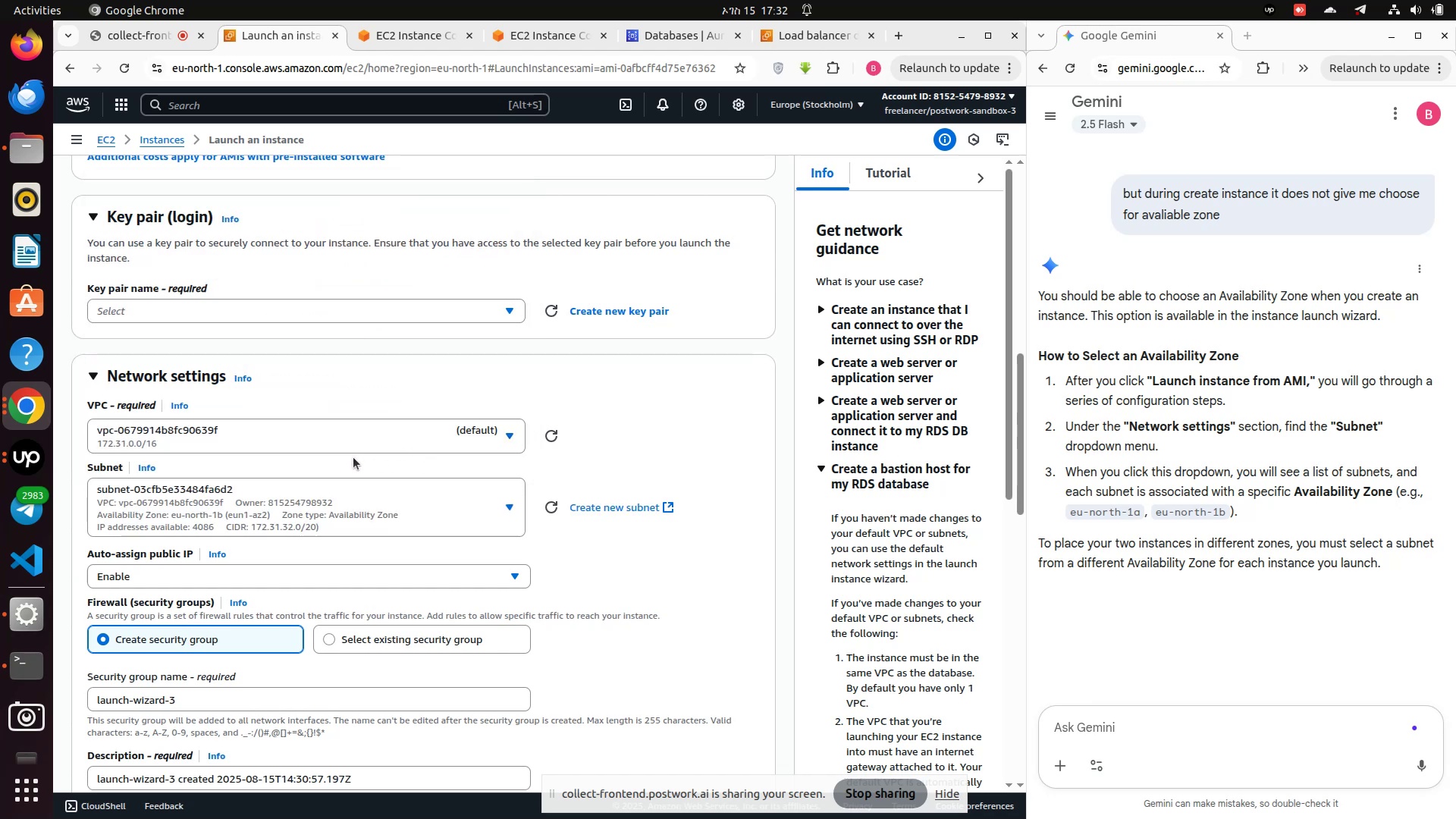 
scroll: coordinate [352, 500], scroll_direction: down, amount: 2.0
 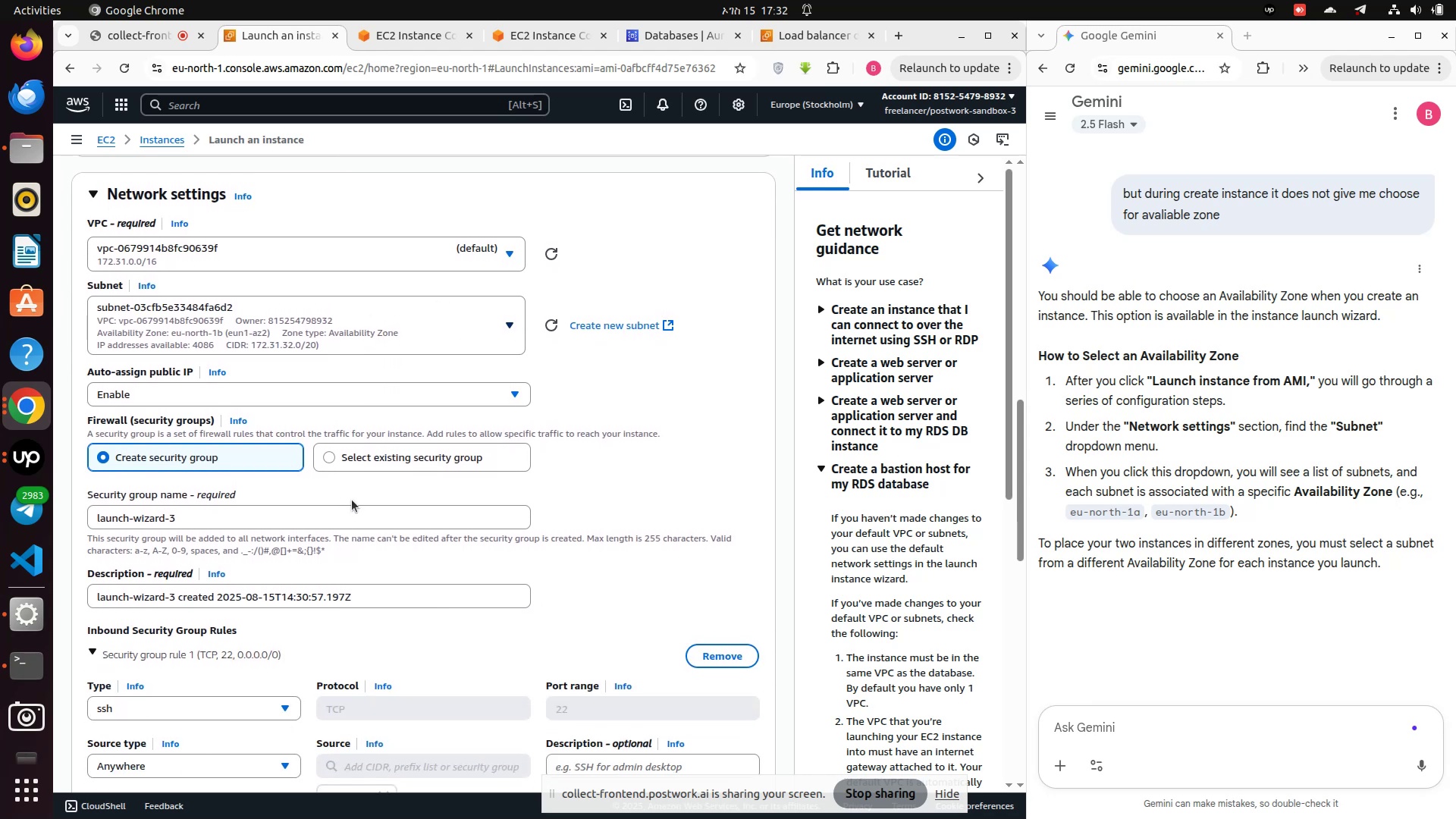 
scroll: coordinate [271, 413], scroll_direction: up, amount: 12.0
 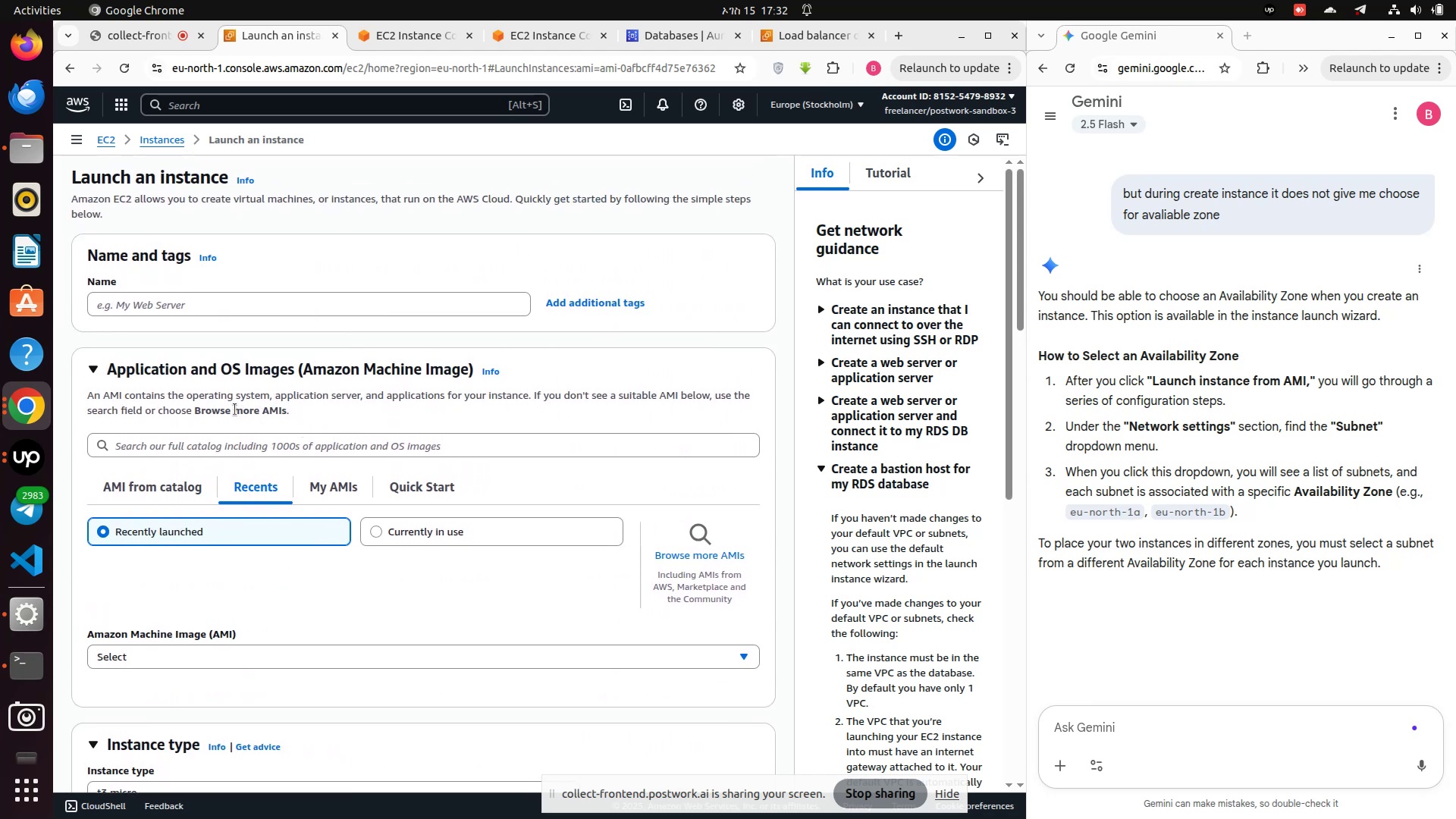 
left_click([166, 491])
 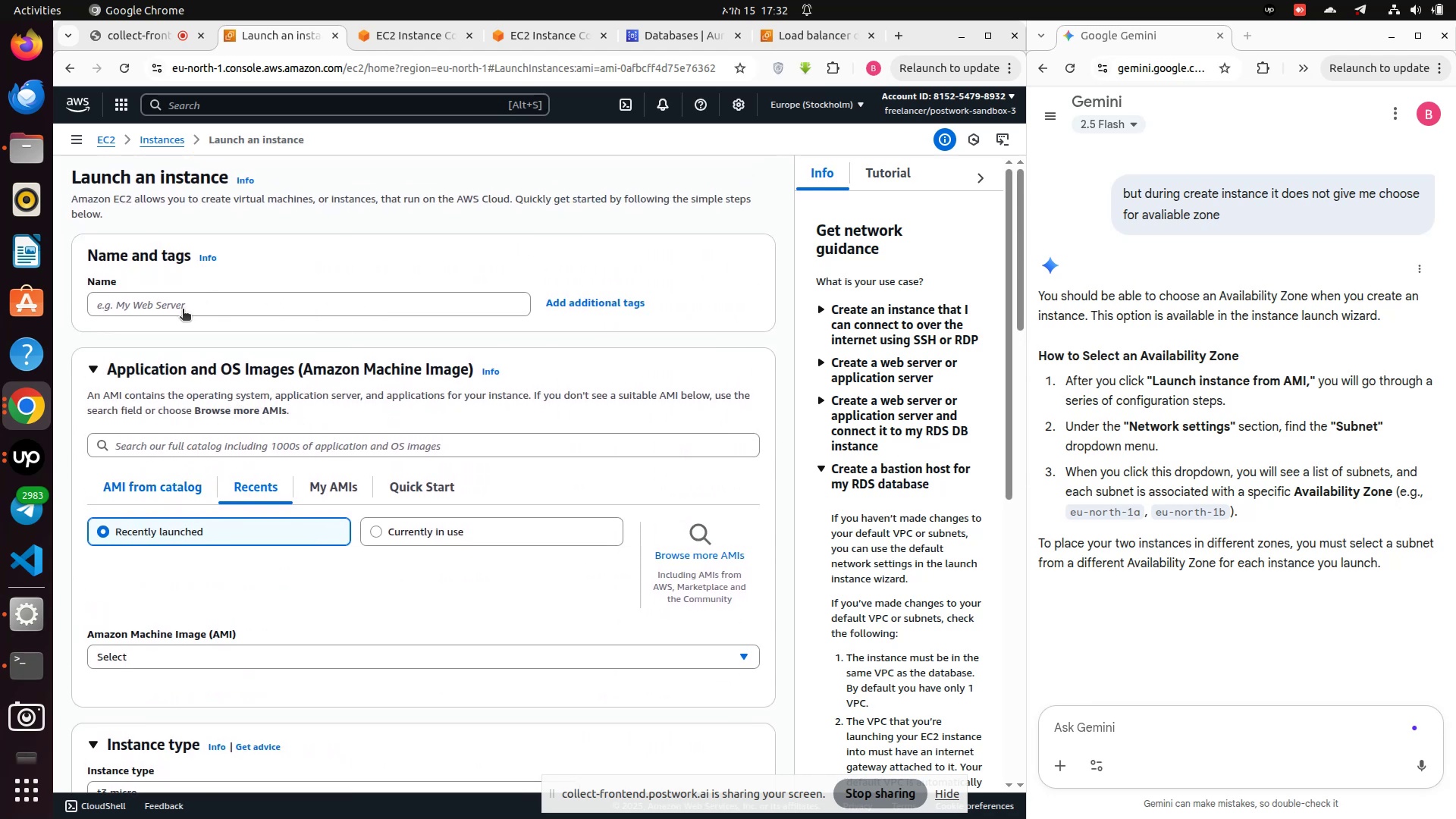 
left_click([183, 291])
 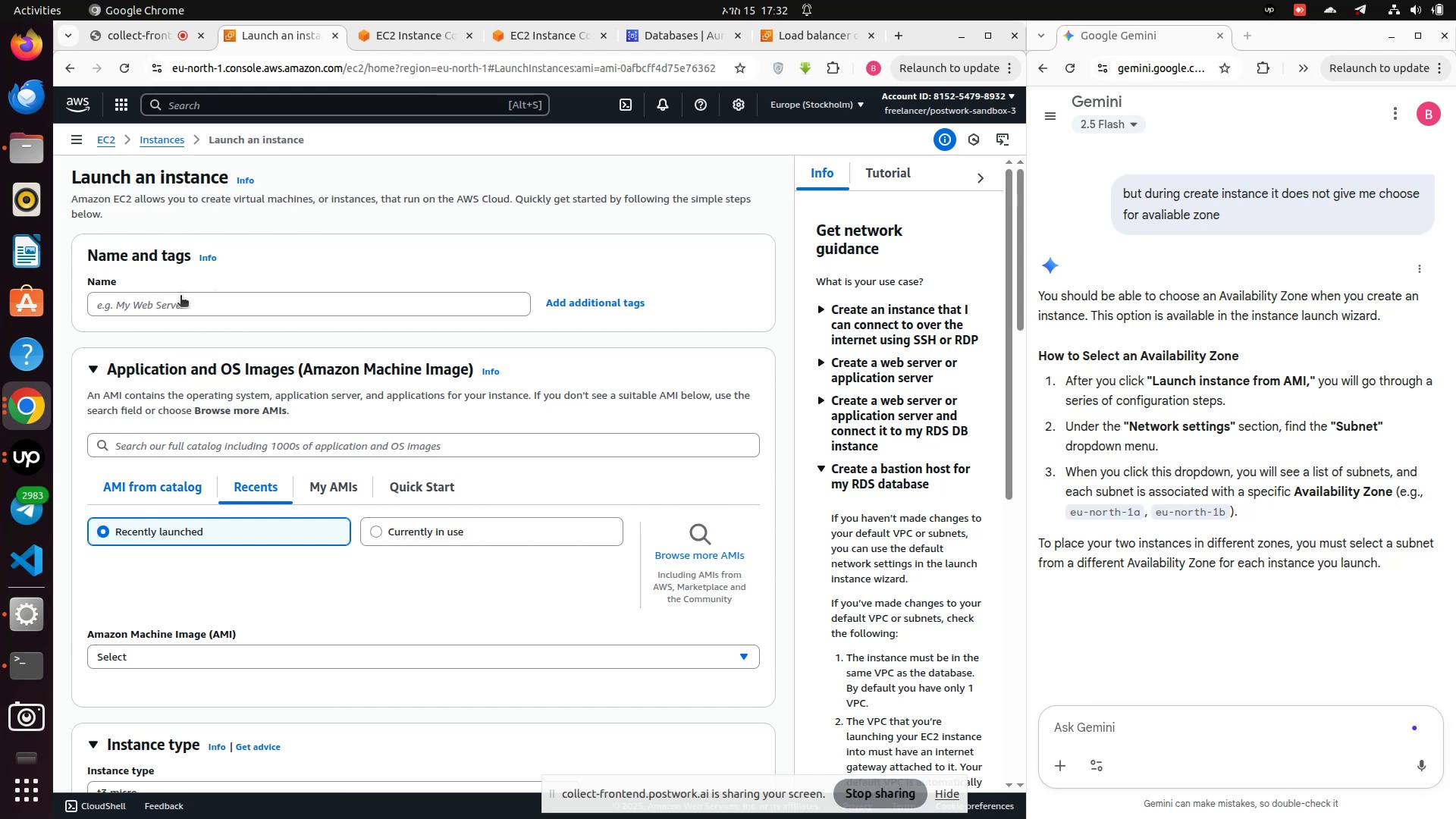 
left_click([180, 297])
 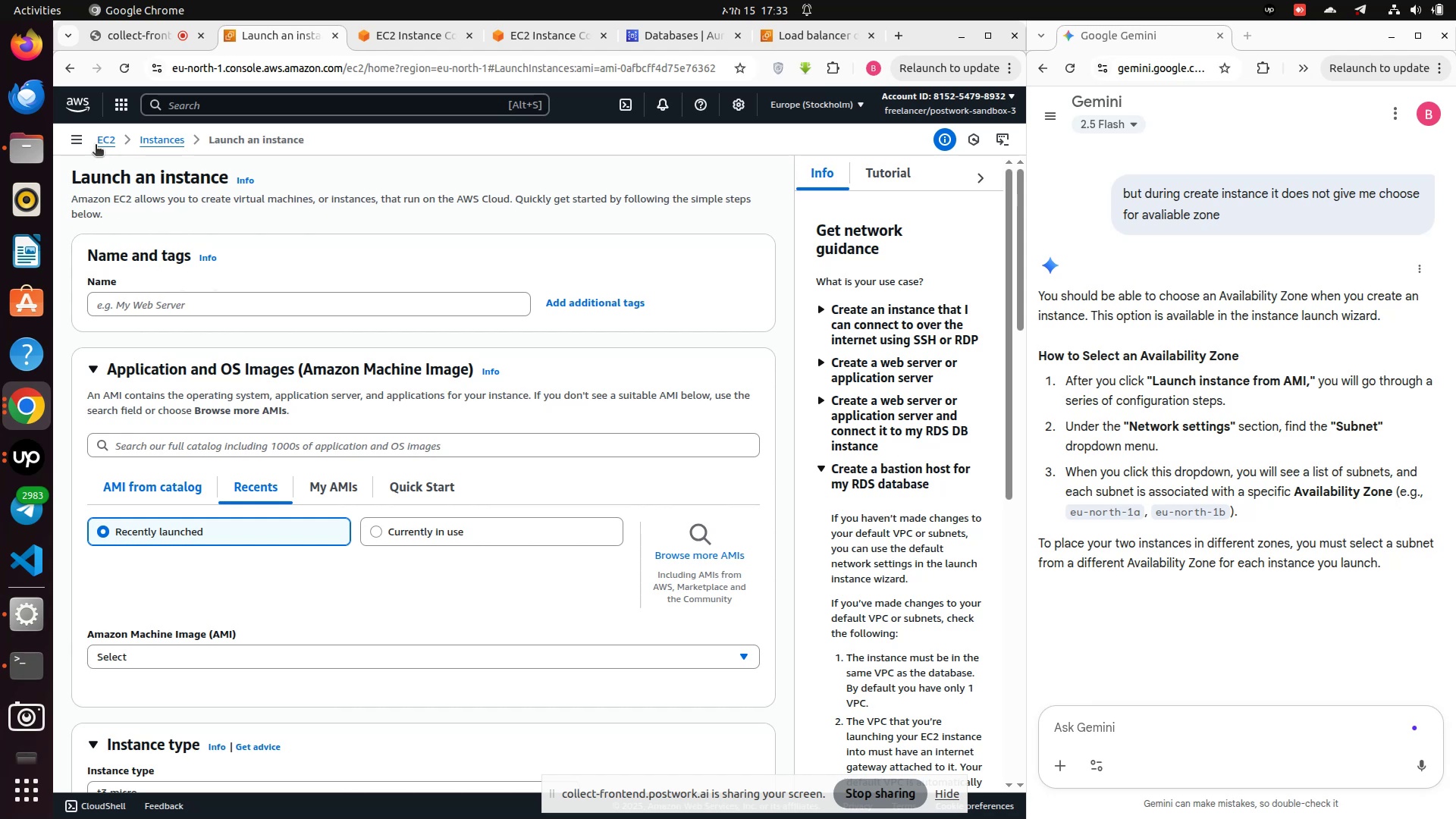 
left_click([99, 145])
 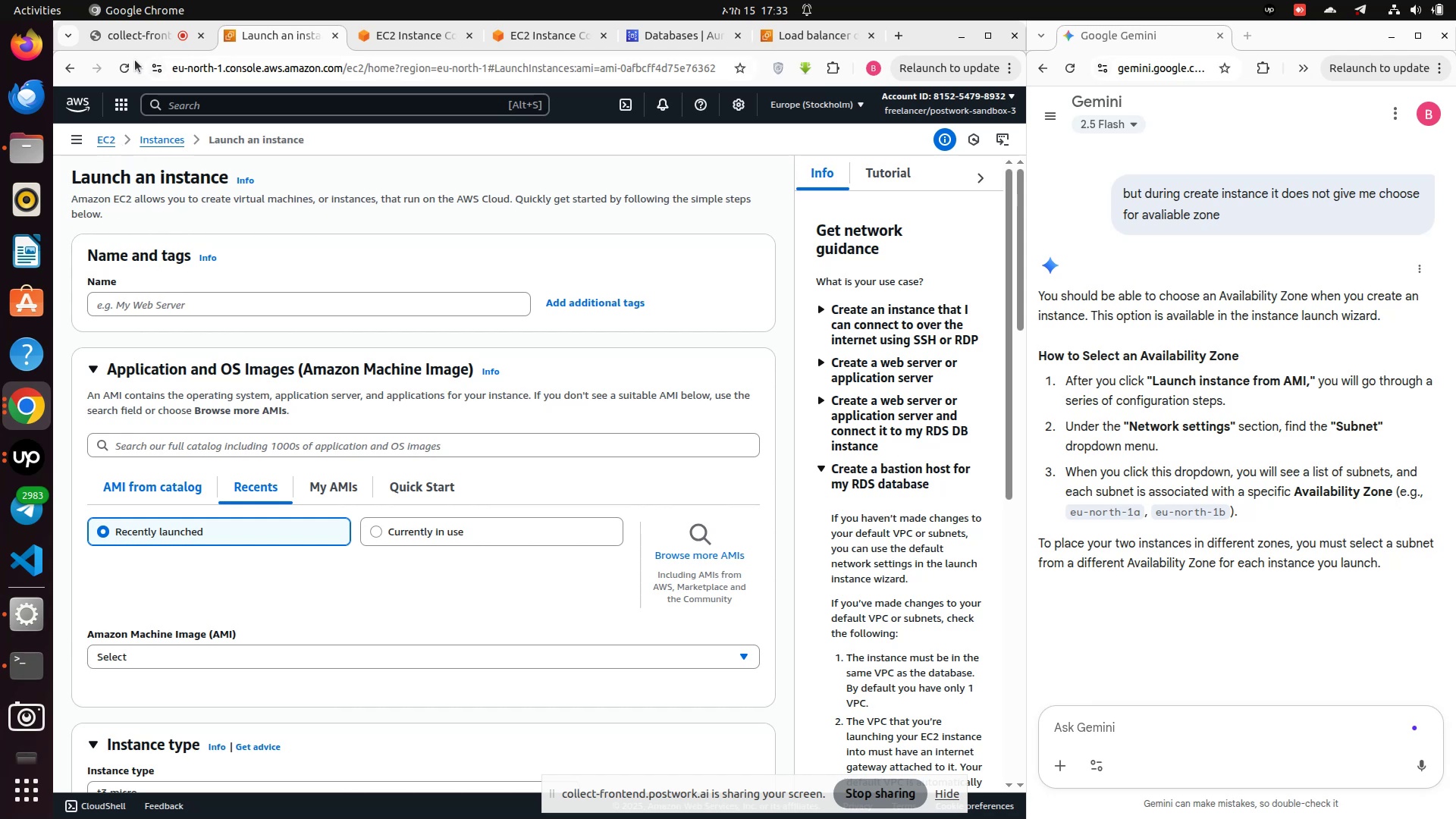 
left_click([124, 69])
 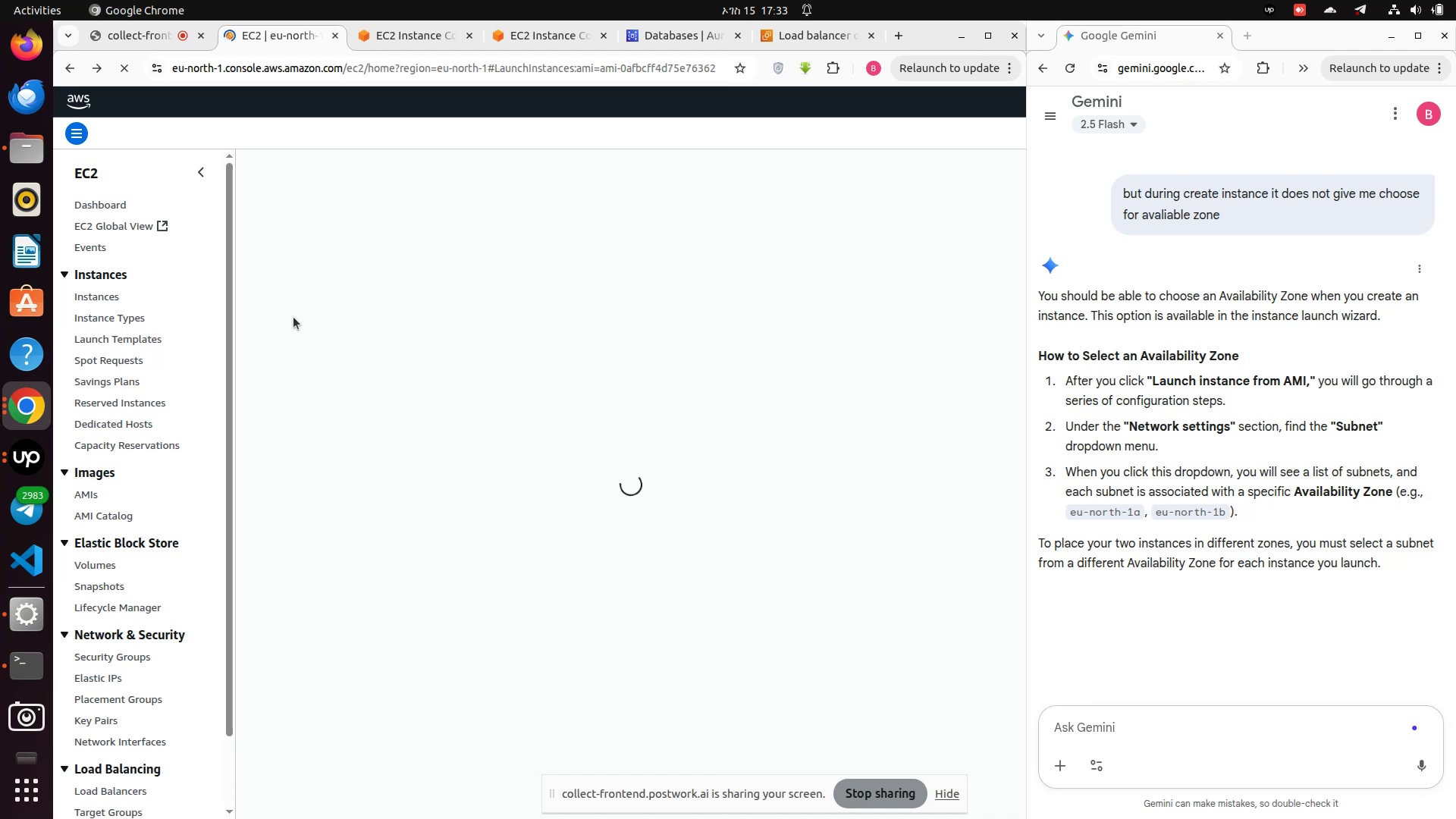 
wait(6.81)
 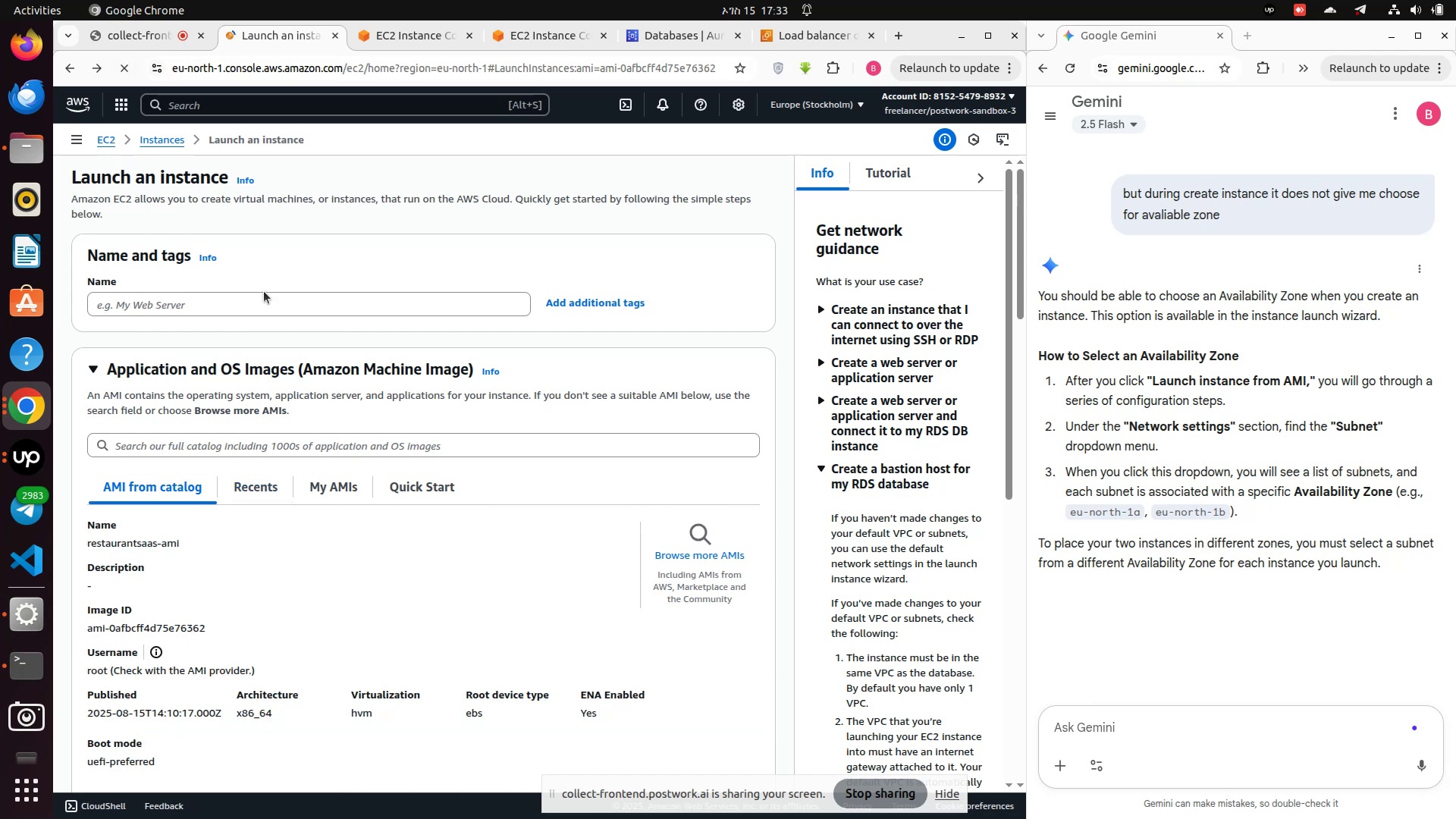 
left_click([124, 39])
 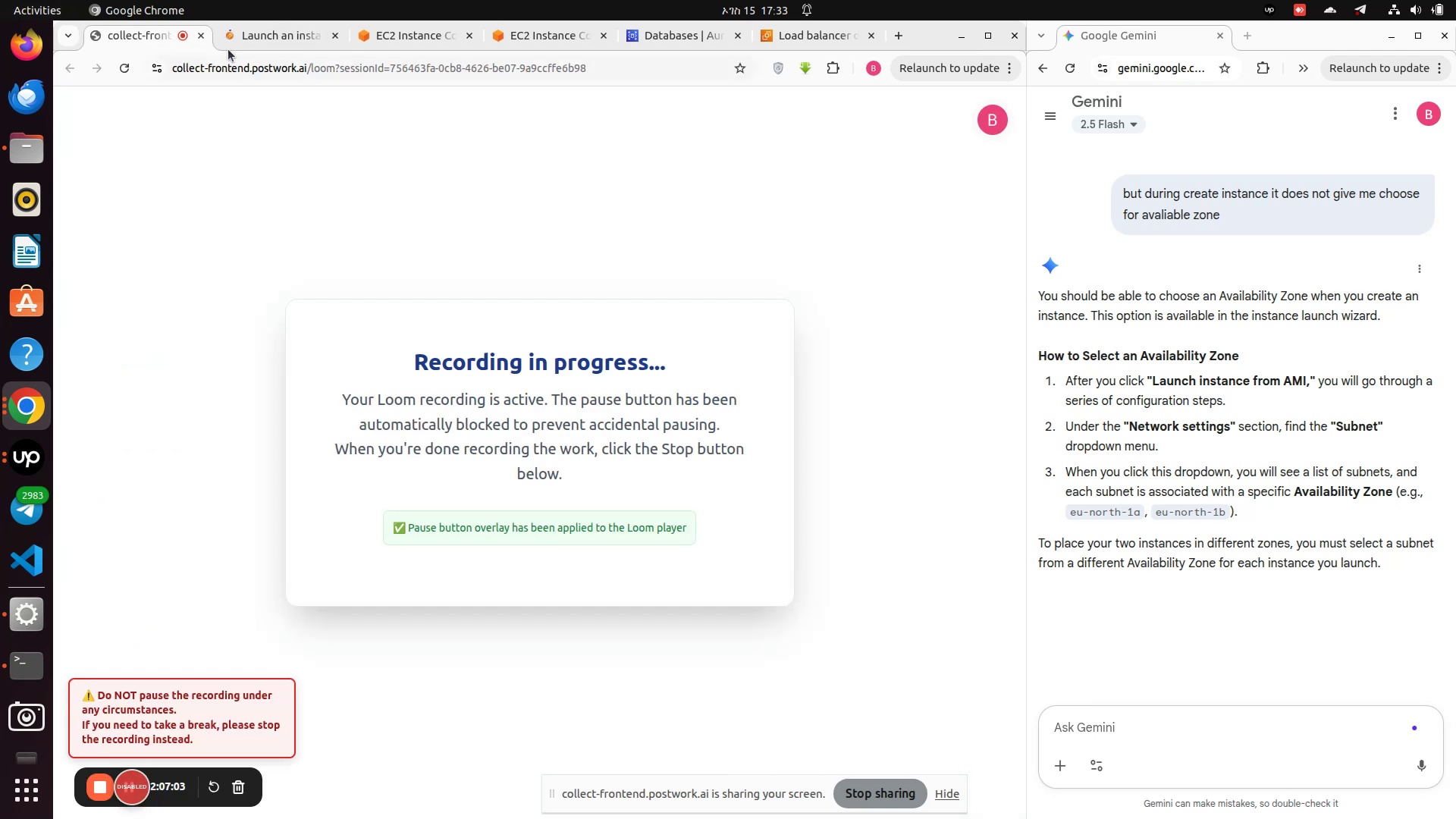 
left_click([269, 39])
 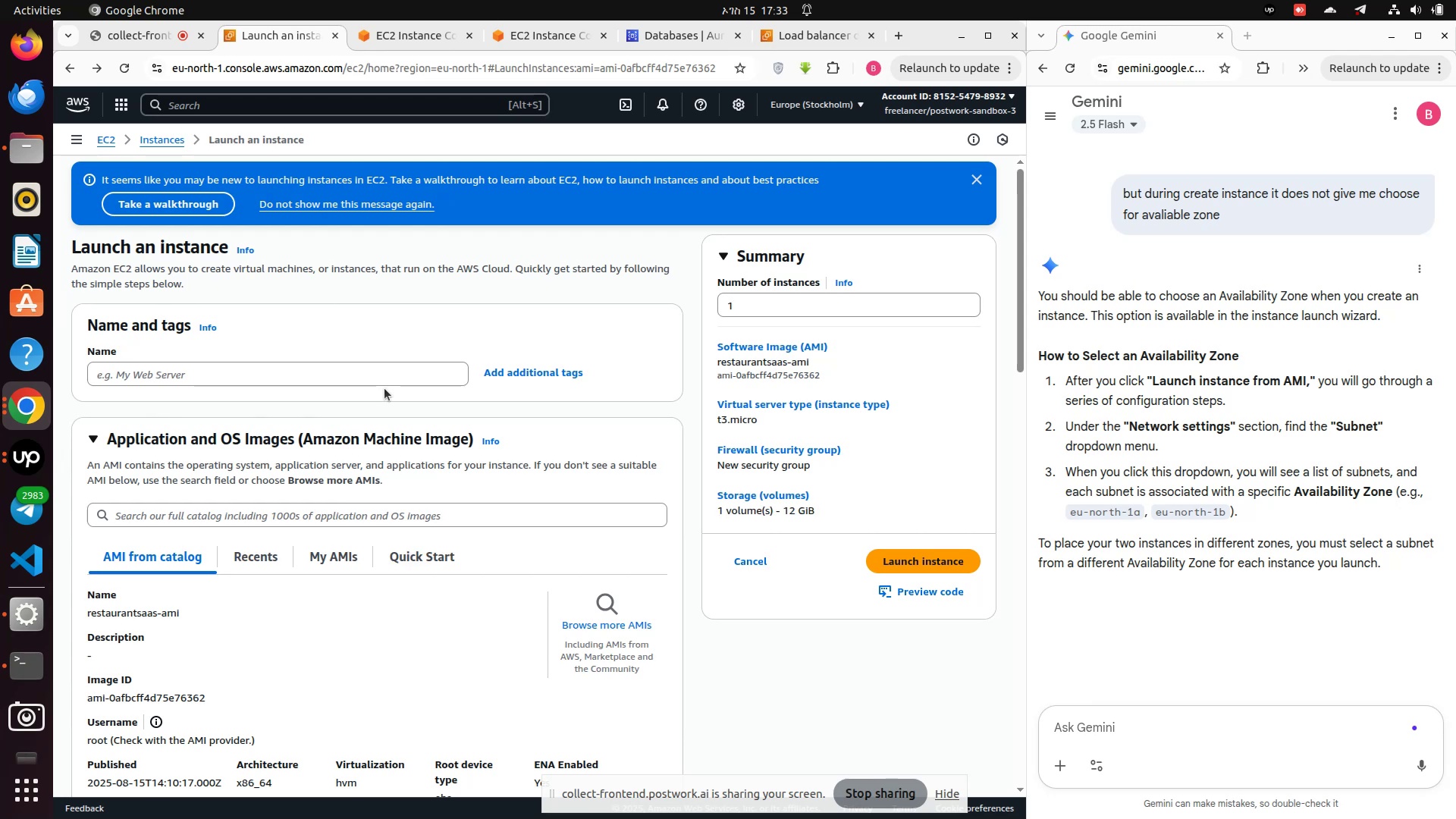 
wait(22.03)
 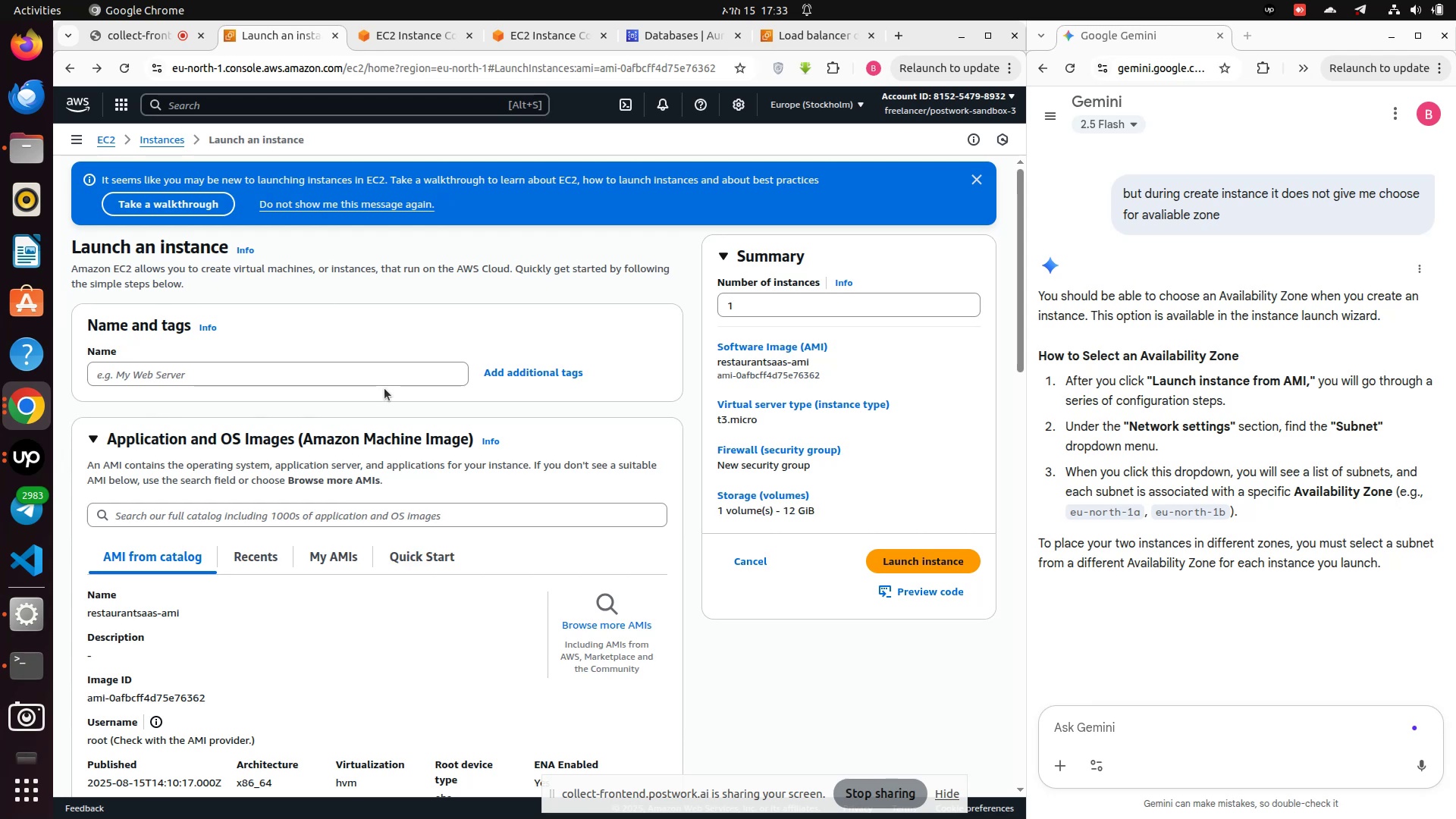 
scroll: coordinate [185, 403], scroll_direction: down, amount: 6.0
 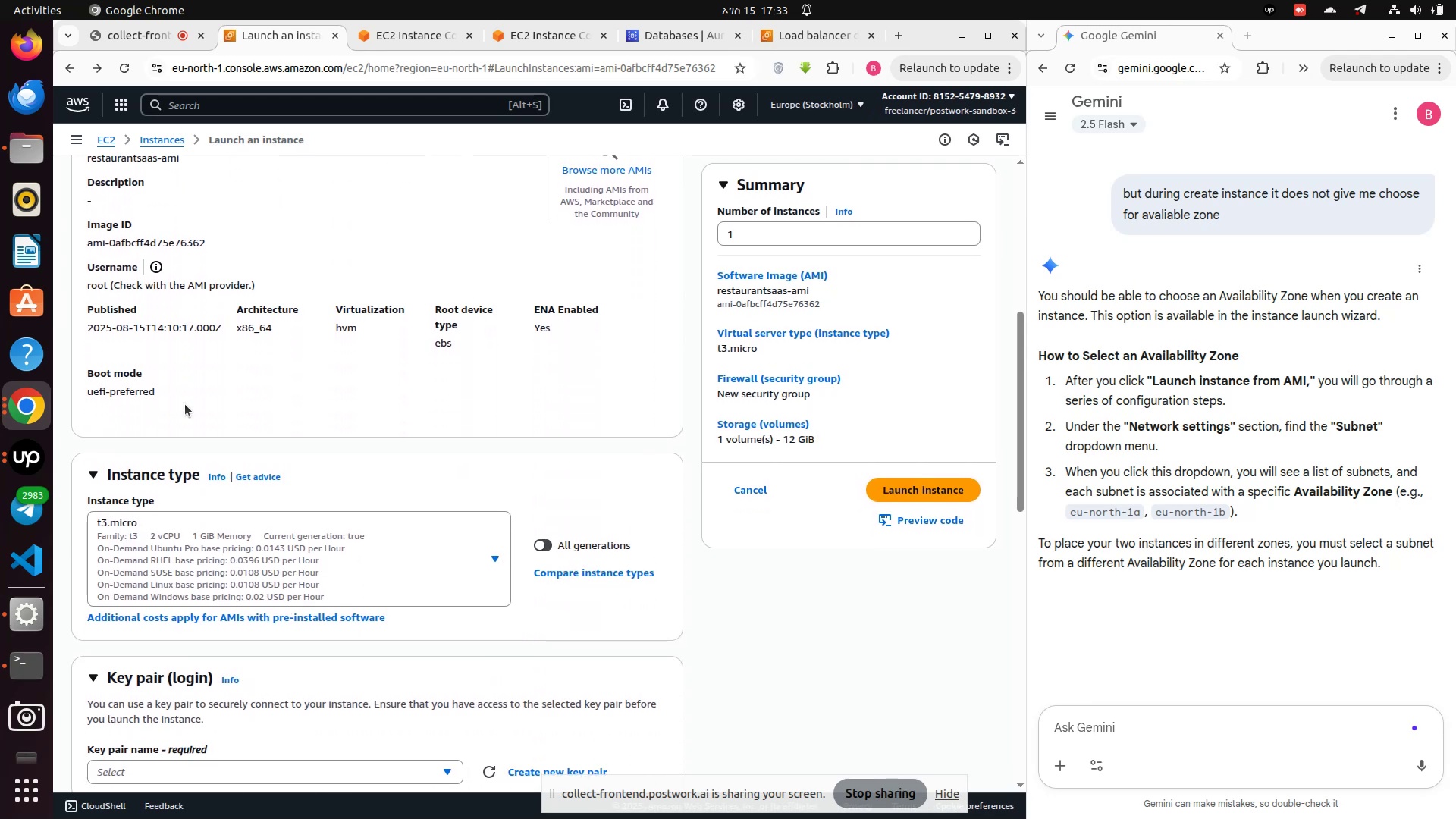 
scroll: coordinate [185, 404], scroll_direction: up, amount: 5.0
 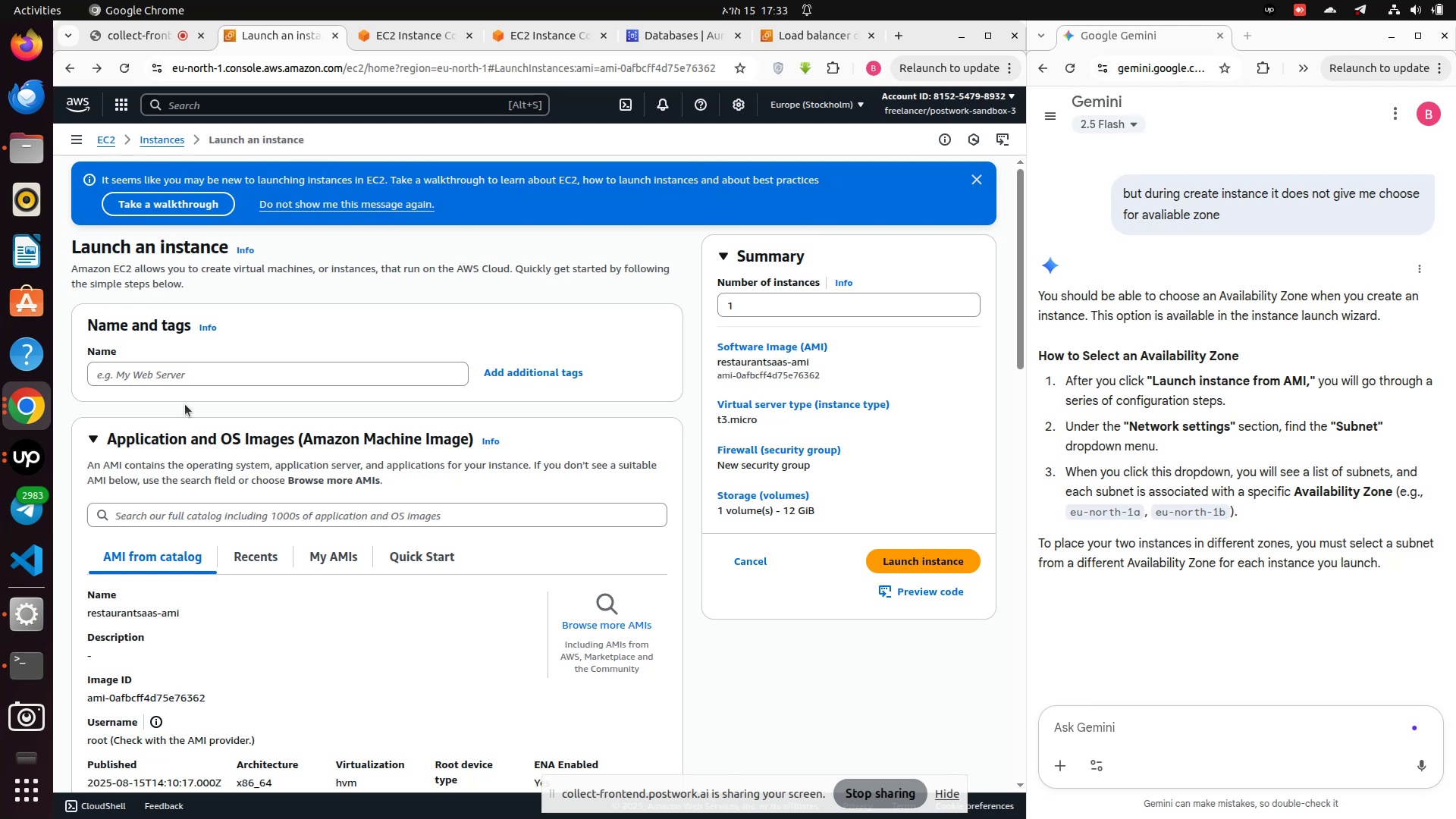 
left_click([176, 368])
 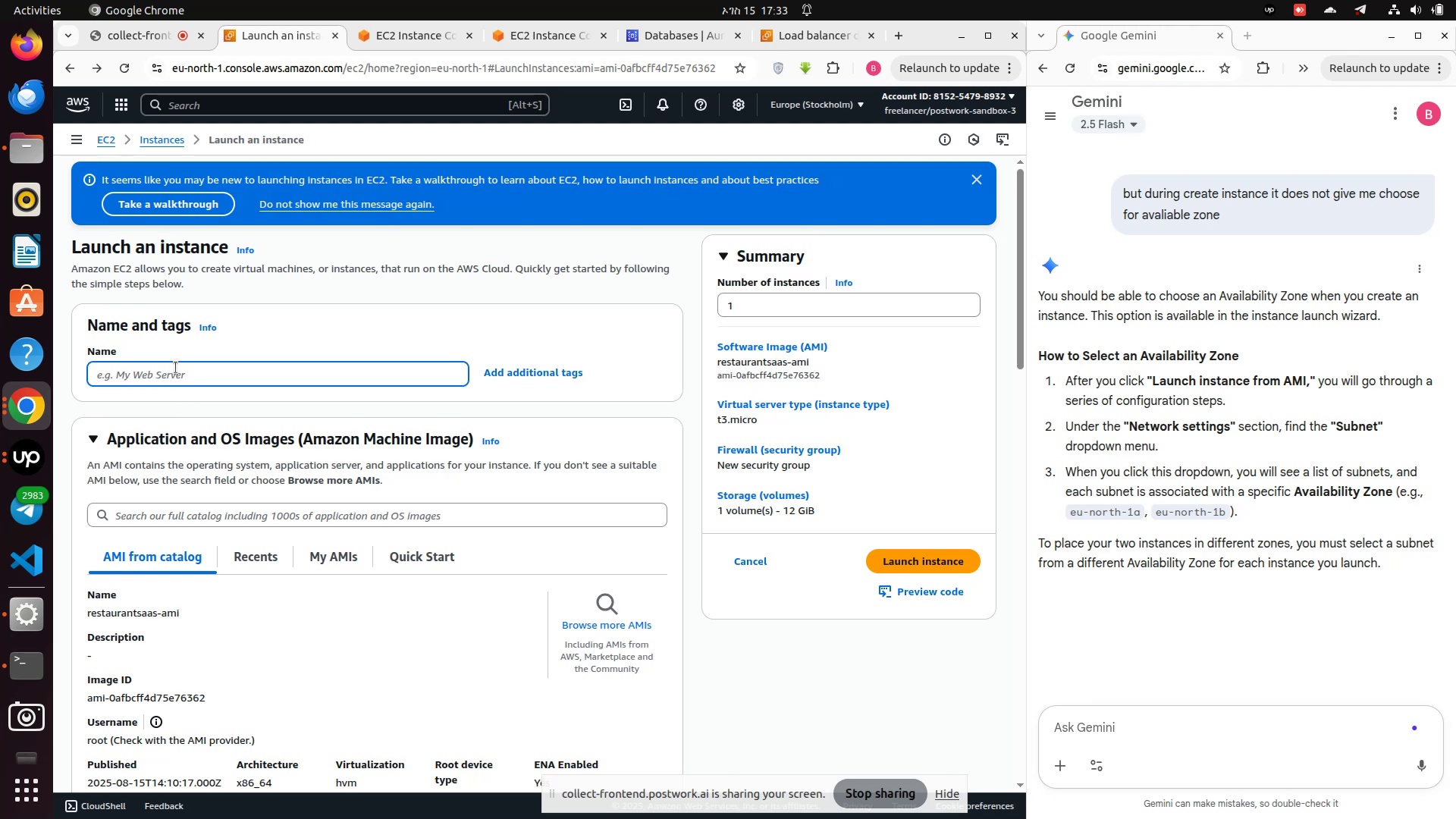 
type(web)
key(Backspace)
key(Backspace)
key(Backspace)
key(Backspace)
type(restaurant)
 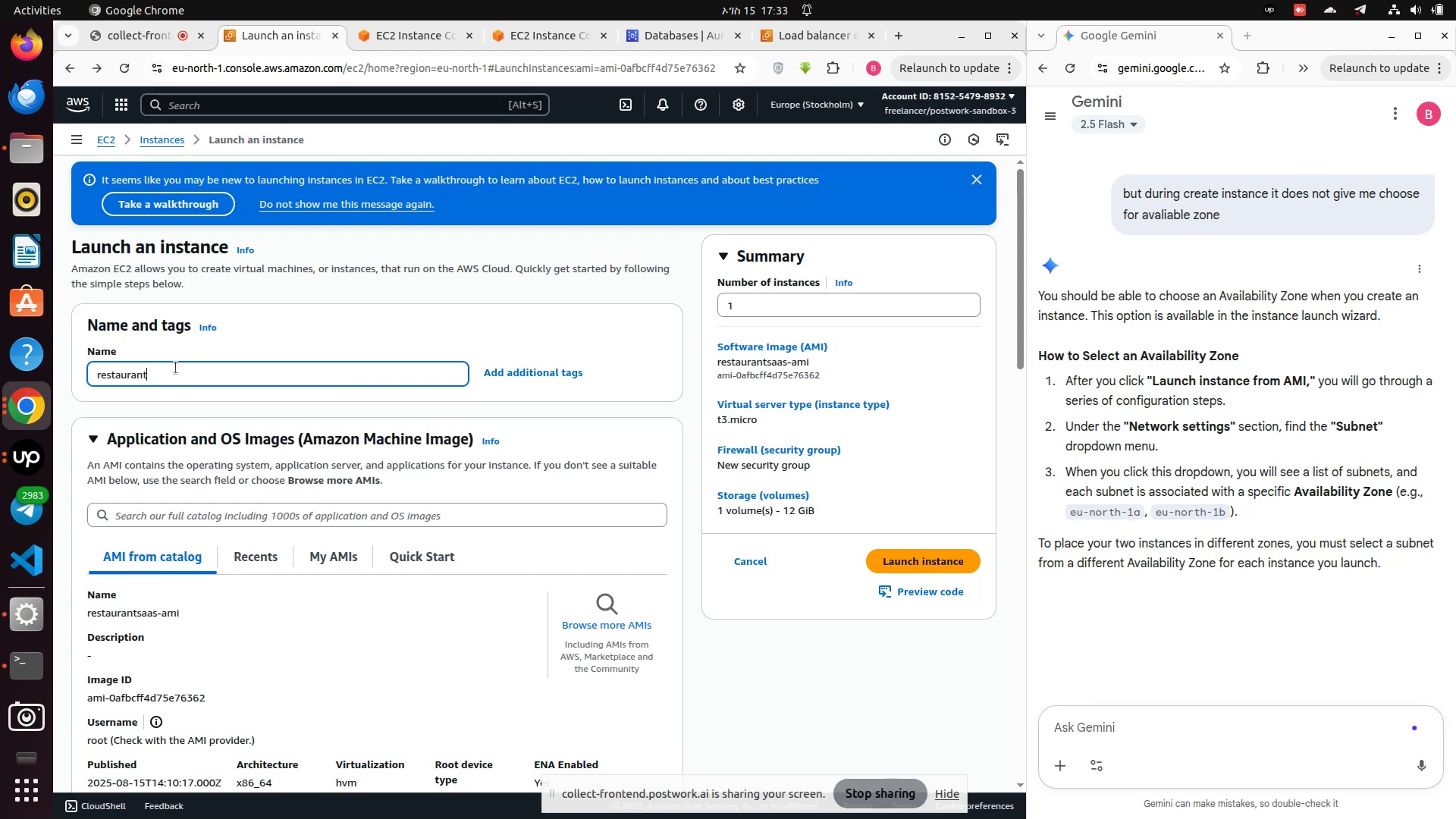 
wait(5.45)
 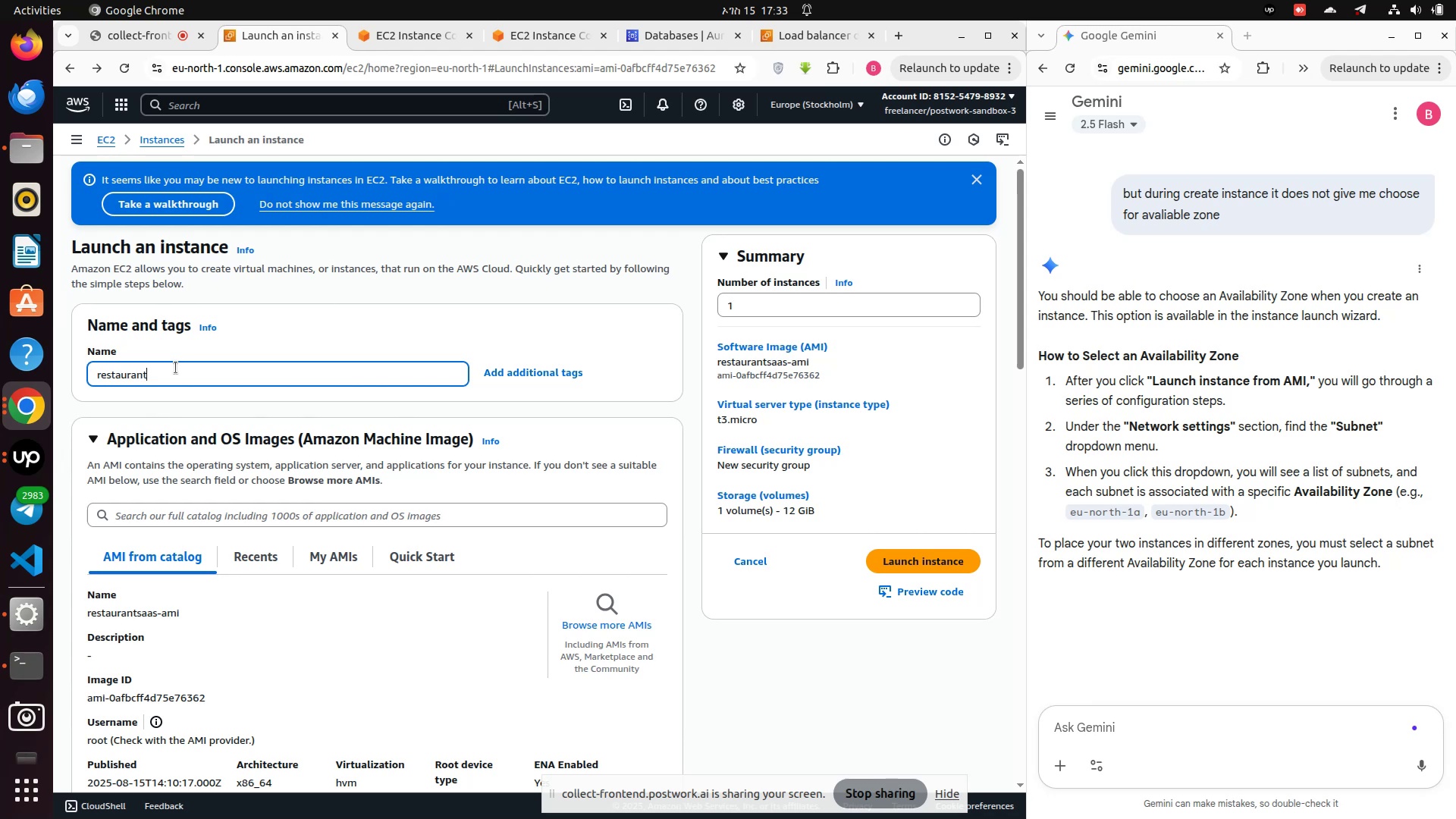 
type(saas2)
 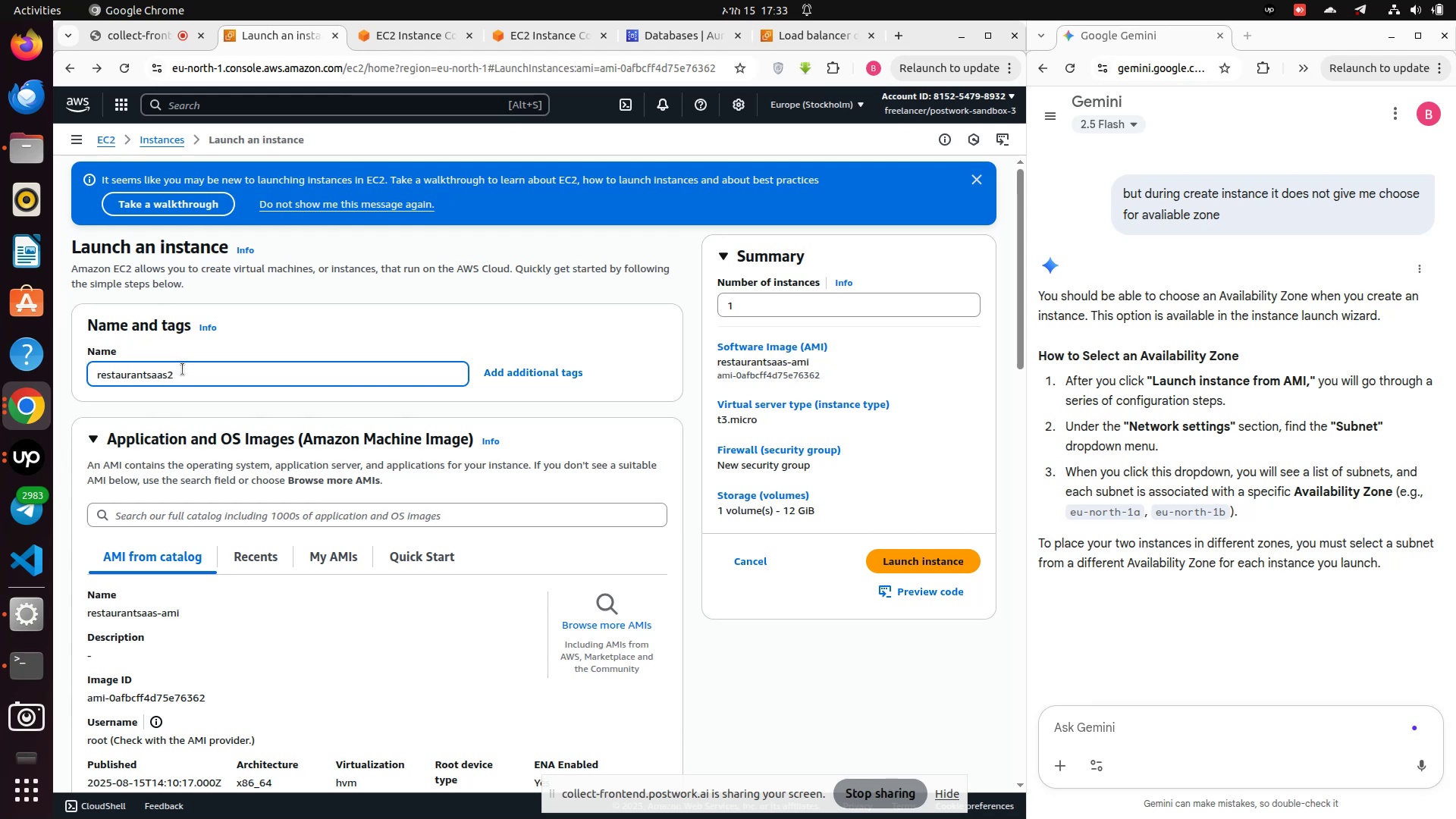 
scroll: coordinate [218, 493], scroll_direction: down, amount: 10.0
 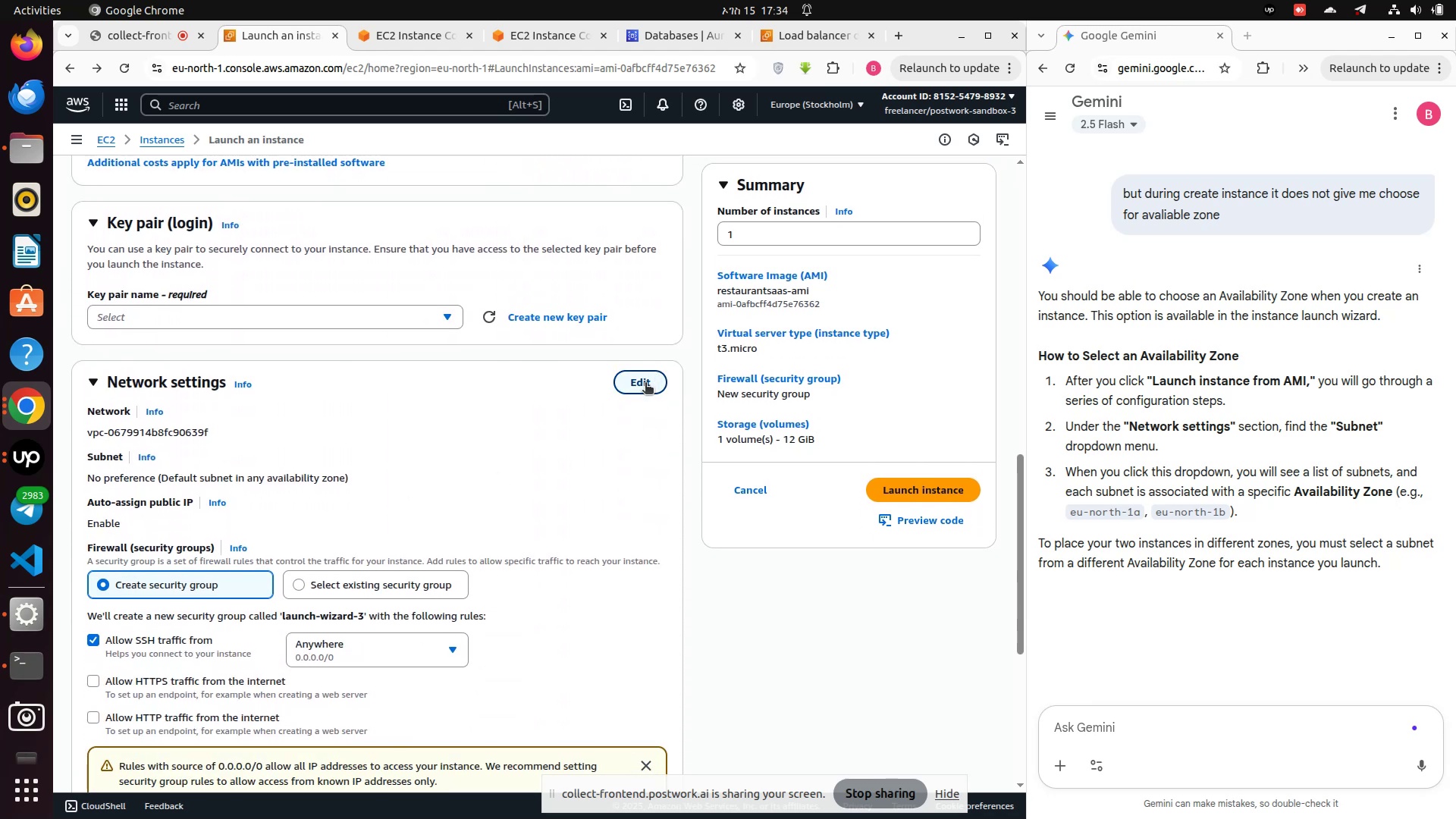 
left_click([645, 384])
 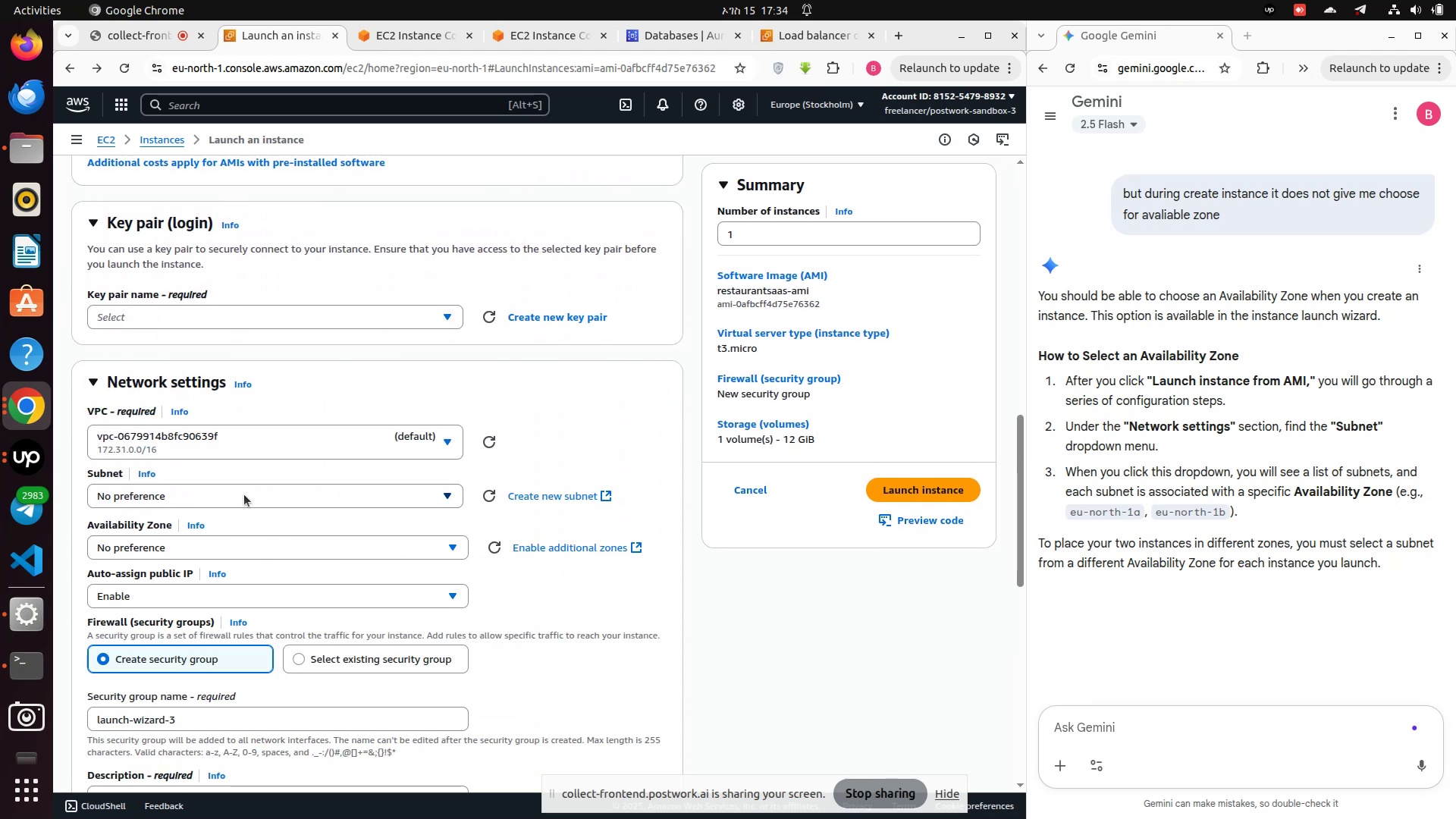 
left_click([251, 491])
 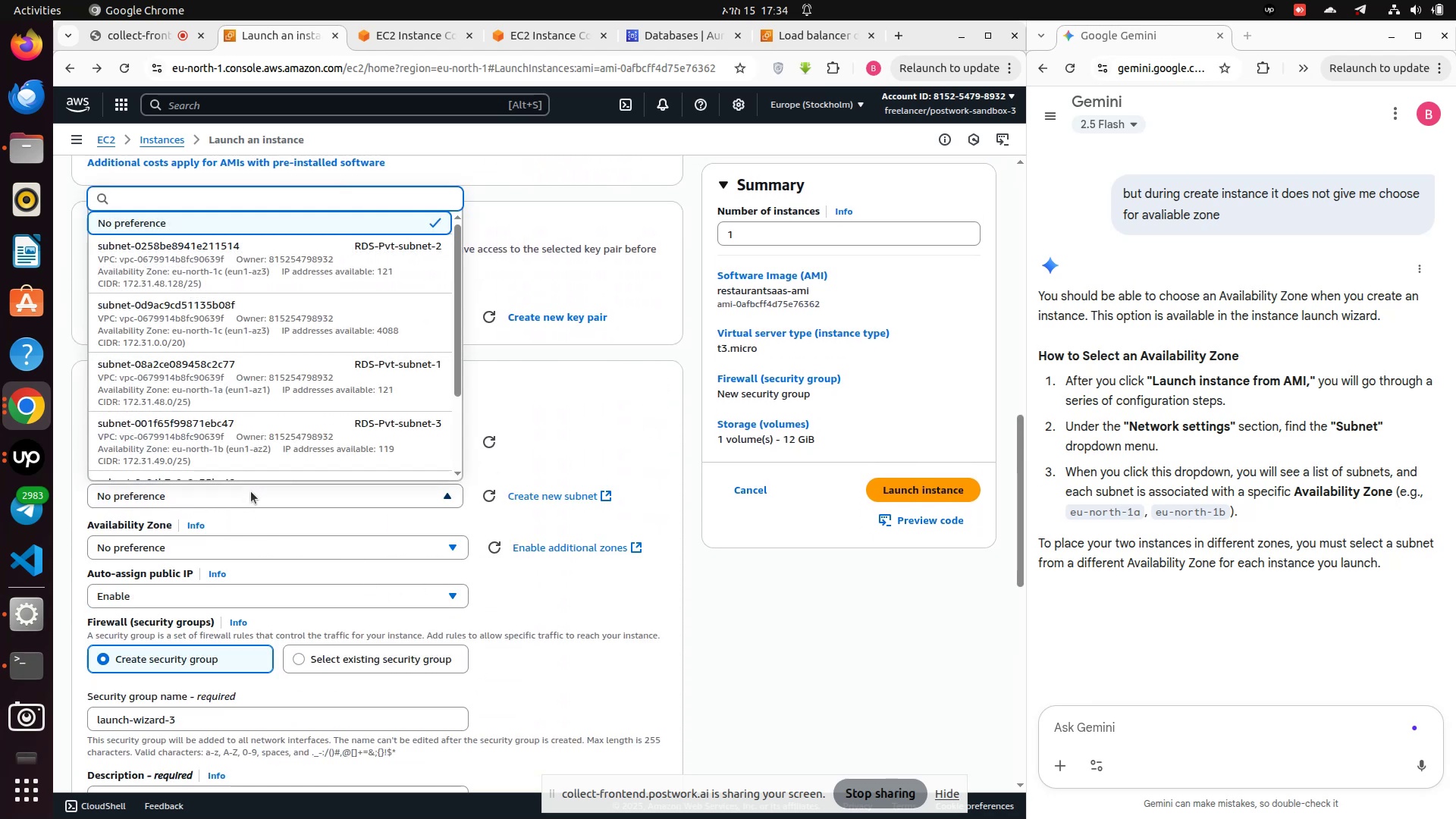 
left_click([251, 491])
 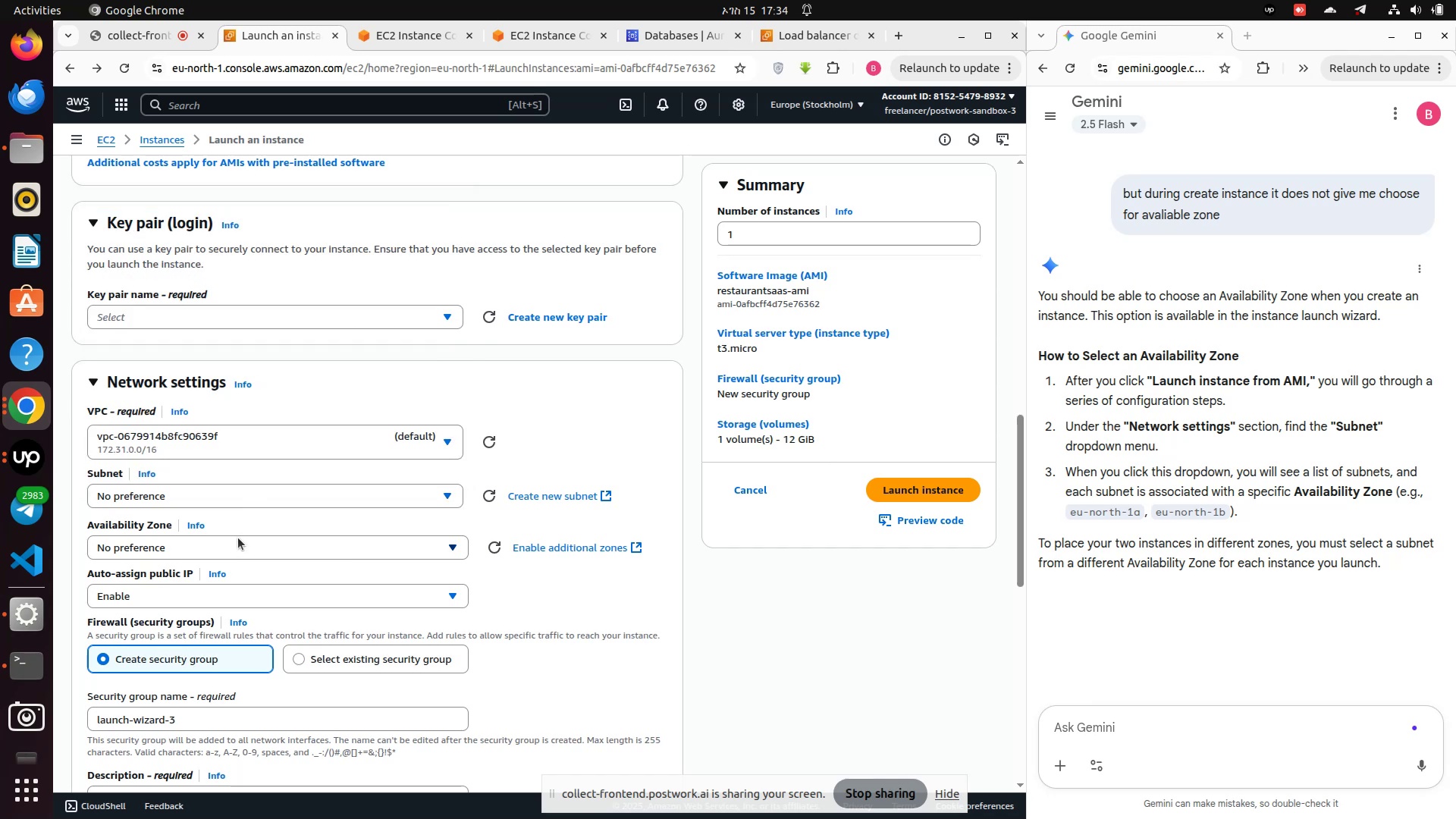 
left_click([233, 546])
 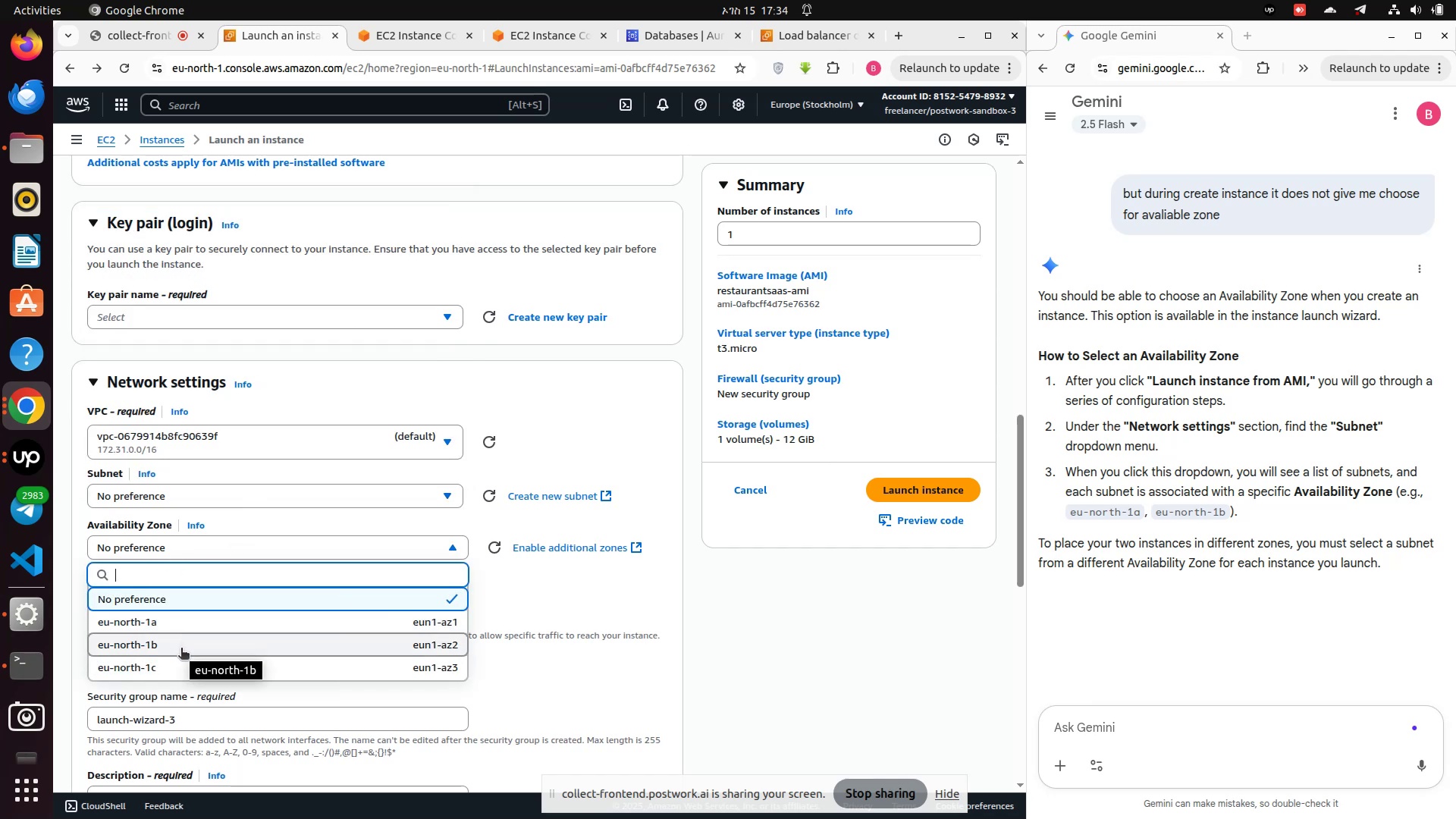 
left_click([181, 649])
 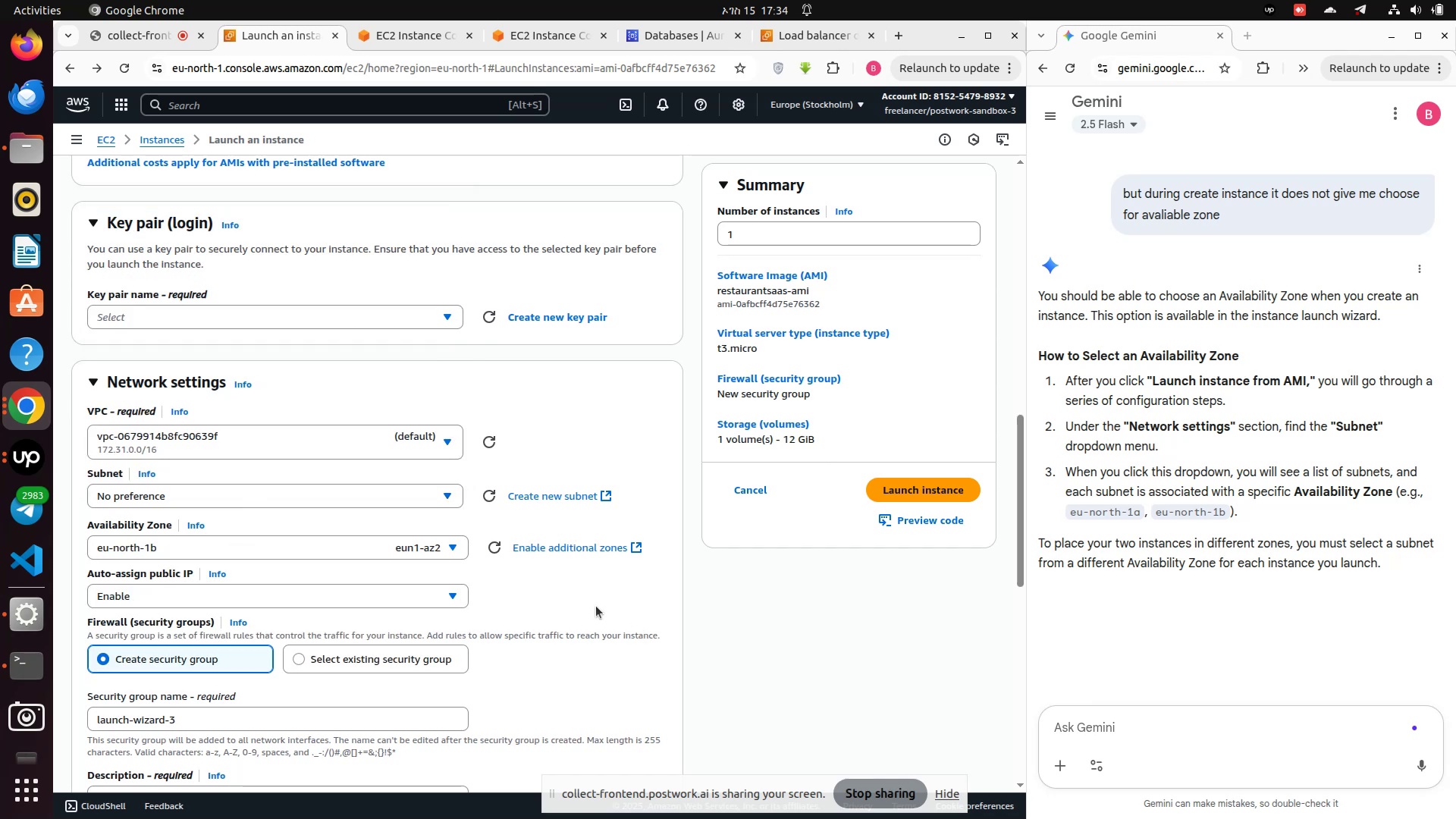 
scroll: coordinate [510, 555], scroll_direction: down, amount: 5.0
 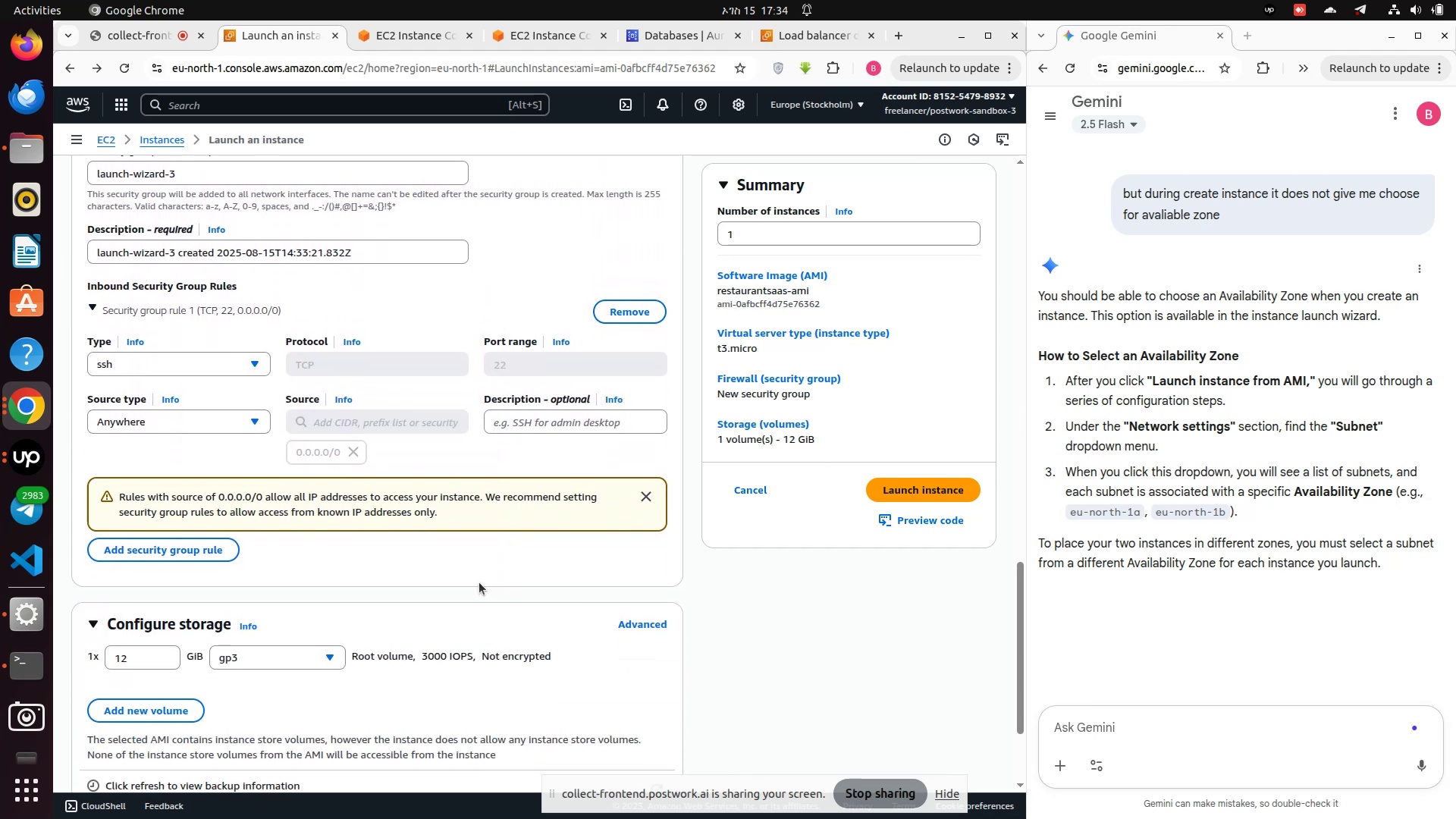 
scroll: coordinate [479, 582], scroll_direction: up, amount: 1.0
 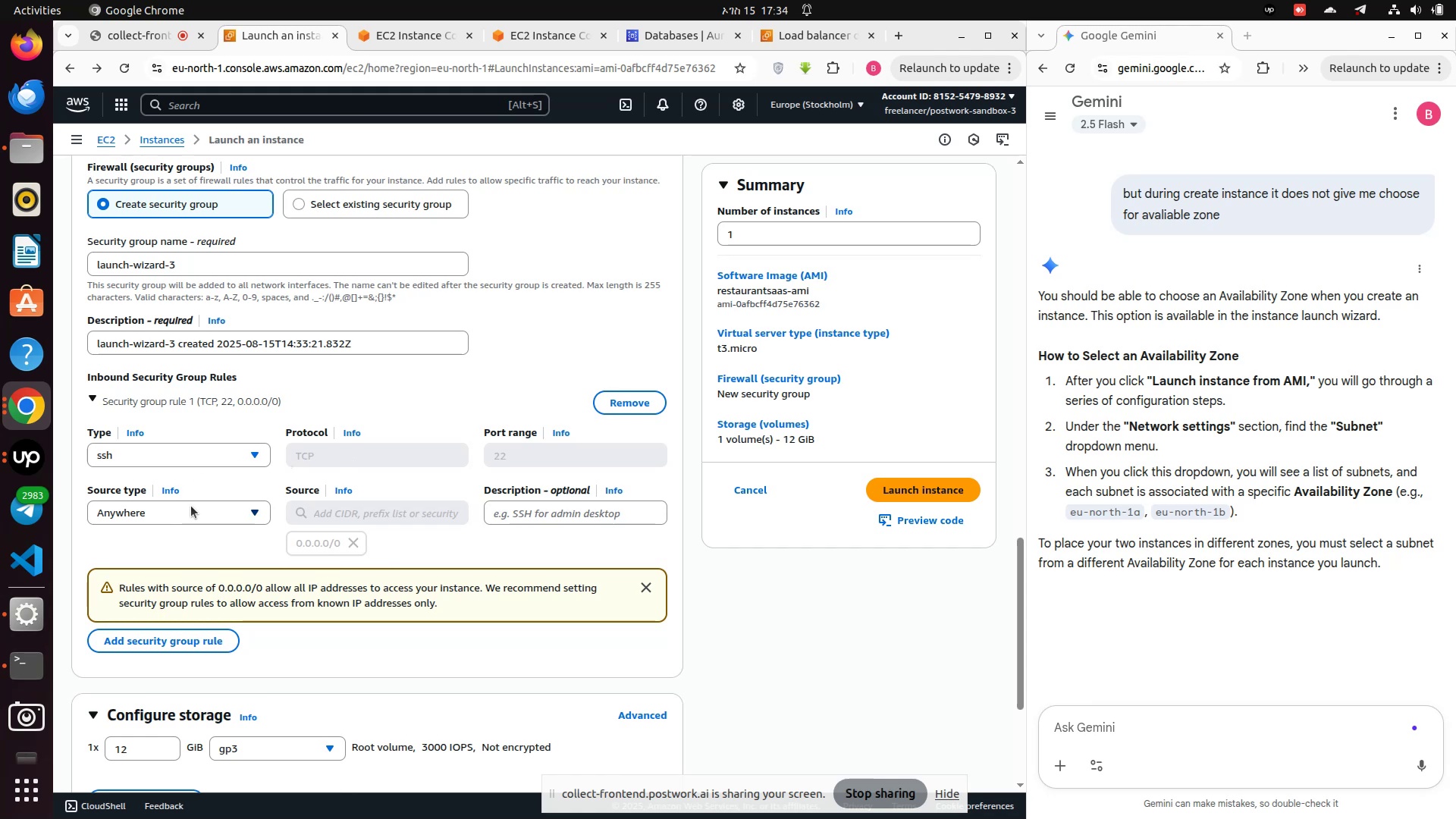 
left_click([248, 517])
 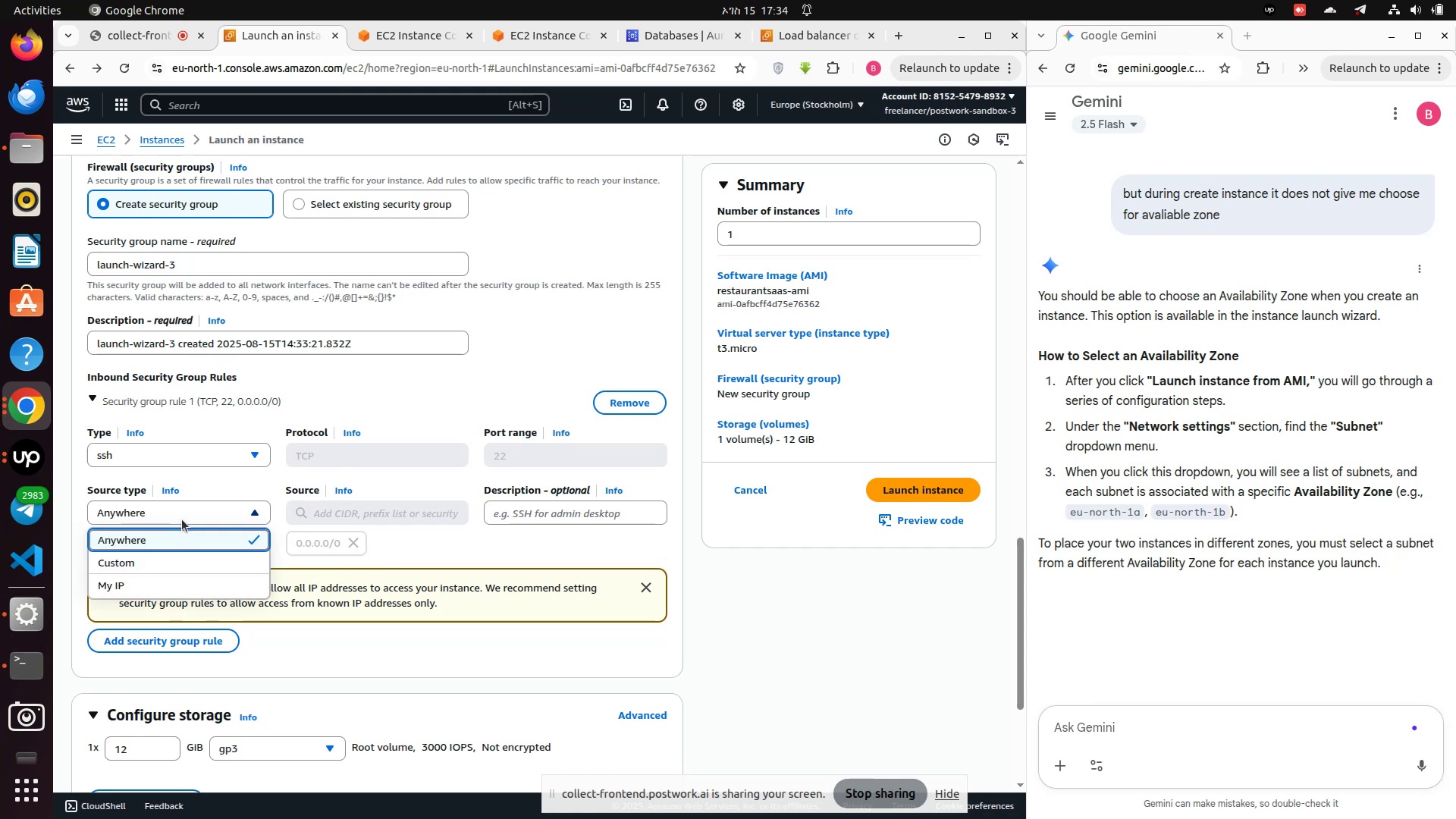 
left_click([200, 510])
 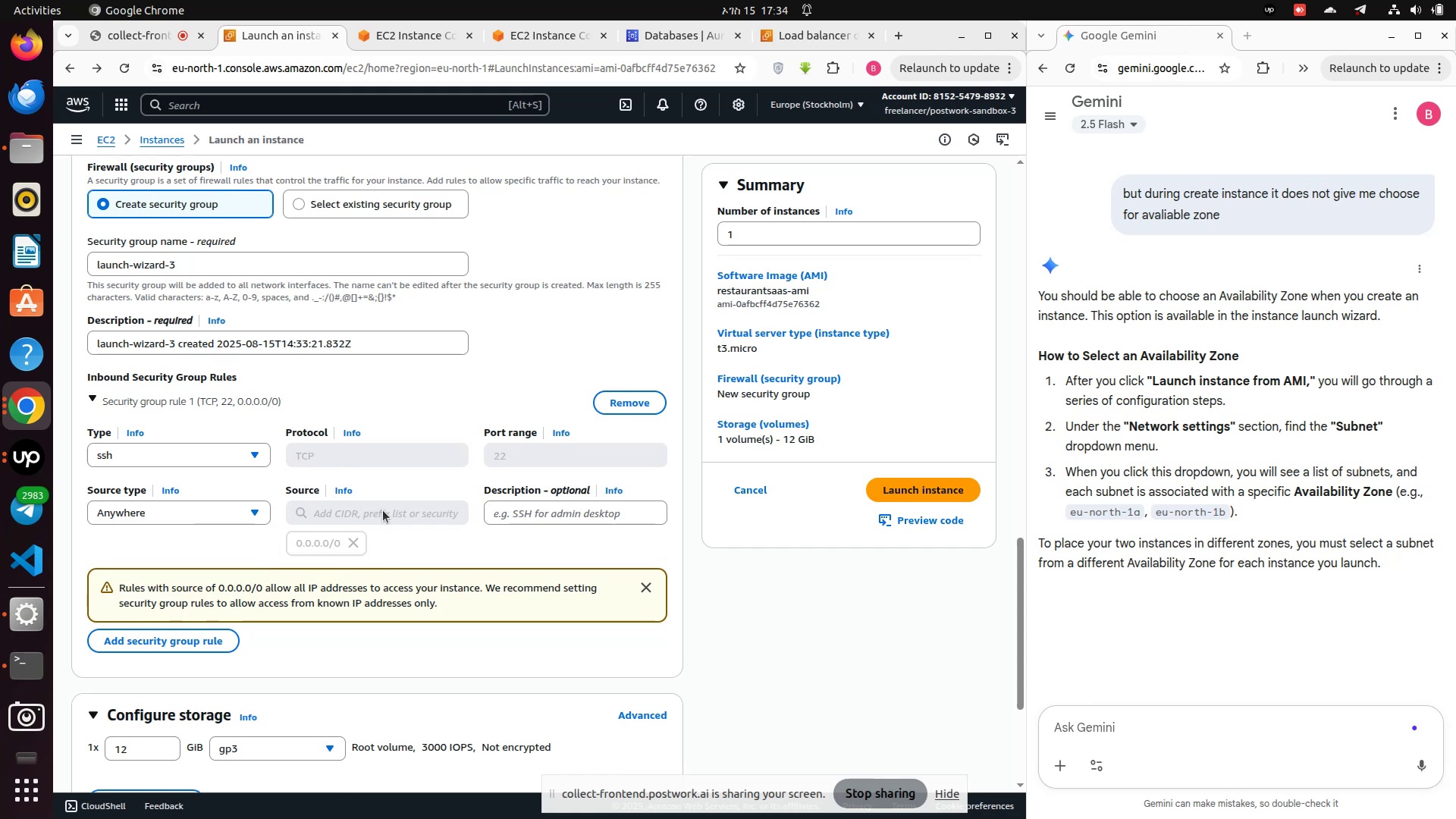 
left_click([383, 510])
 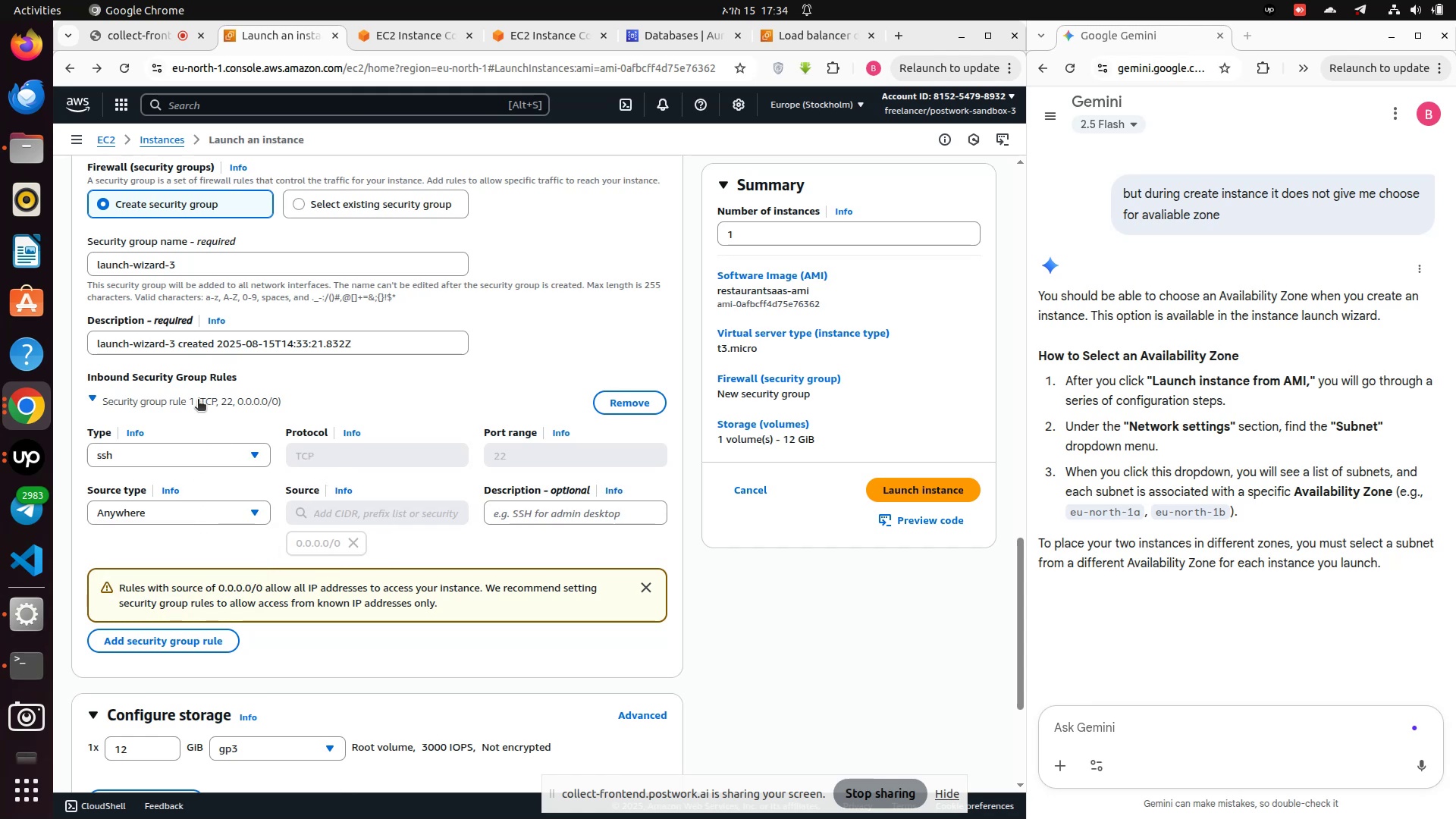 
scroll: coordinate [198, 400], scroll_direction: up, amount: 1.0
 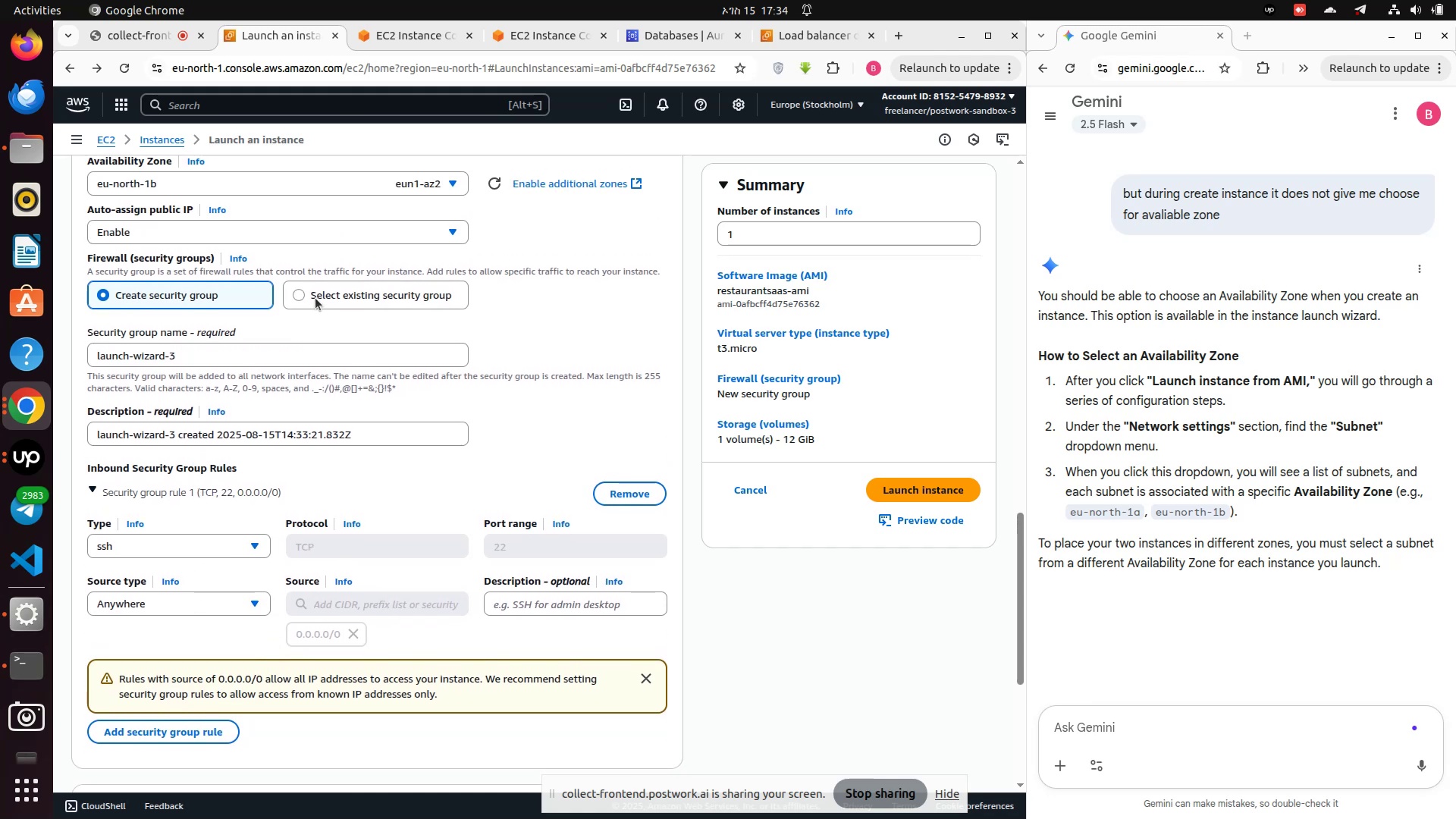 
left_click([315, 298])
 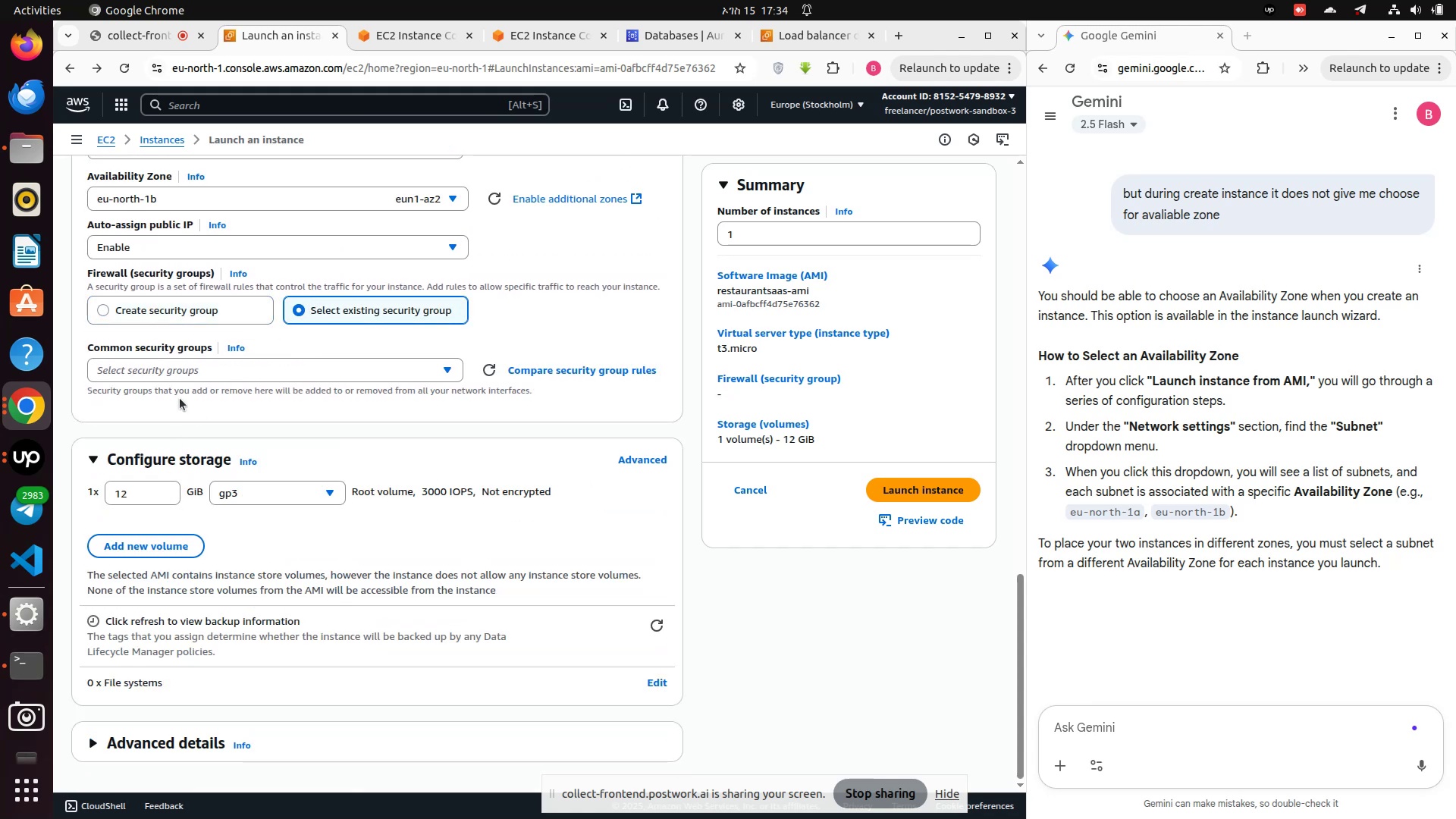 
left_click([184, 362])
 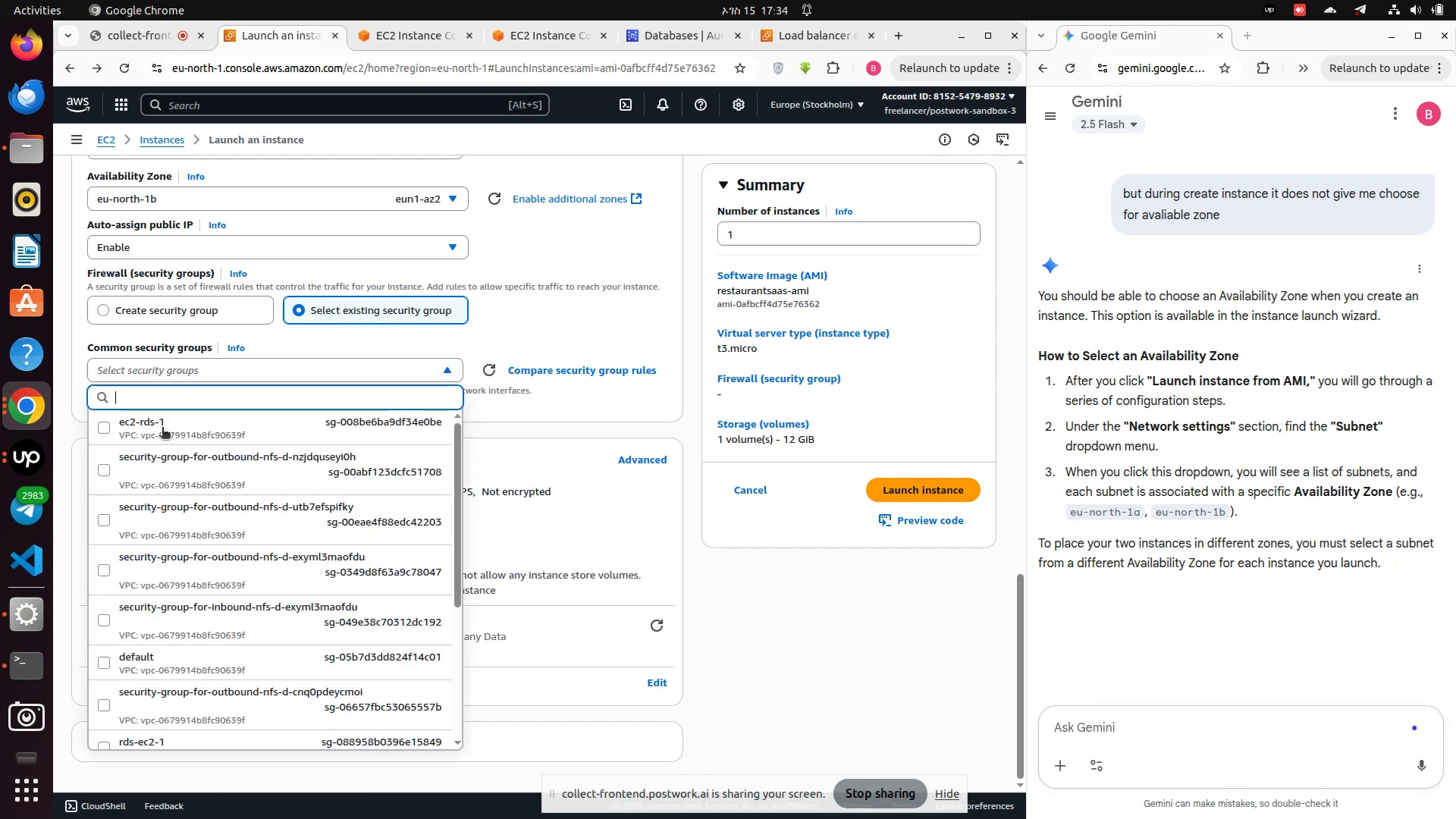 
scroll: coordinate [212, 695], scroll_direction: down, amount: 3.0
 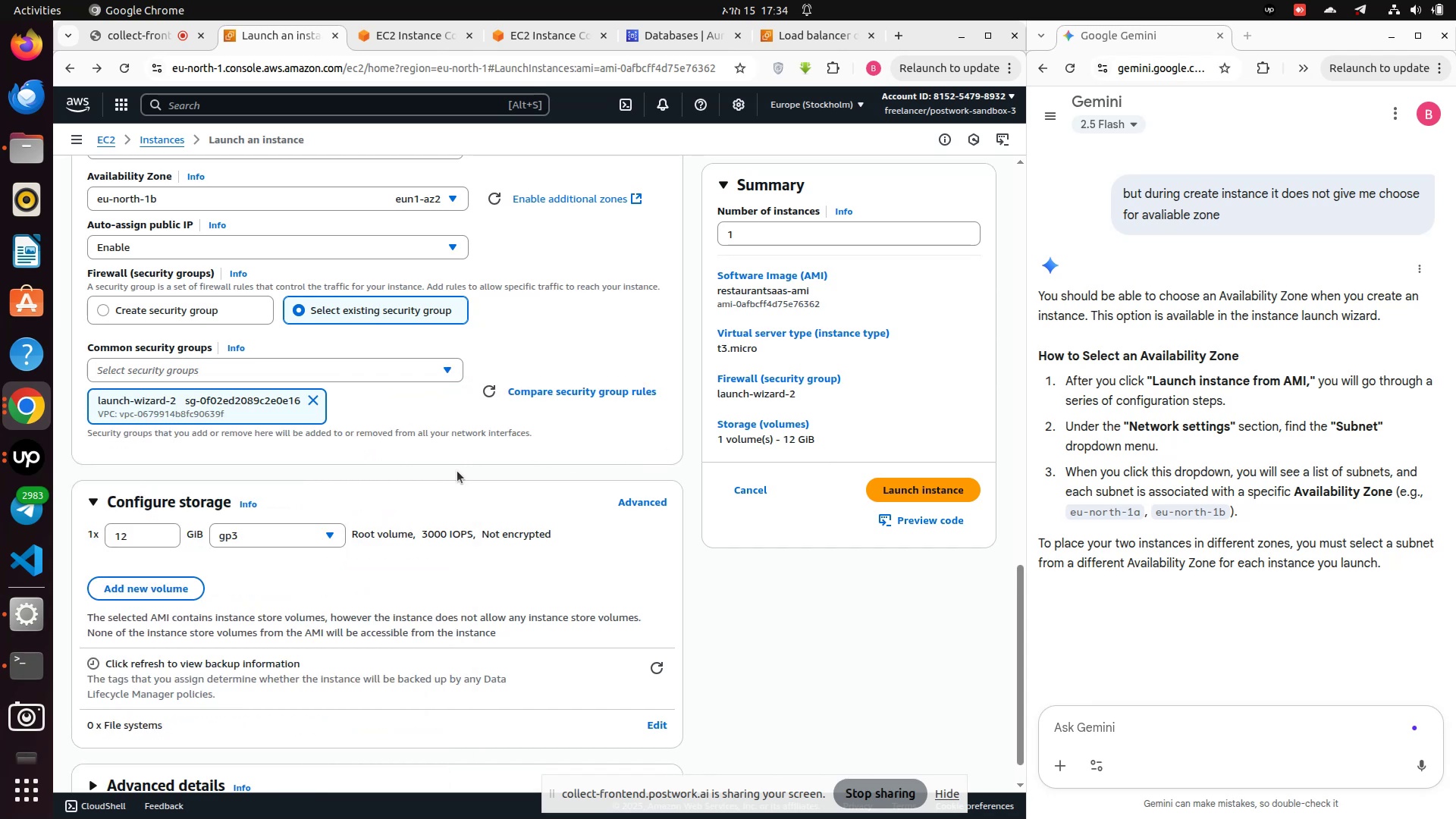 
scroll: coordinate [568, 535], scroll_direction: up, amount: 3.0
 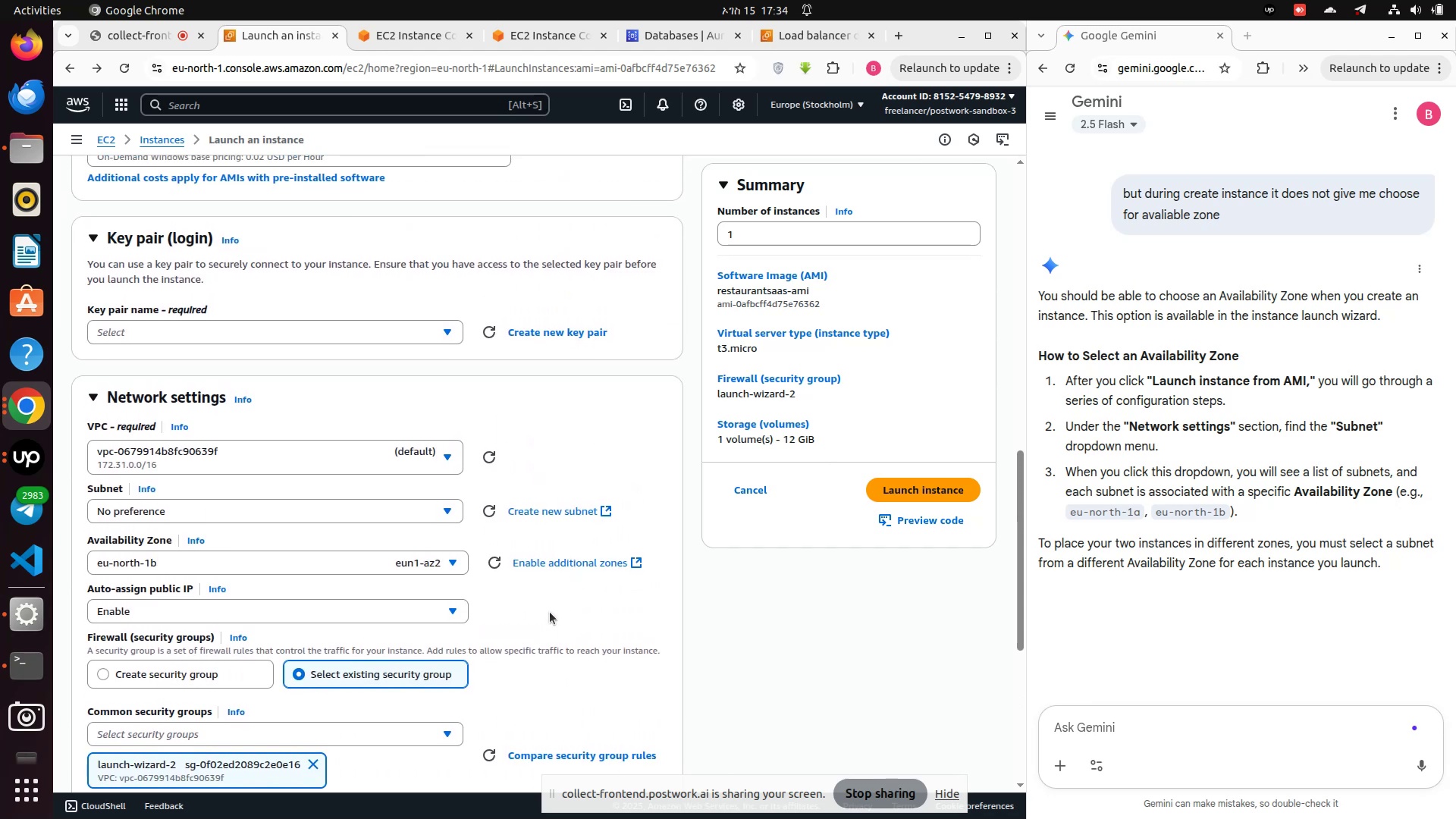 
wait(5.86)
 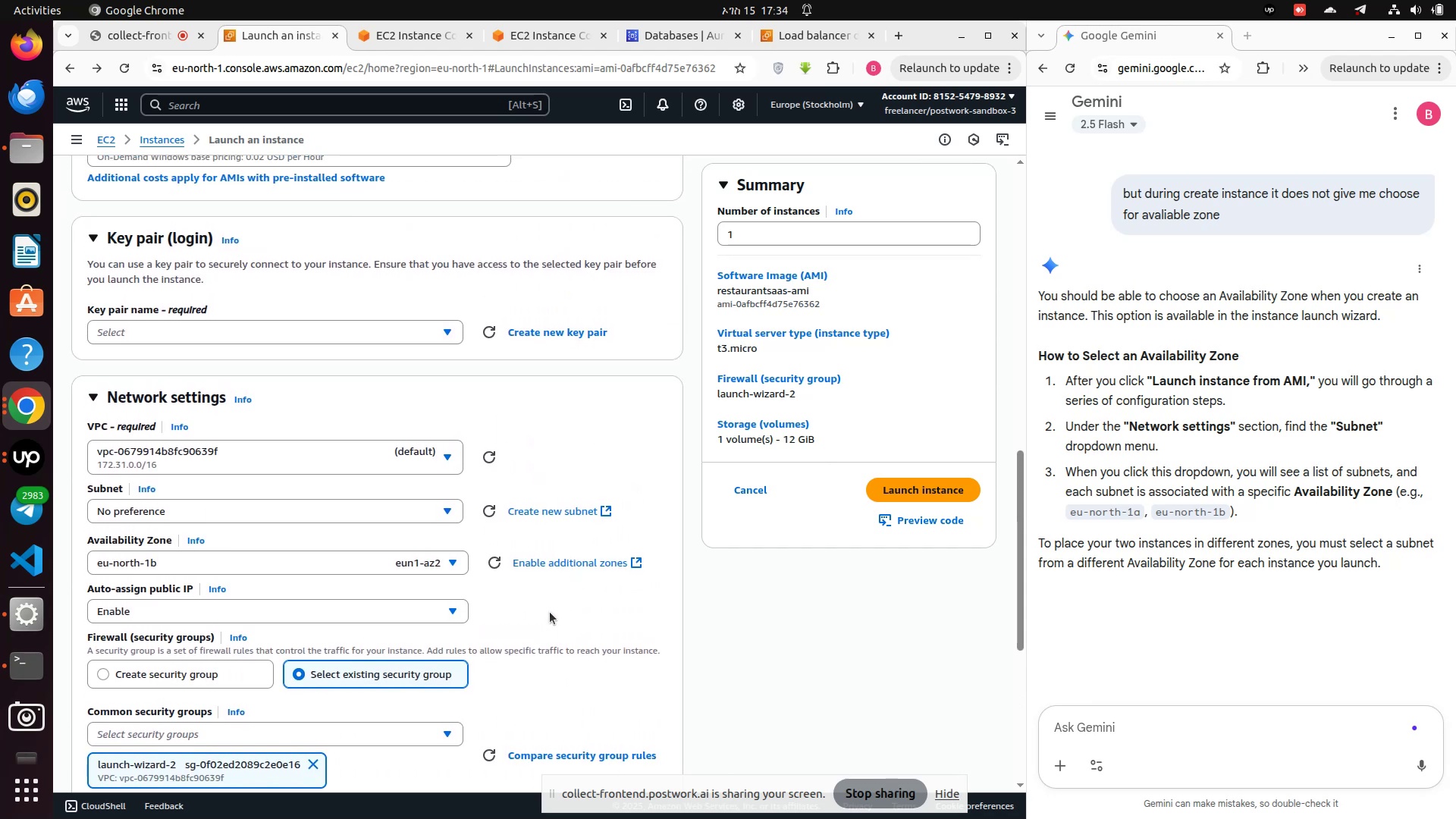 
scroll: coordinate [550, 612], scroll_direction: up, amount: 1.0
 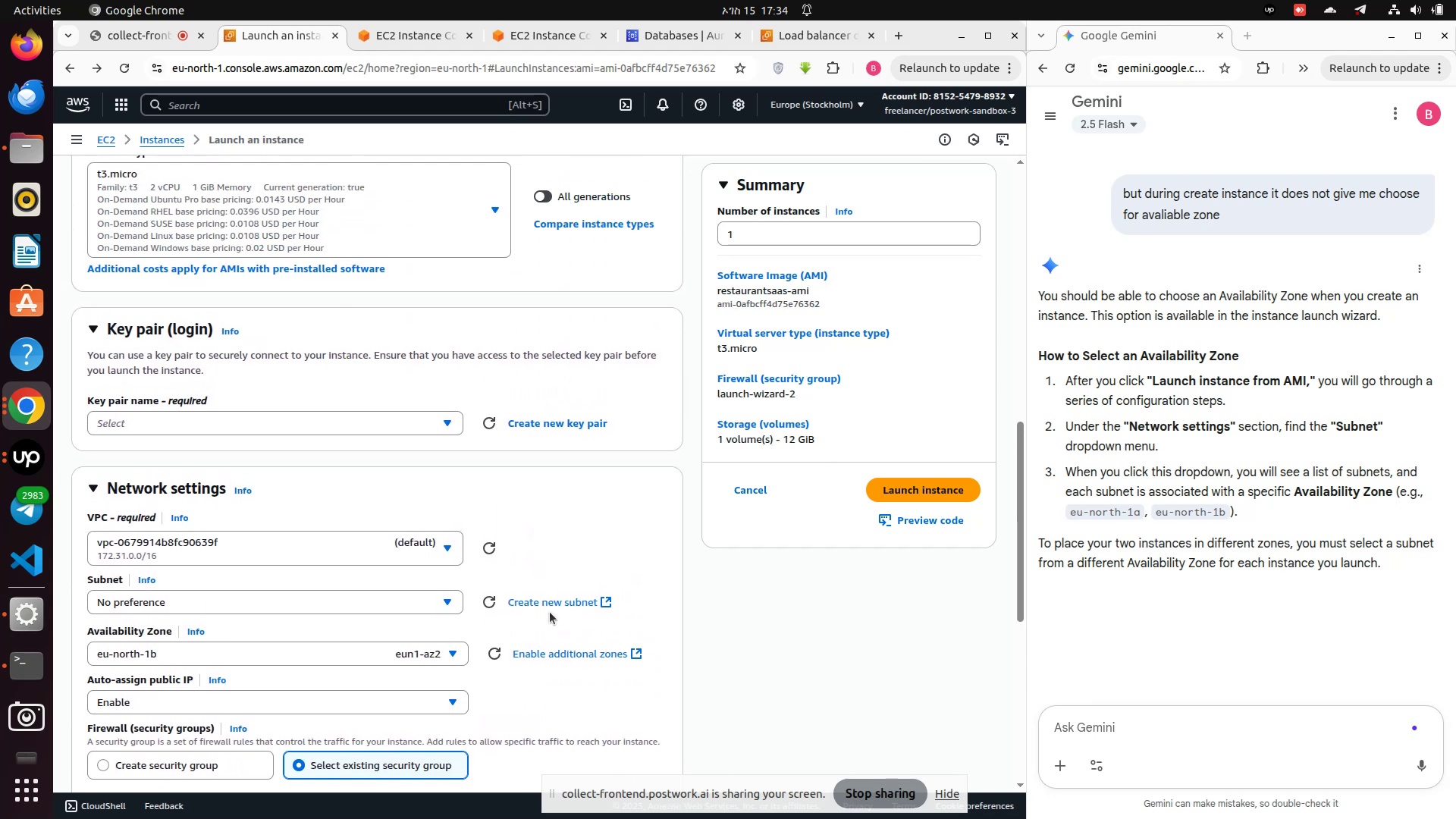 
scroll: coordinate [550, 612], scroll_direction: down, amount: 11.0
 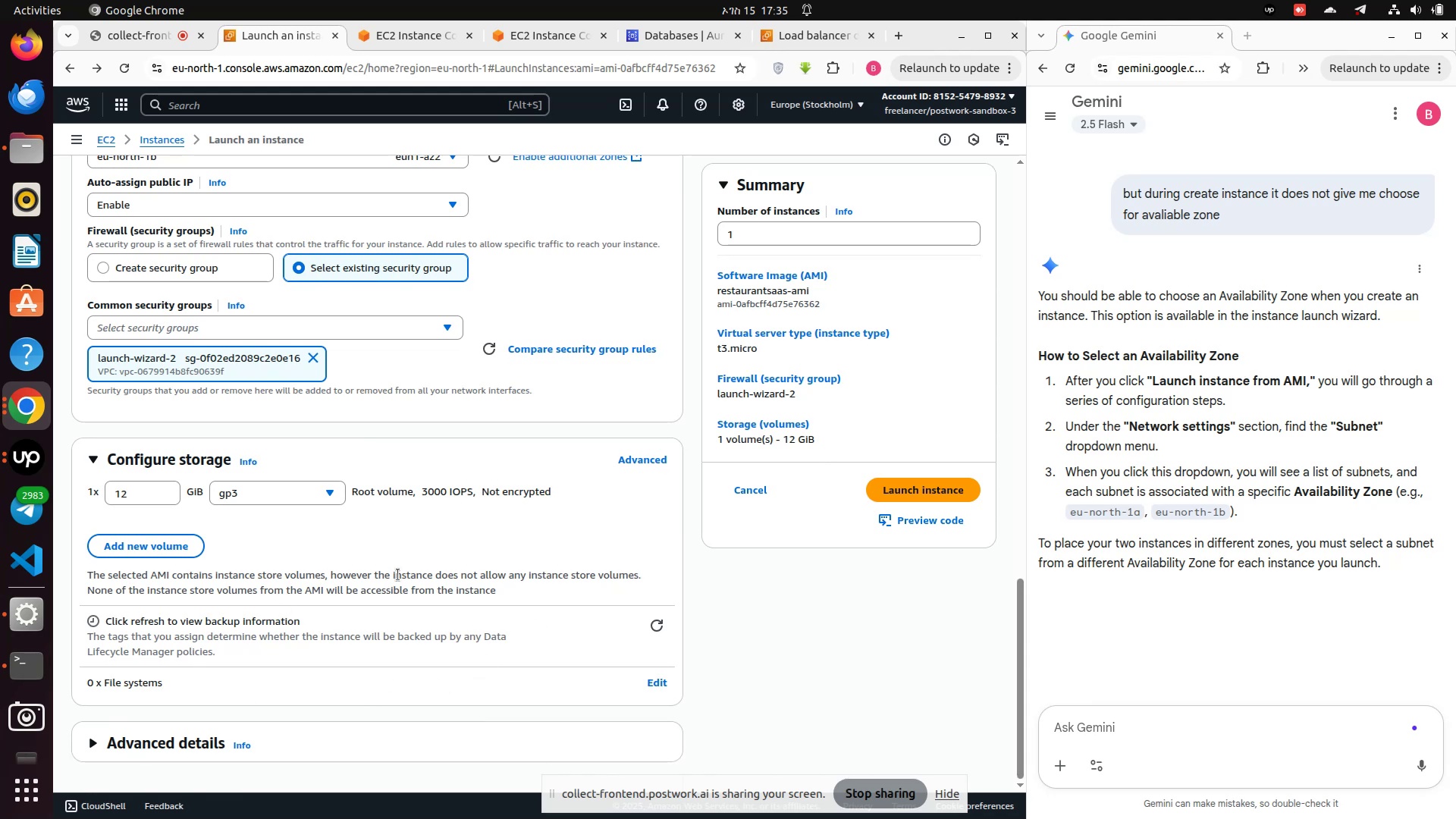 
scroll: coordinate [445, 570], scroll_direction: up, amount: 10.0
 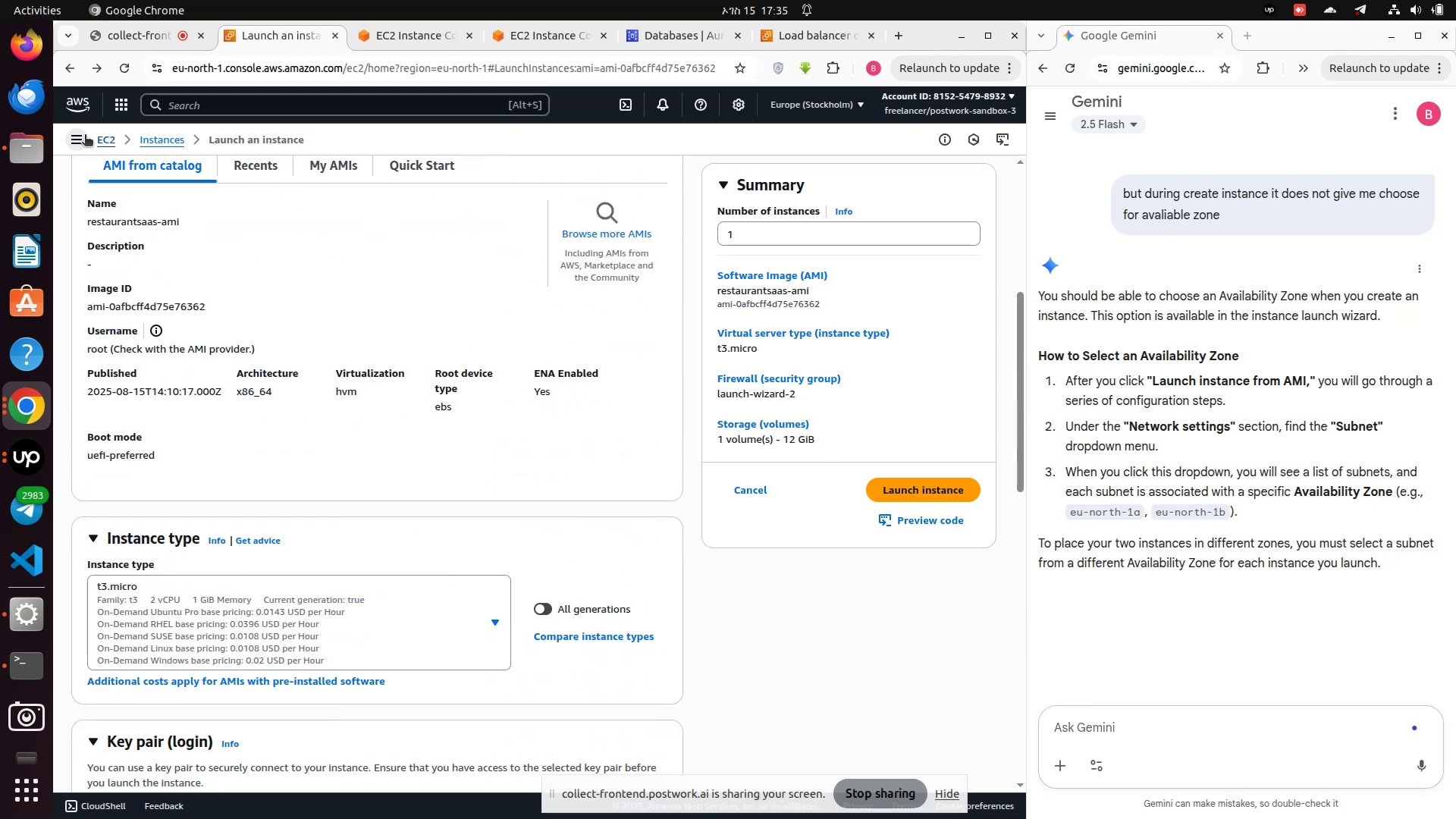 
left_click([84, 134])
 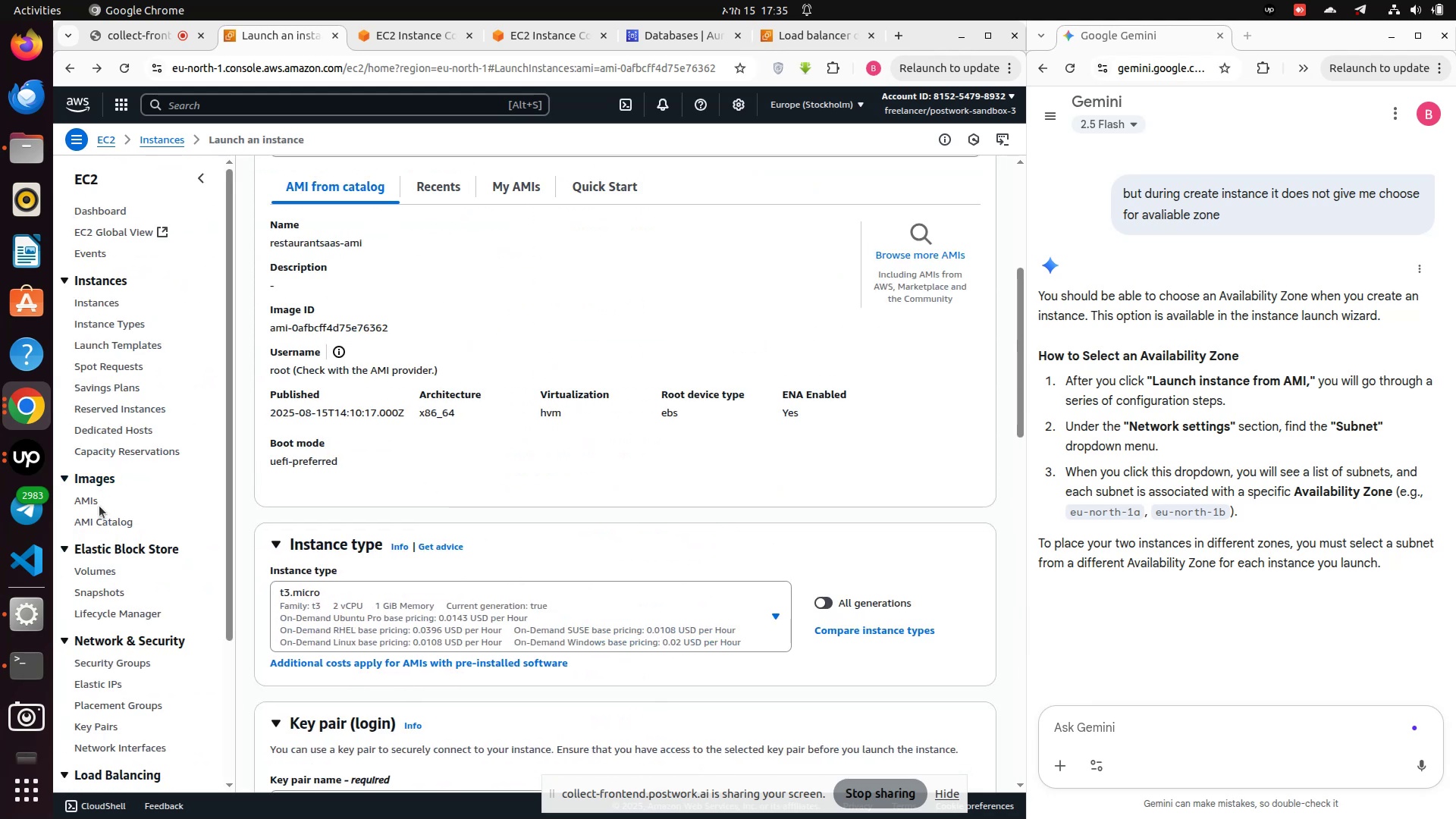 
left_click([85, 503])
 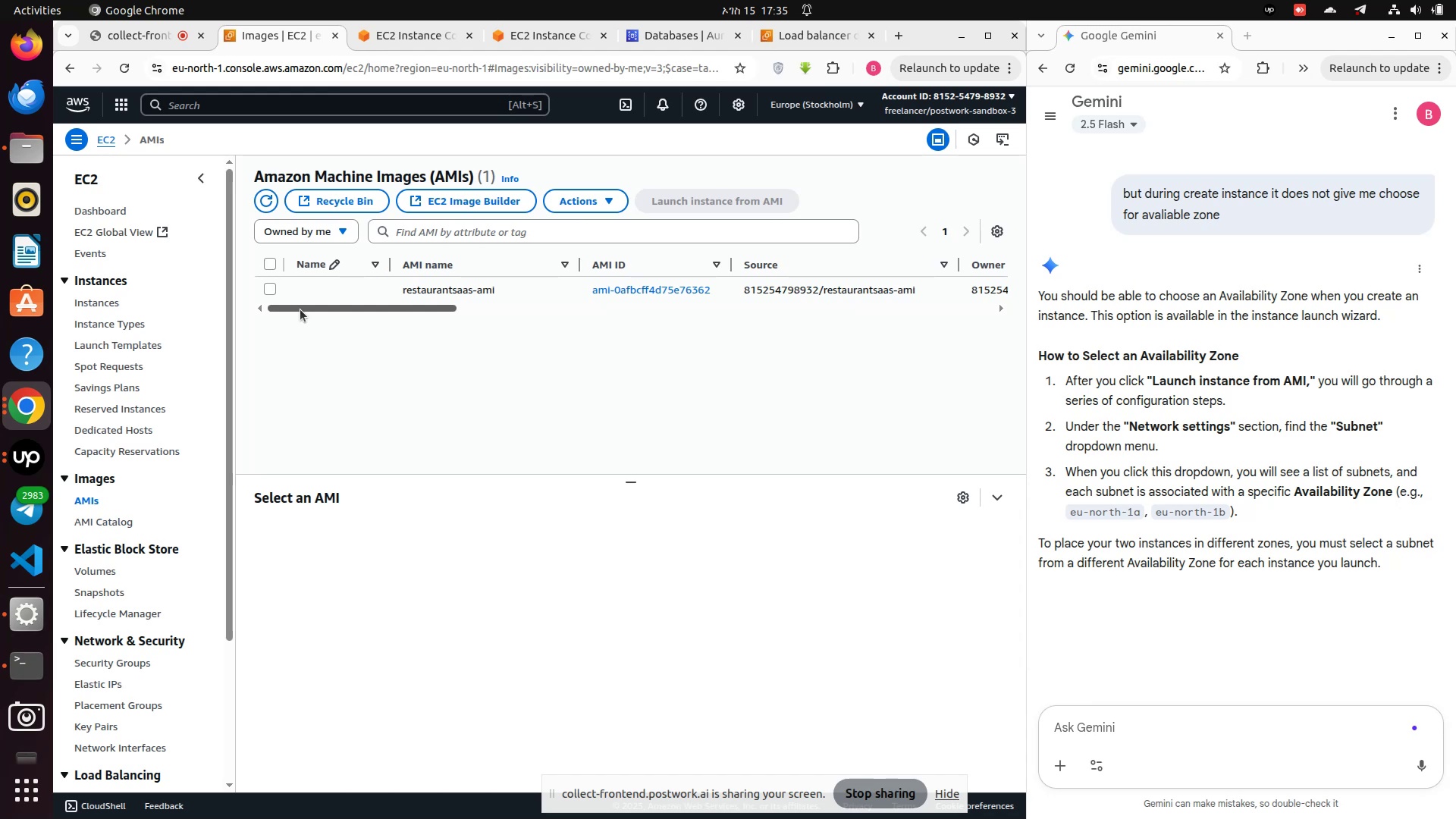 
mouse_move([281, 306])
 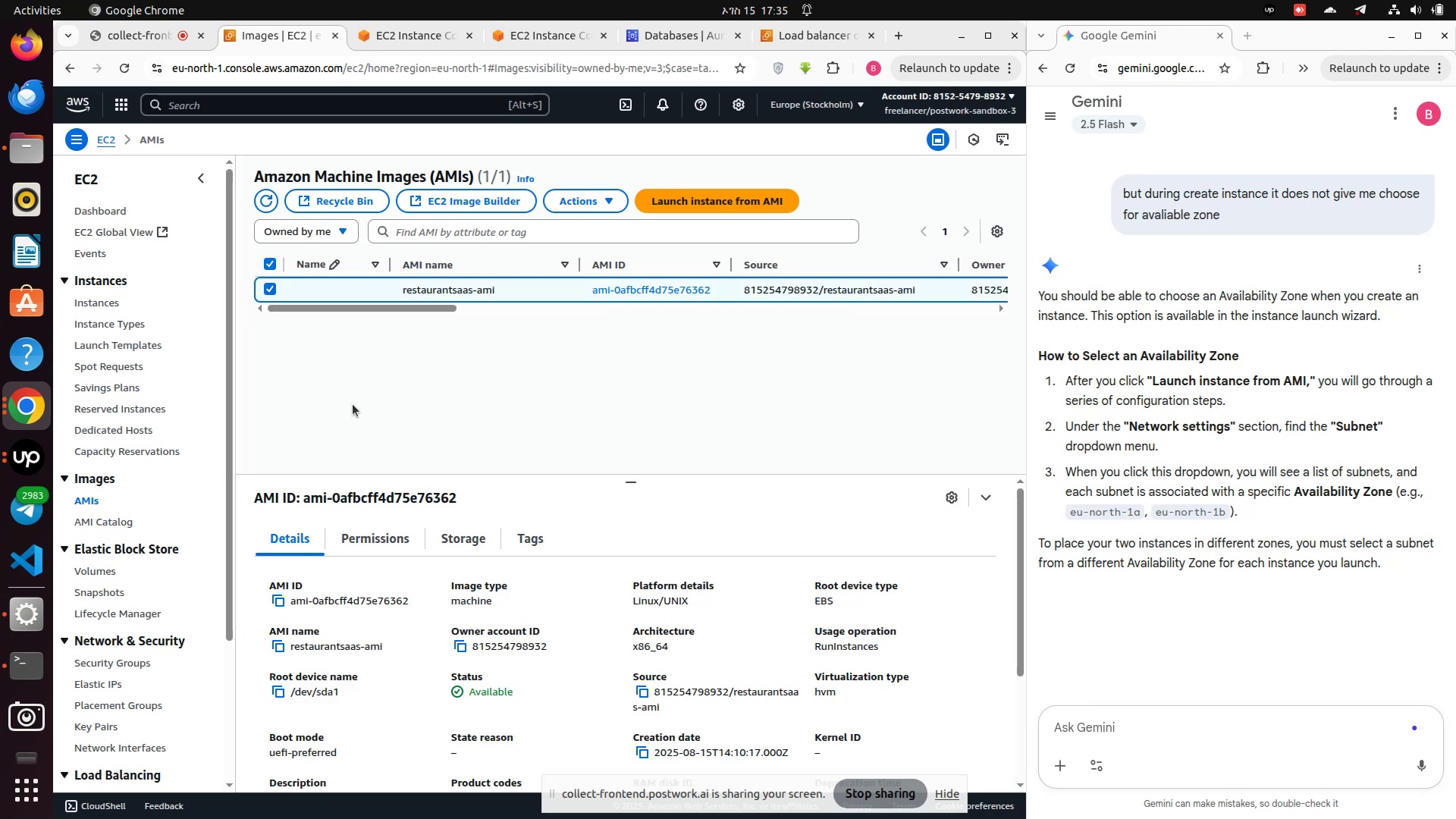 
left_click([353, 404])
 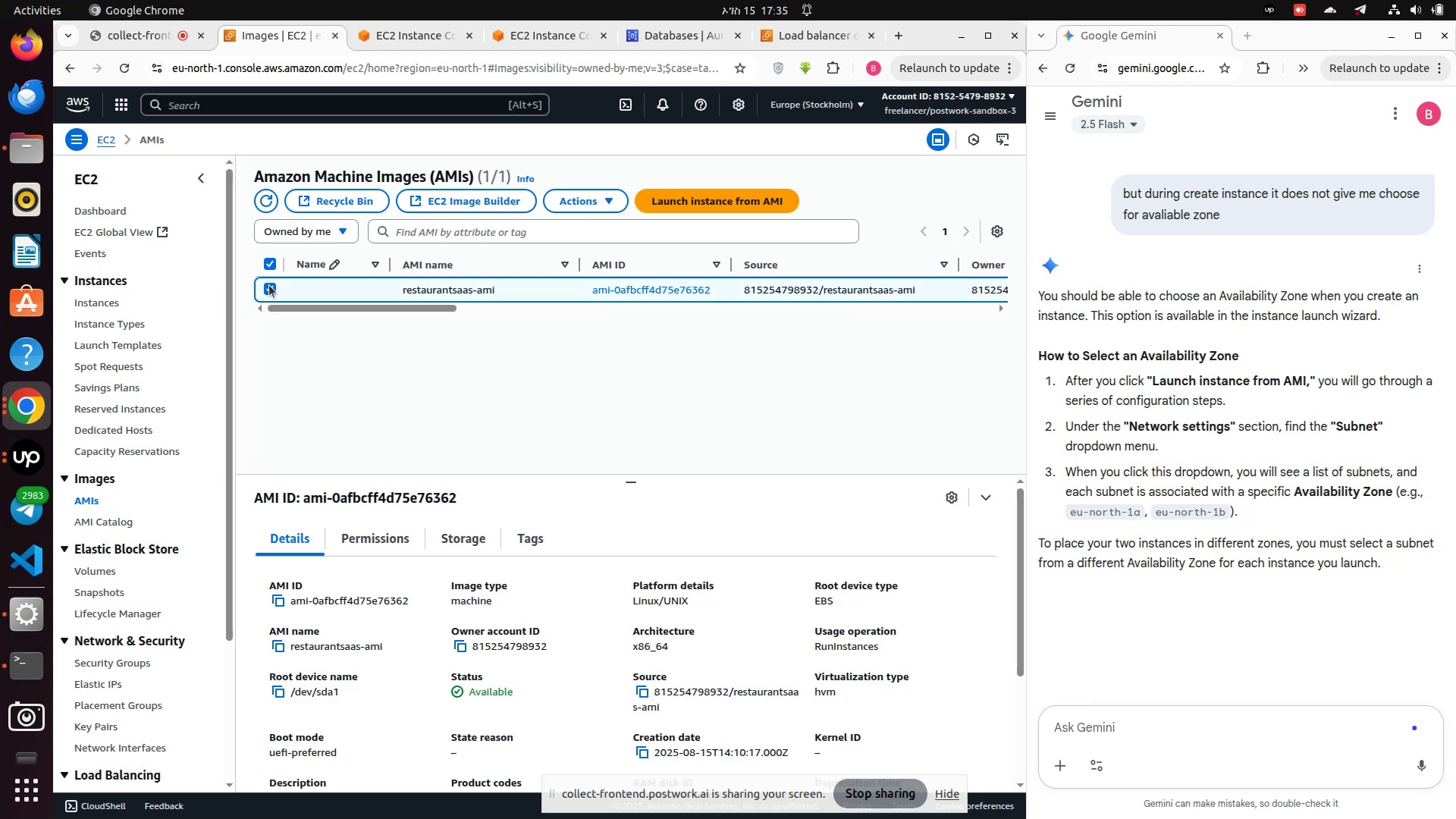 
left_click([269, 287])
 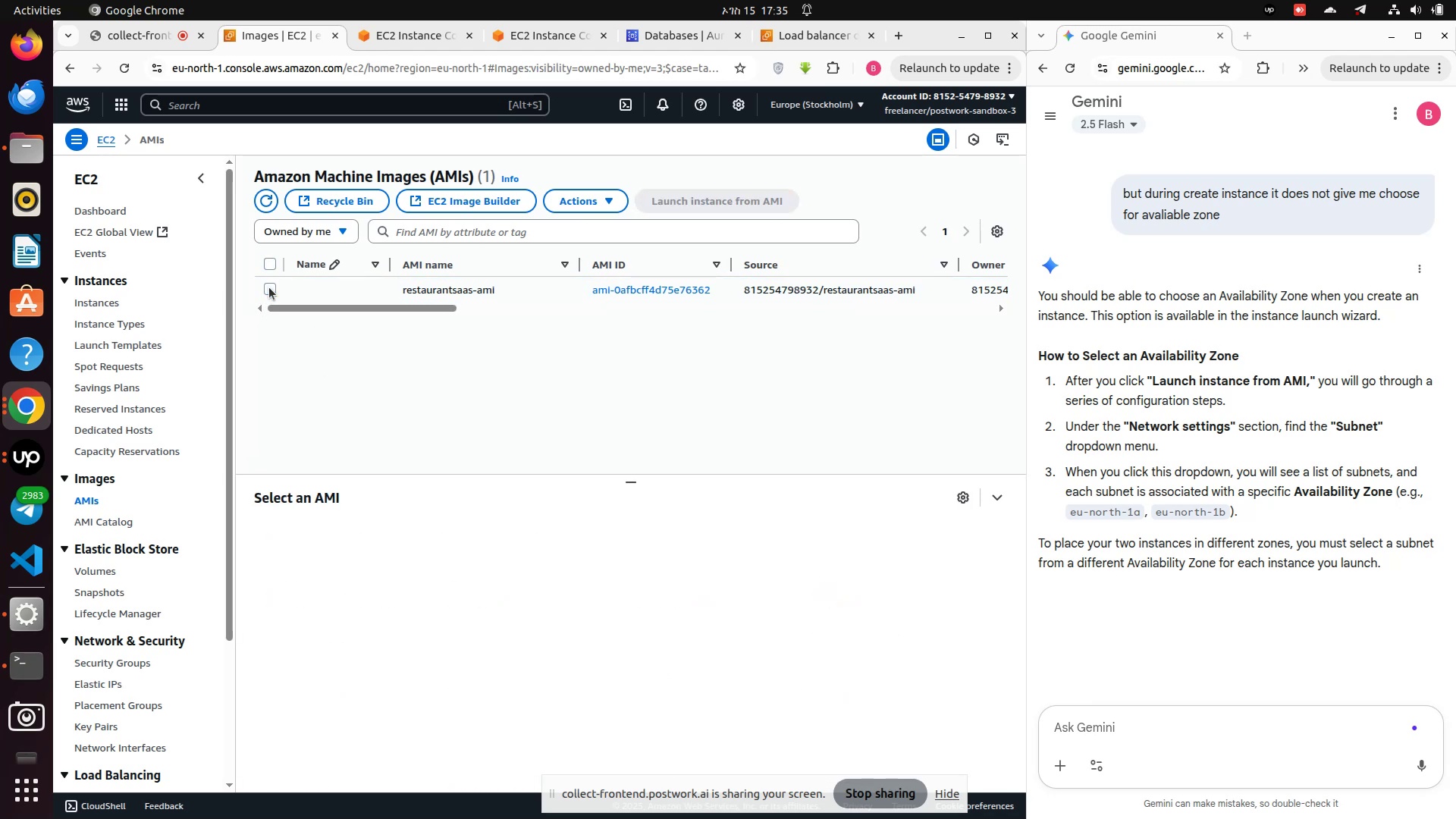 
left_click([269, 287])
 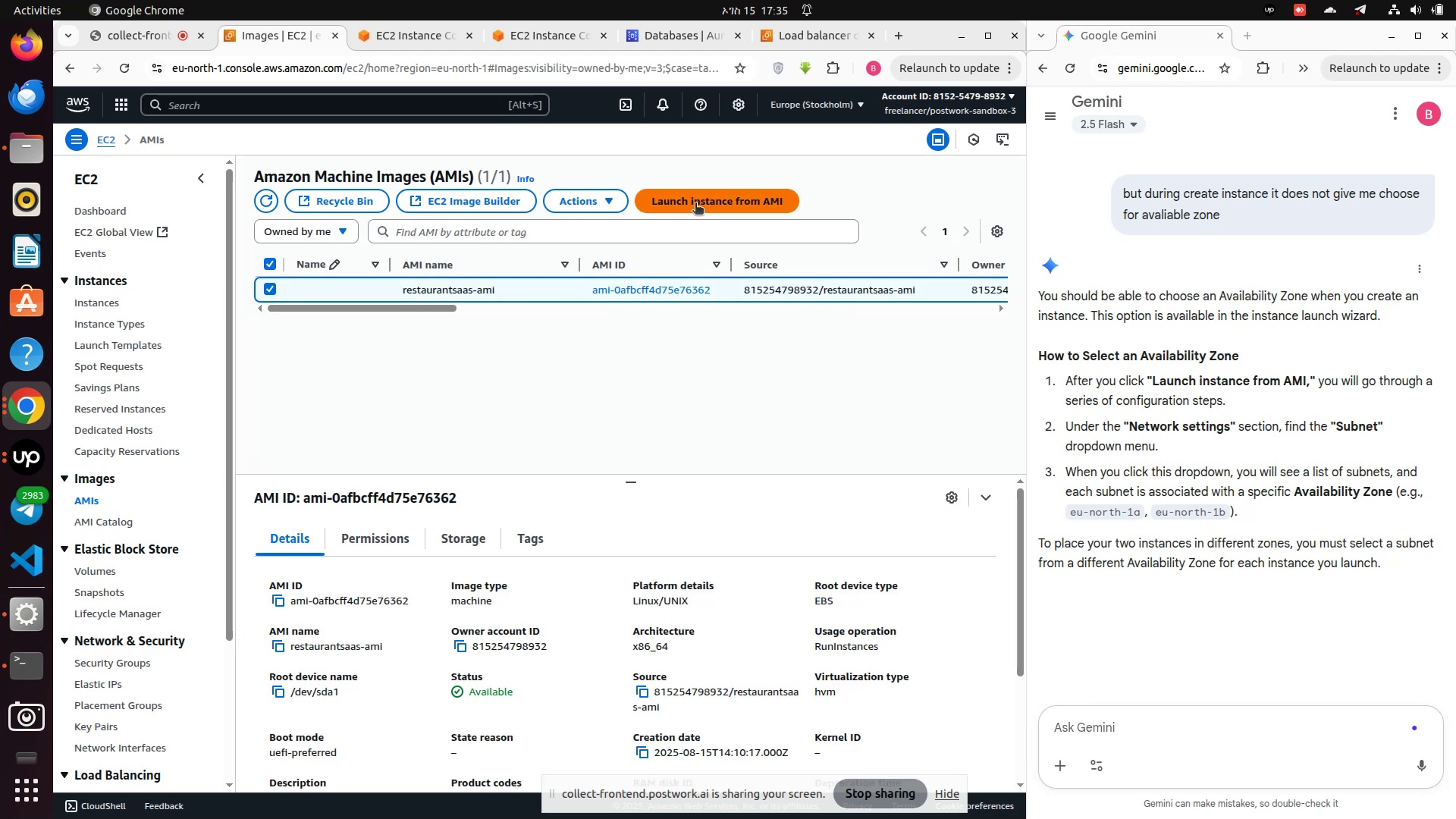 
left_click([695, 204])
 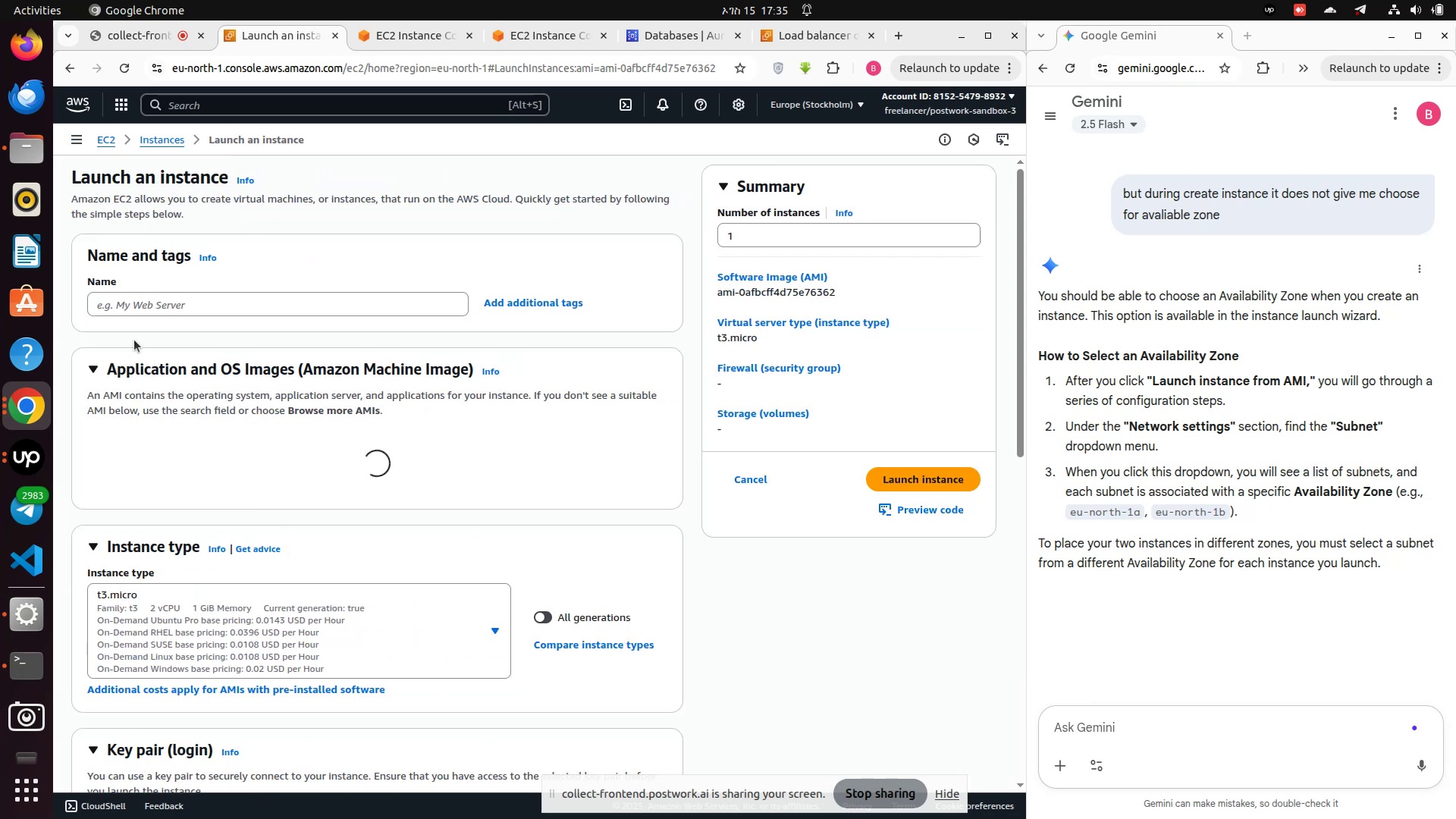 
wait(7.26)
 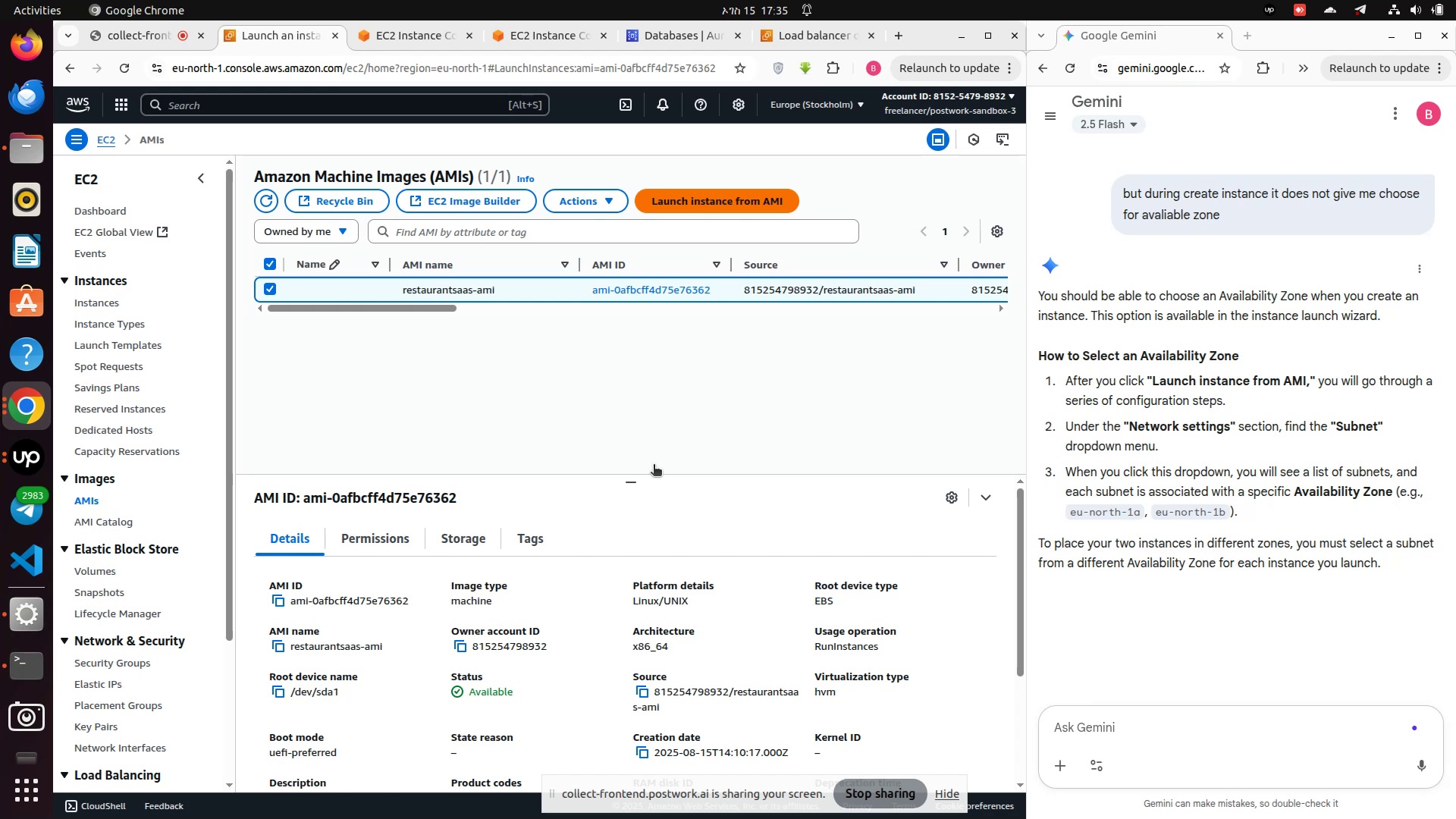 
left_click([167, 300])
 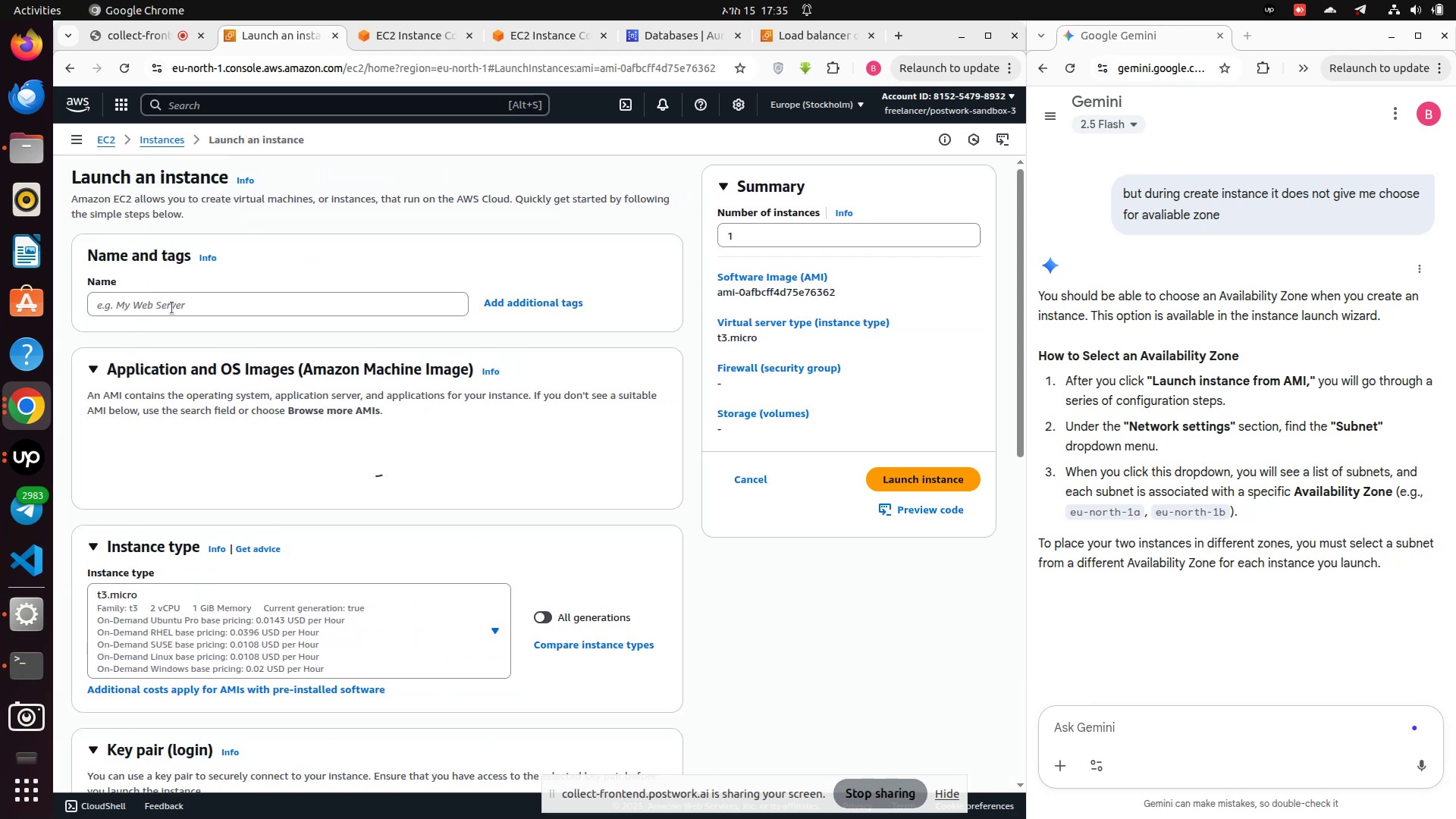 
left_click([172, 308])
 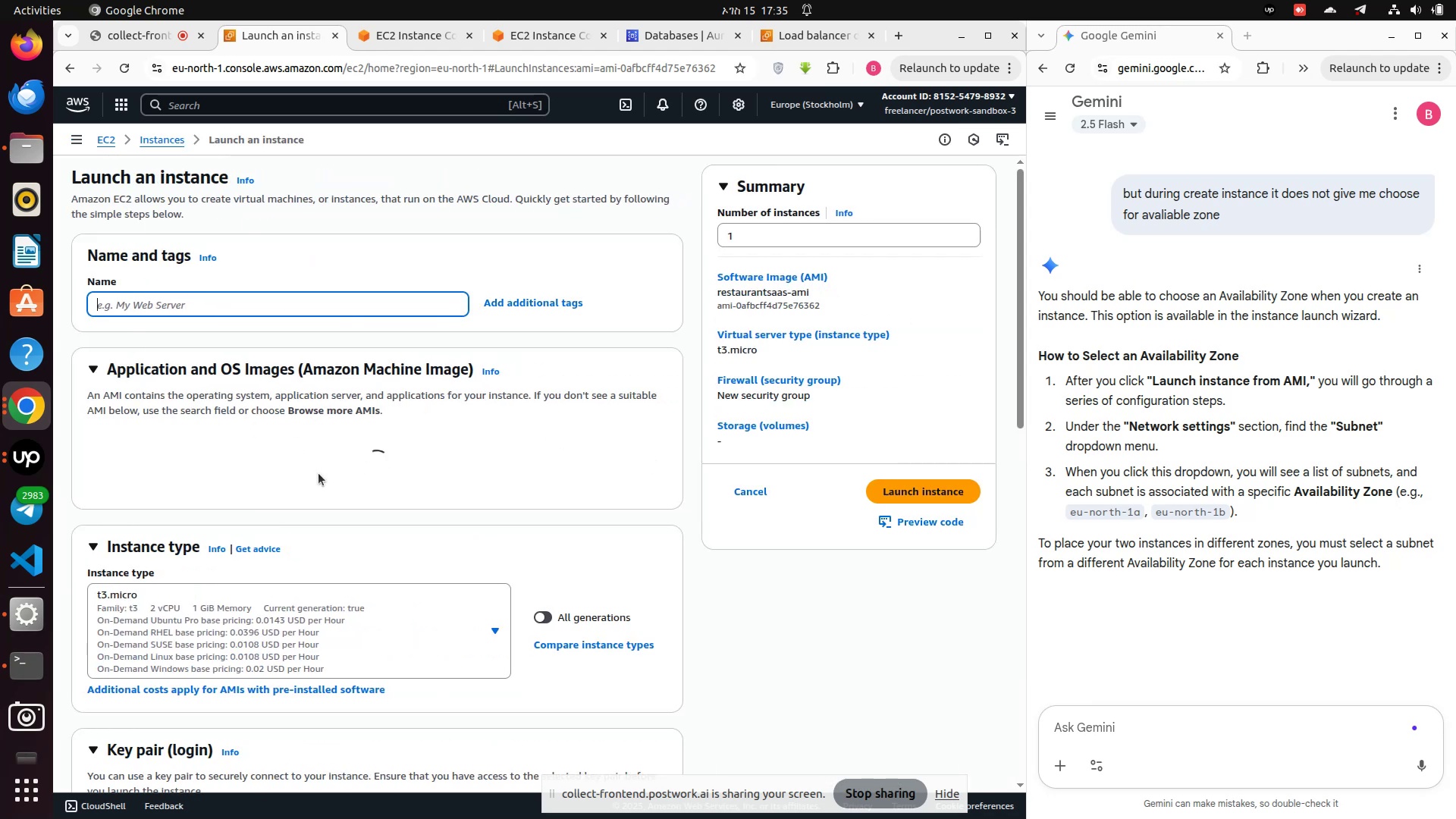 
left_click([239, 300])
 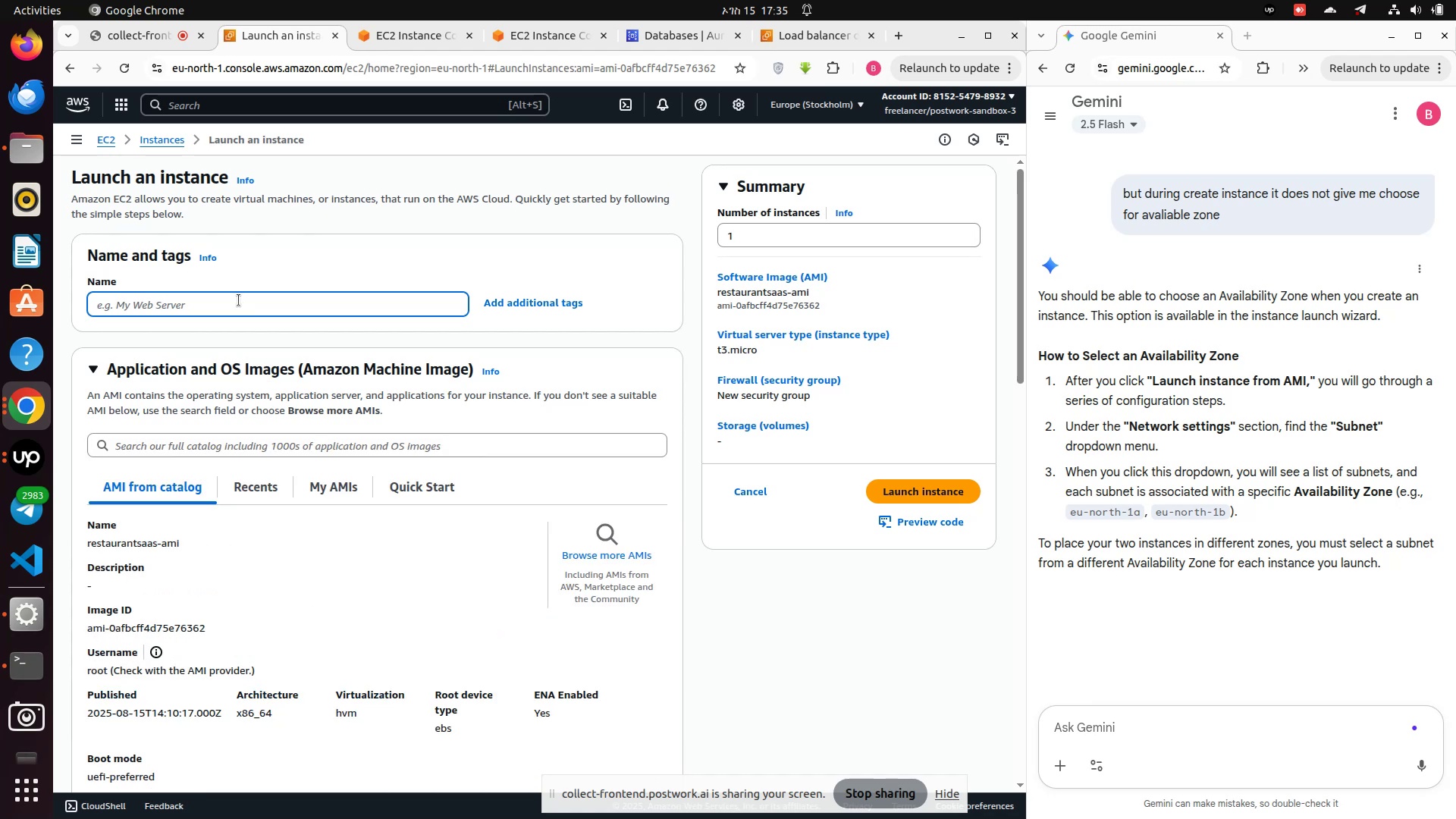 
left_click([234, 300])
 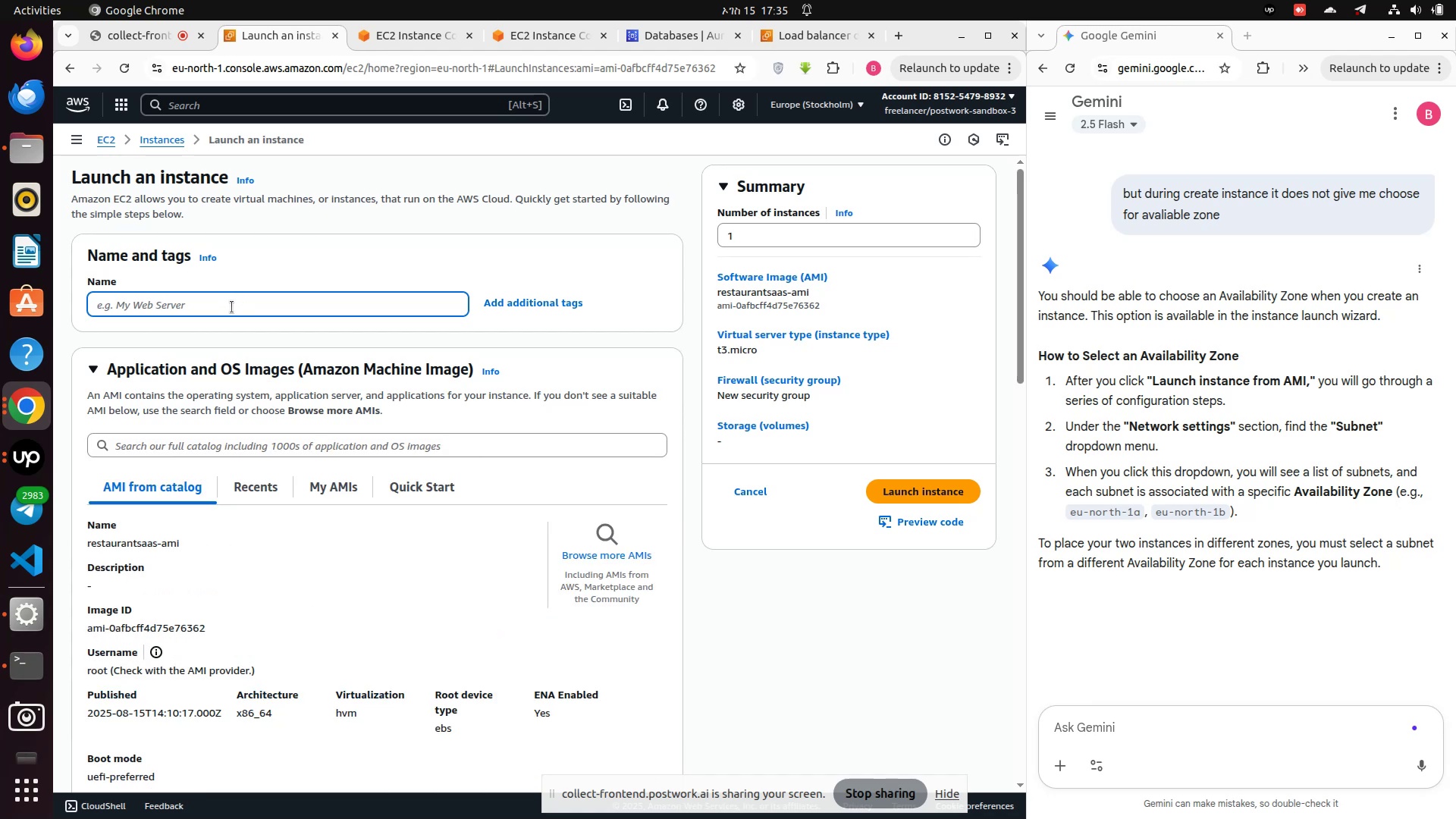 
left_click([232, 307])
 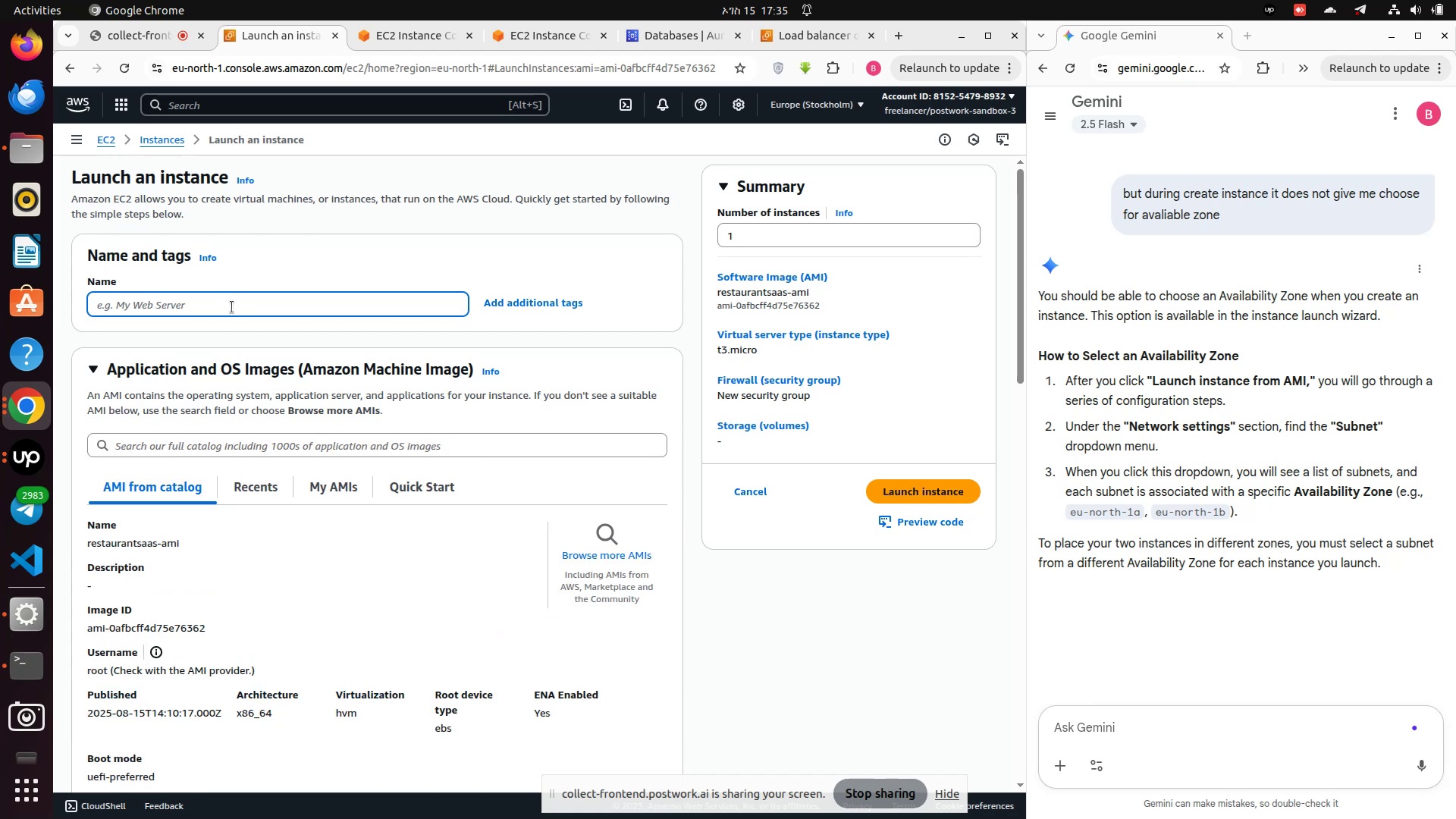 
left_click([232, 307])
 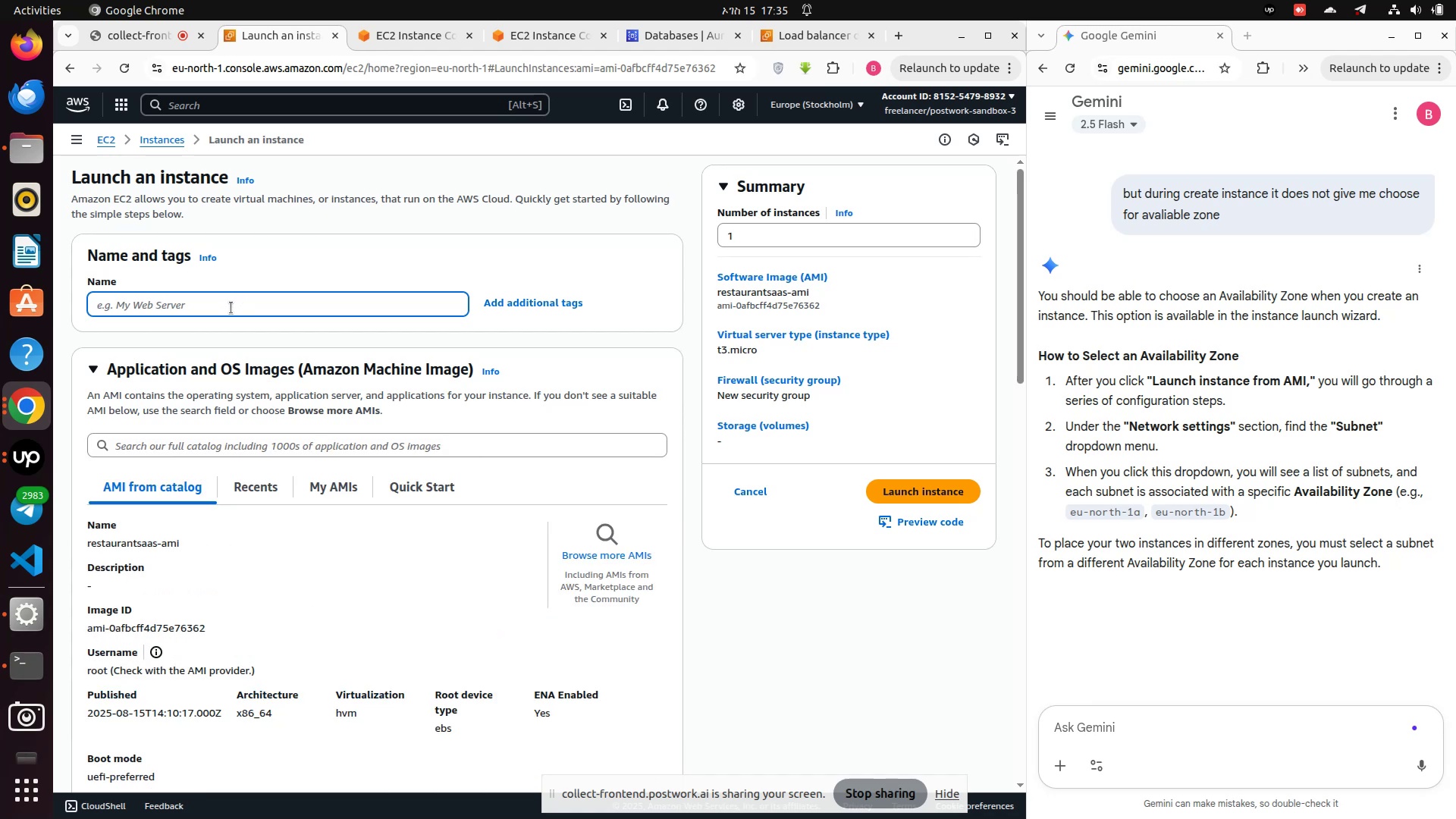 
left_click([231, 308])
 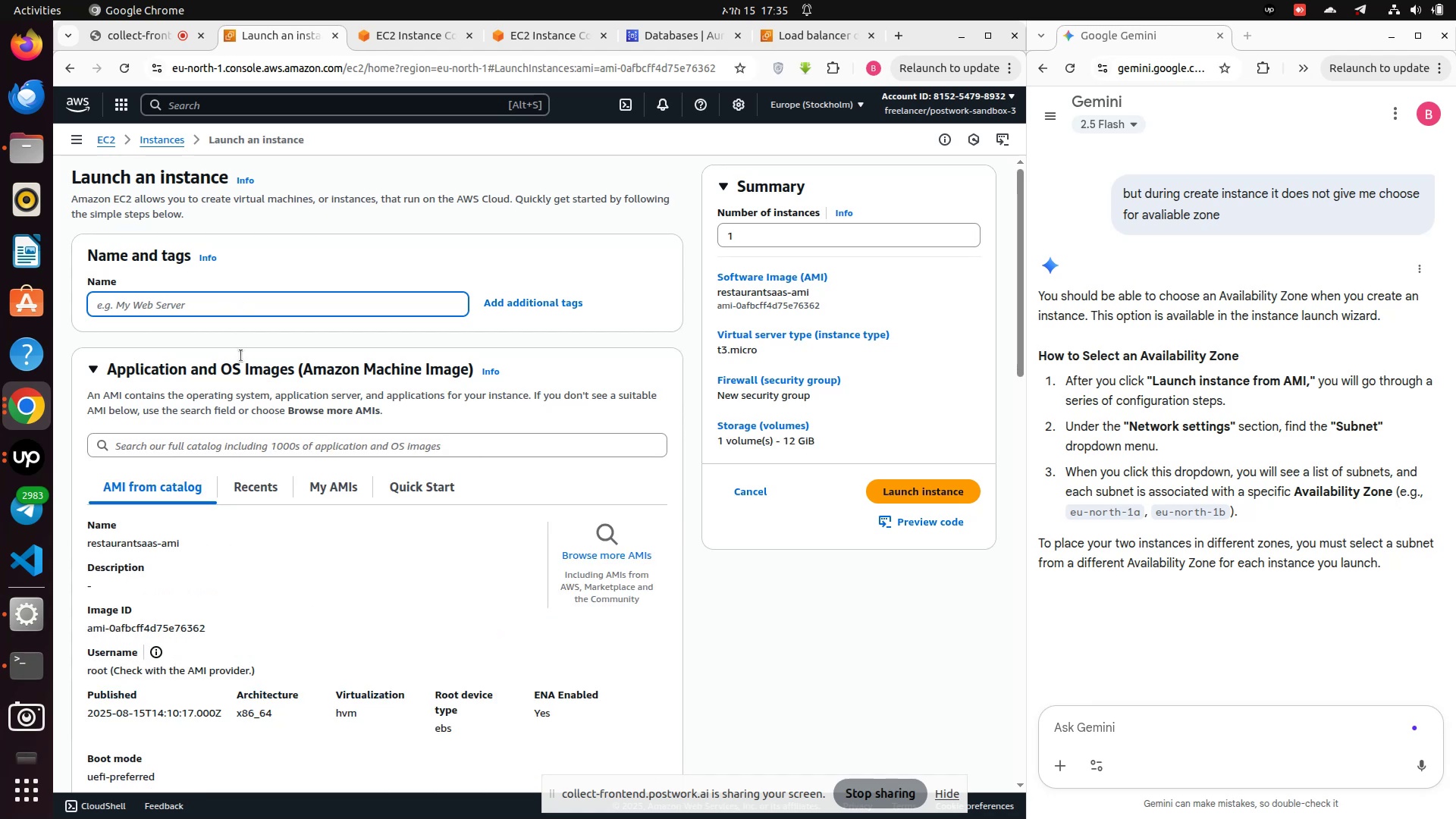 
scroll: coordinate [286, 449], scroll_direction: up, amount: 1.0
 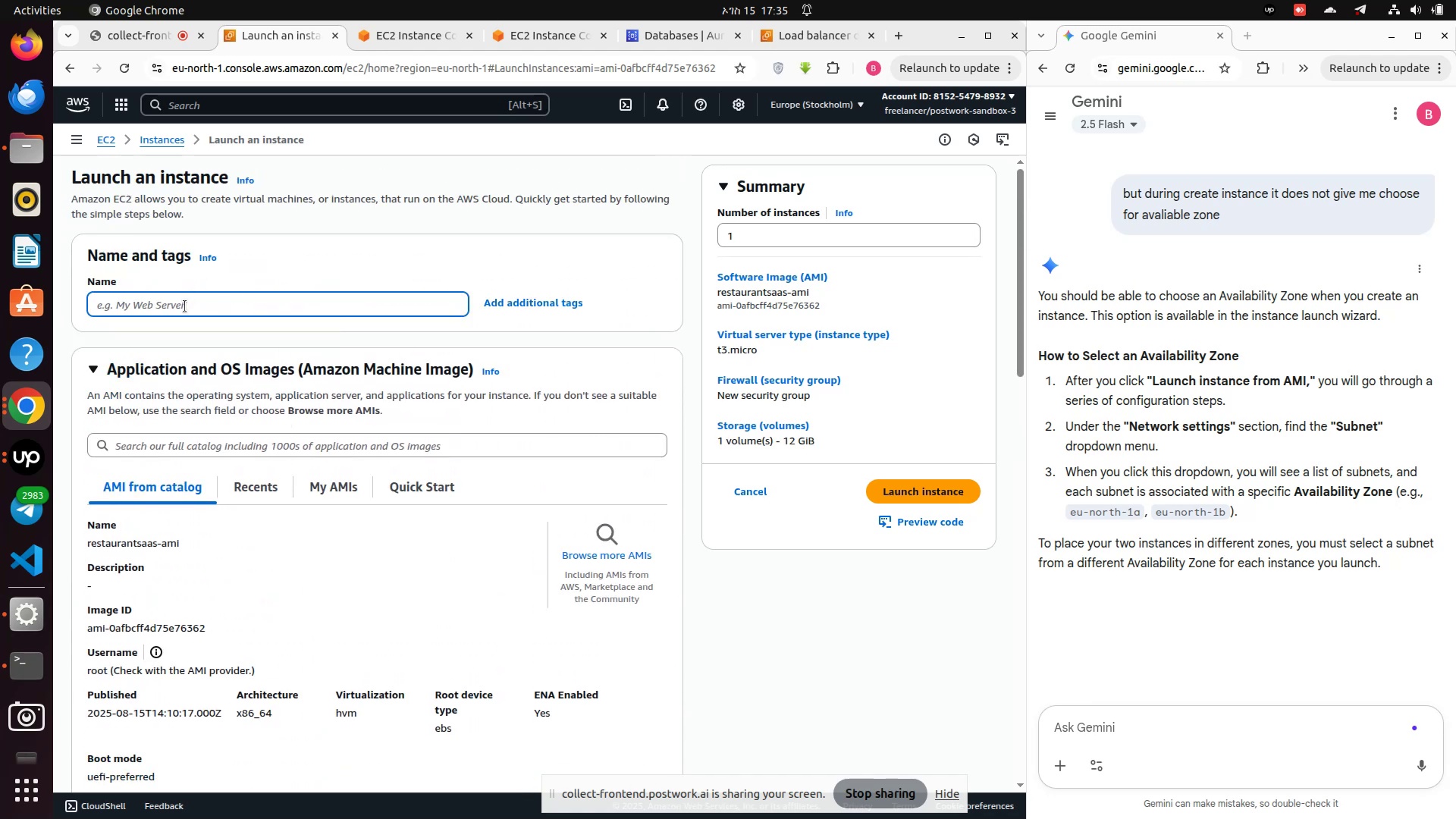 
left_click([185, 306])
 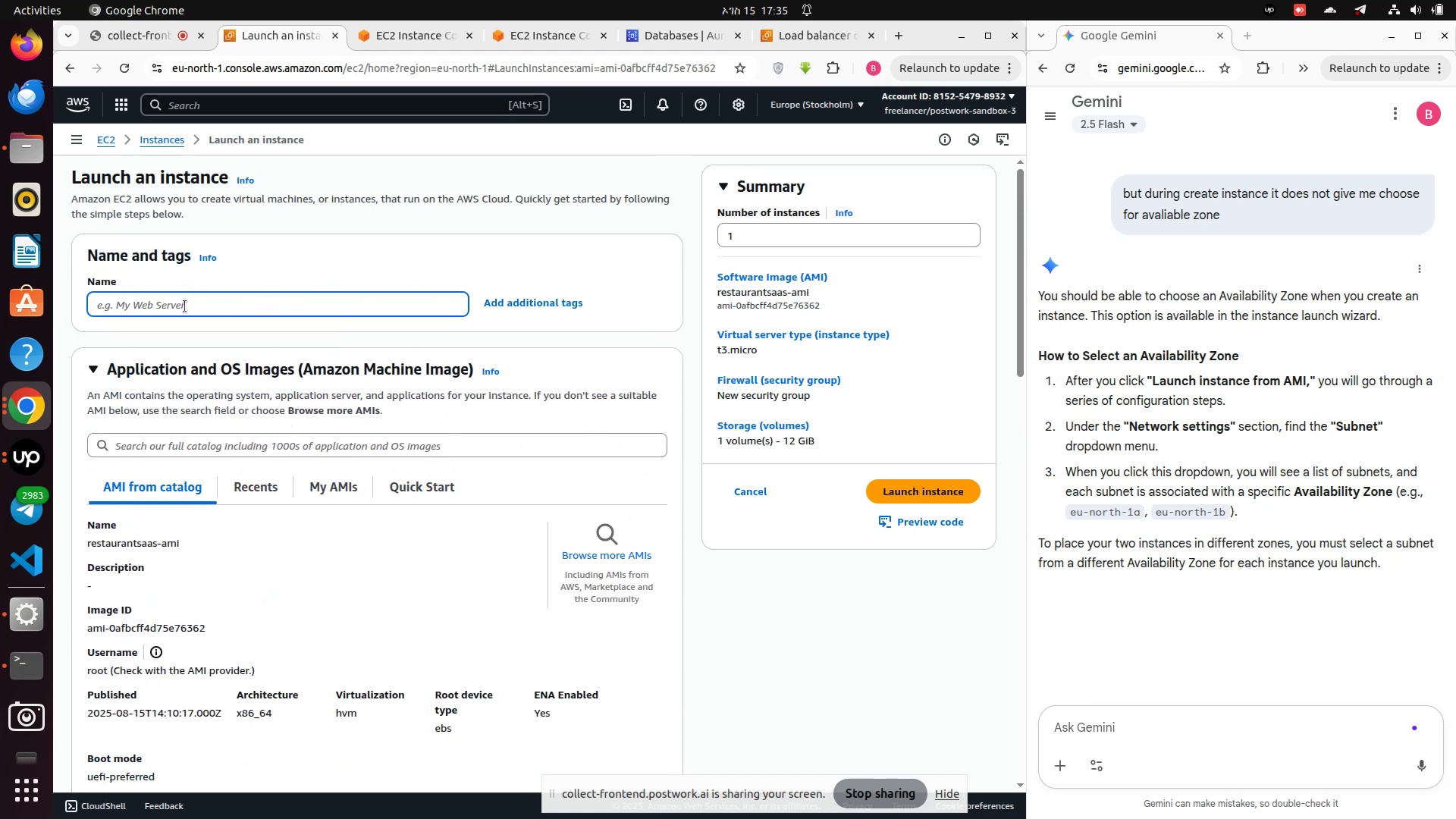 
type(restaurantsas2)
 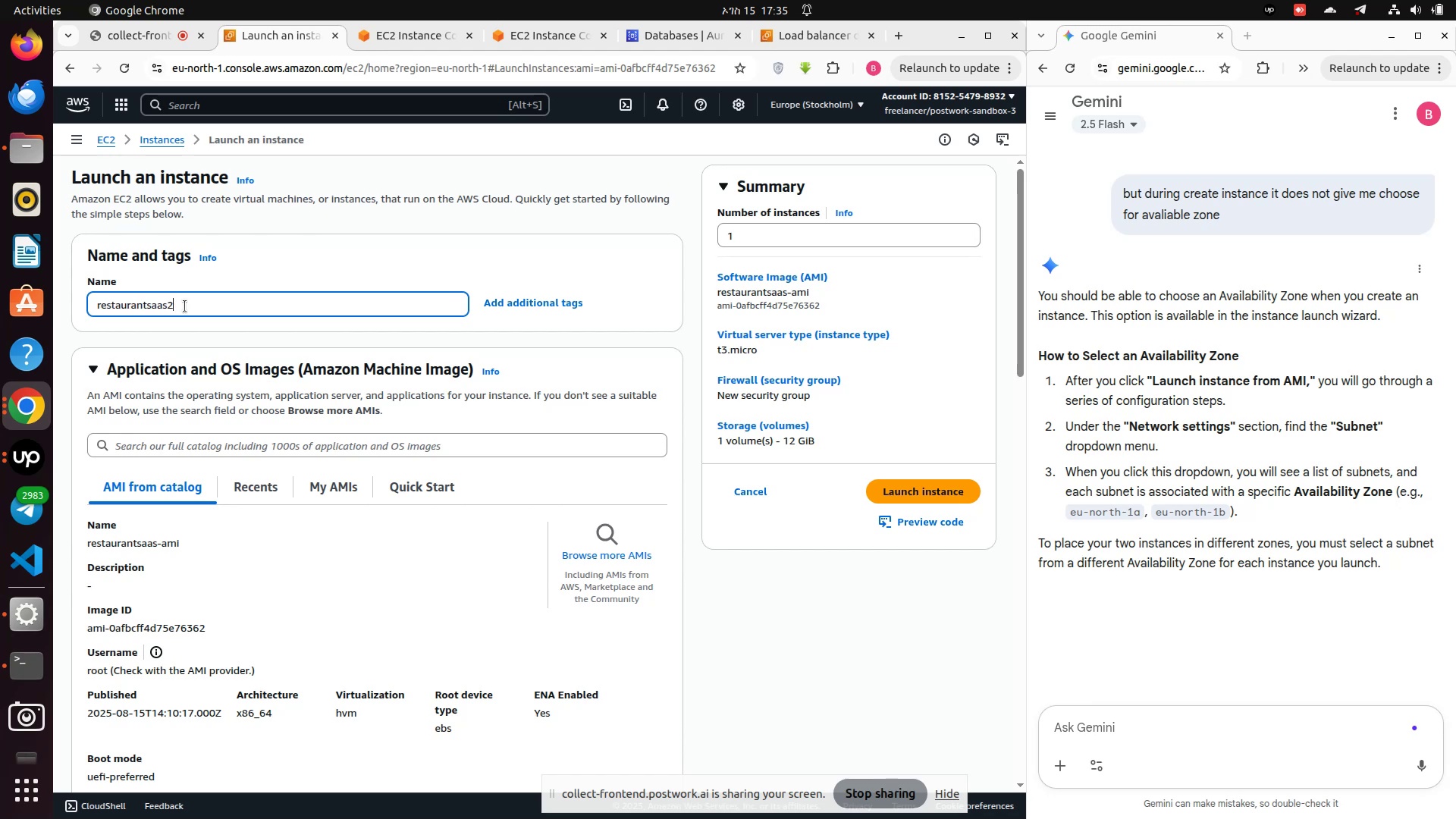 
scroll: coordinate [202, 480], scroll_direction: down, amount: 6.0
 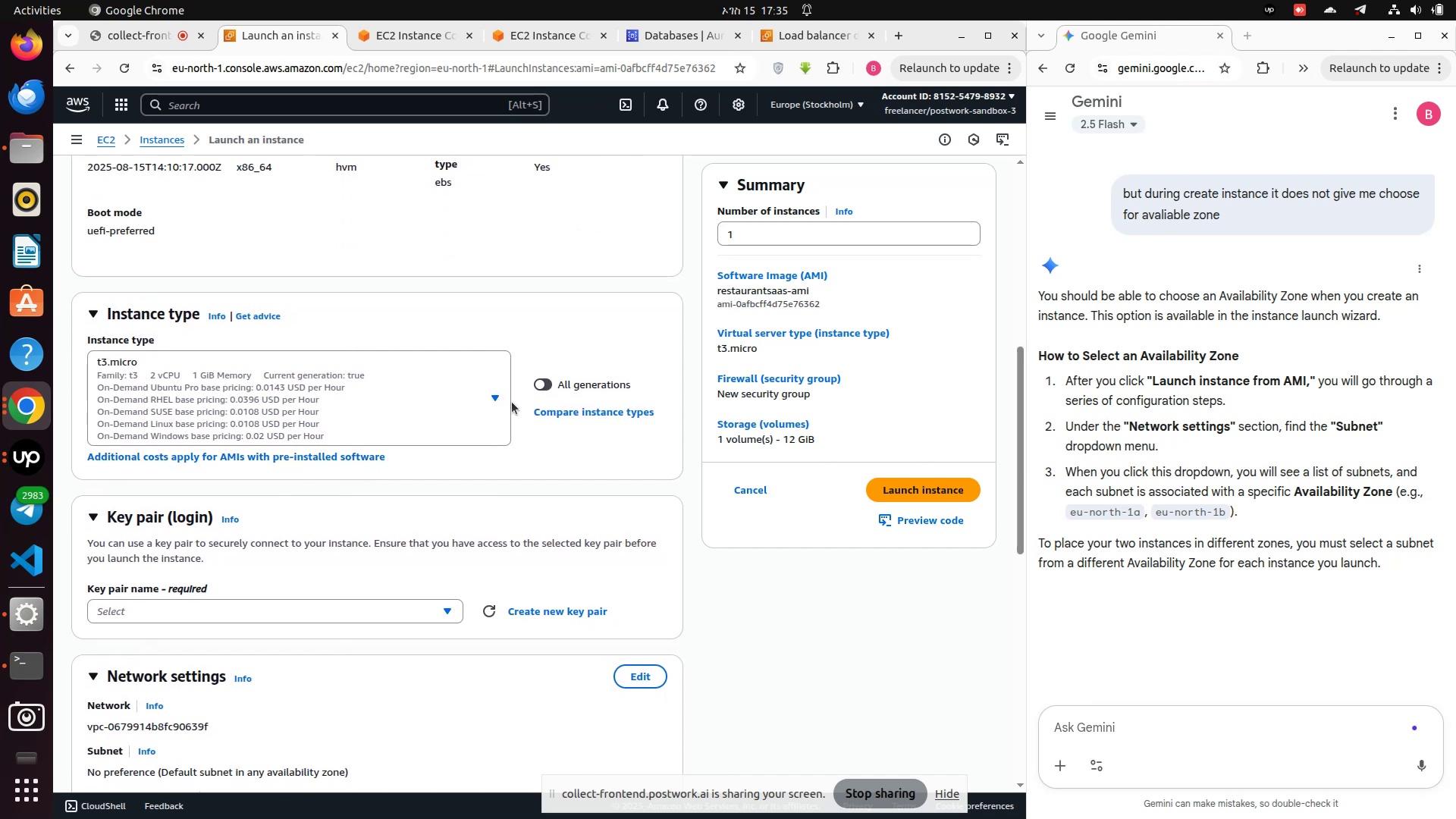 
left_click([496, 395])
 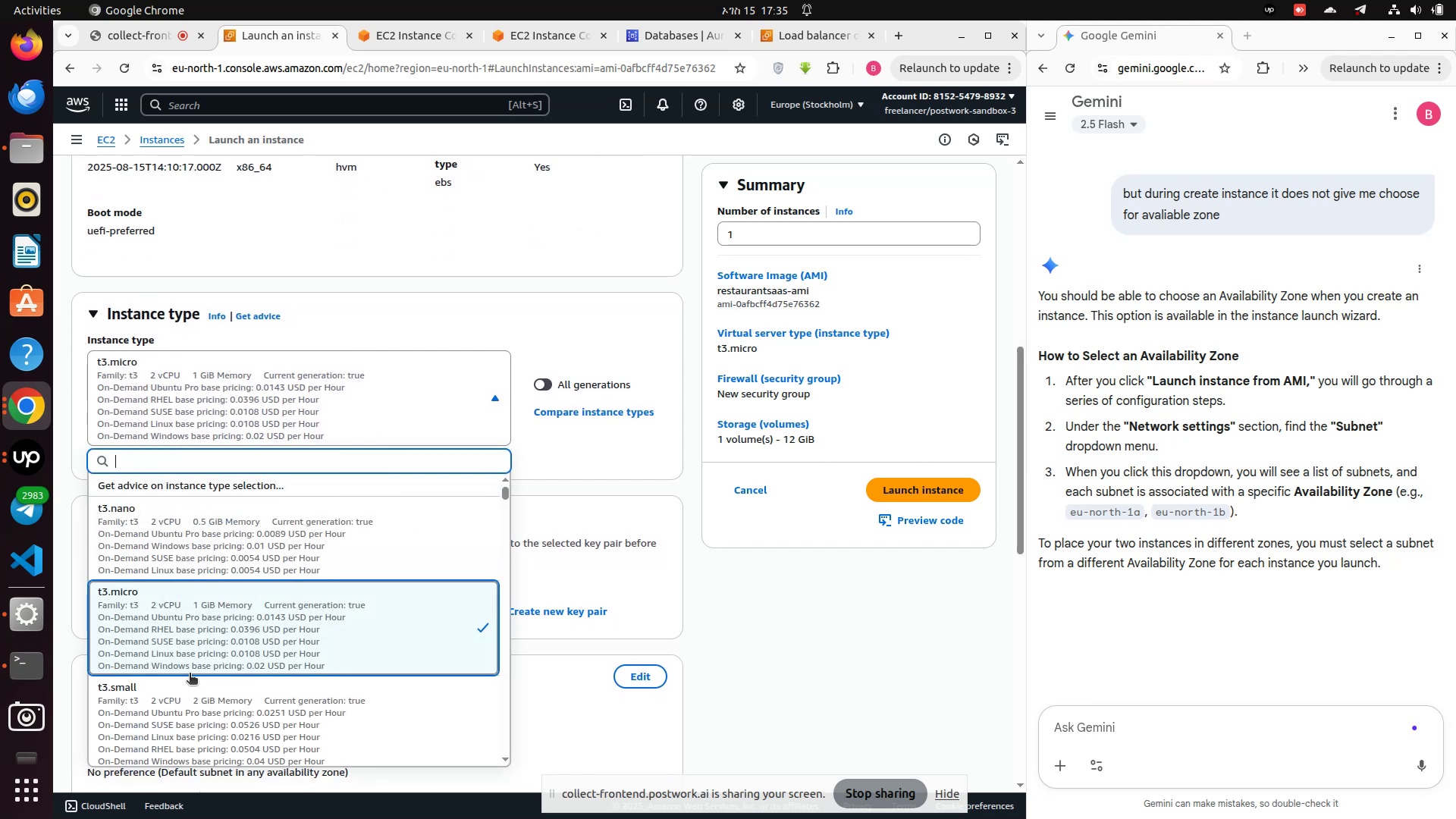 
left_click([176, 713])
 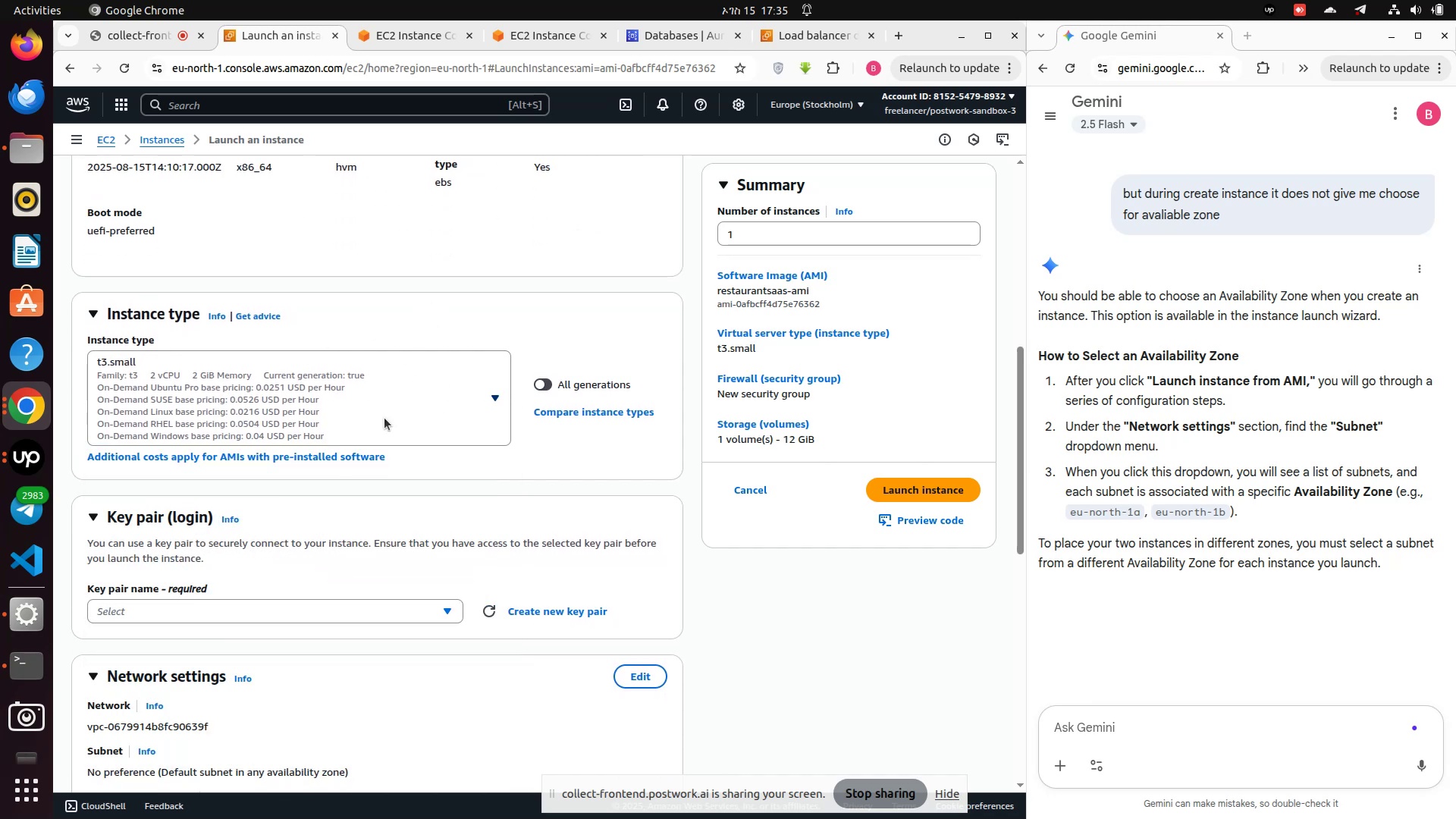 
scroll: coordinate [298, 496], scroll_direction: down, amount: 2.0
 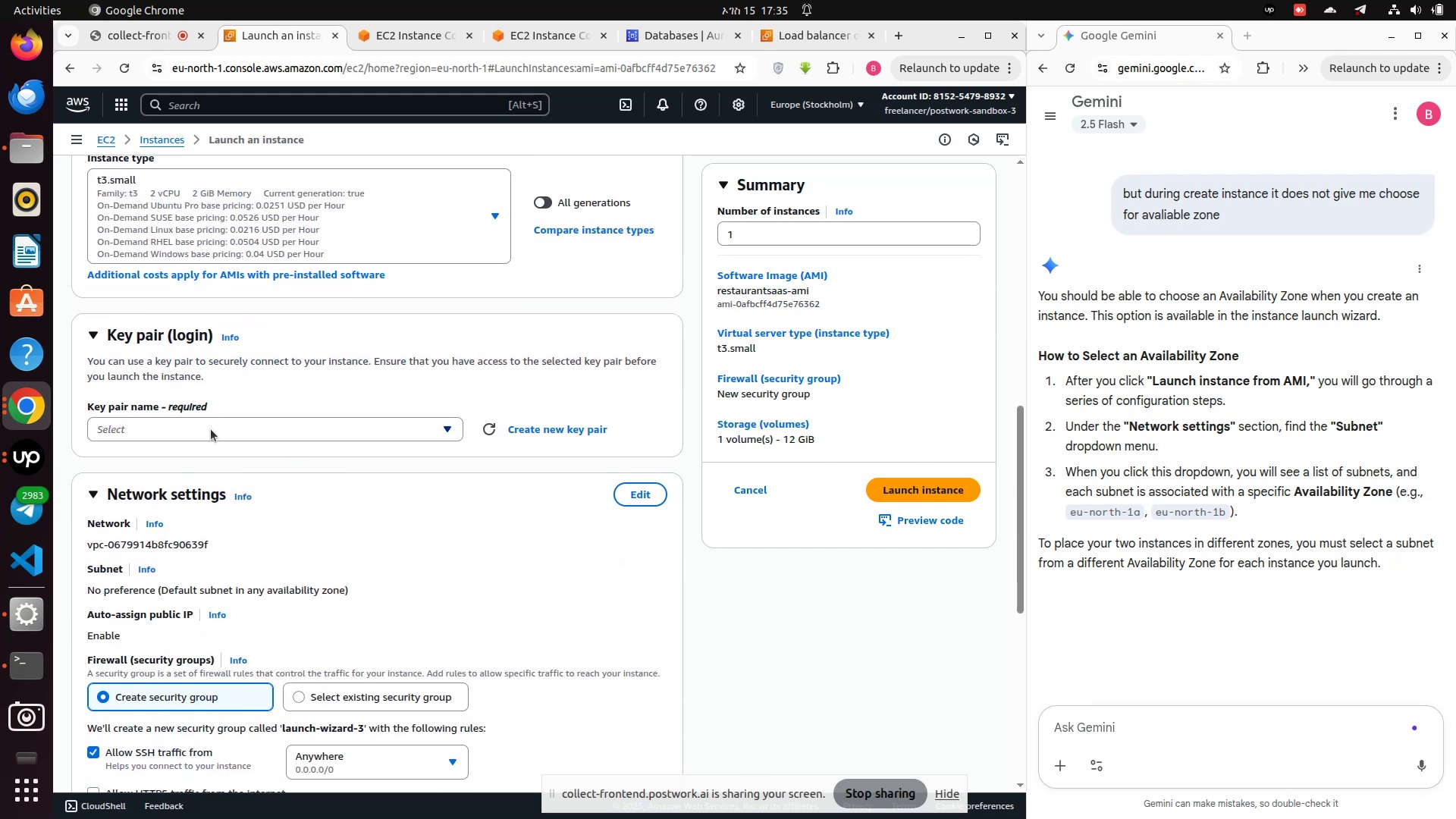 
left_click([209, 435])
 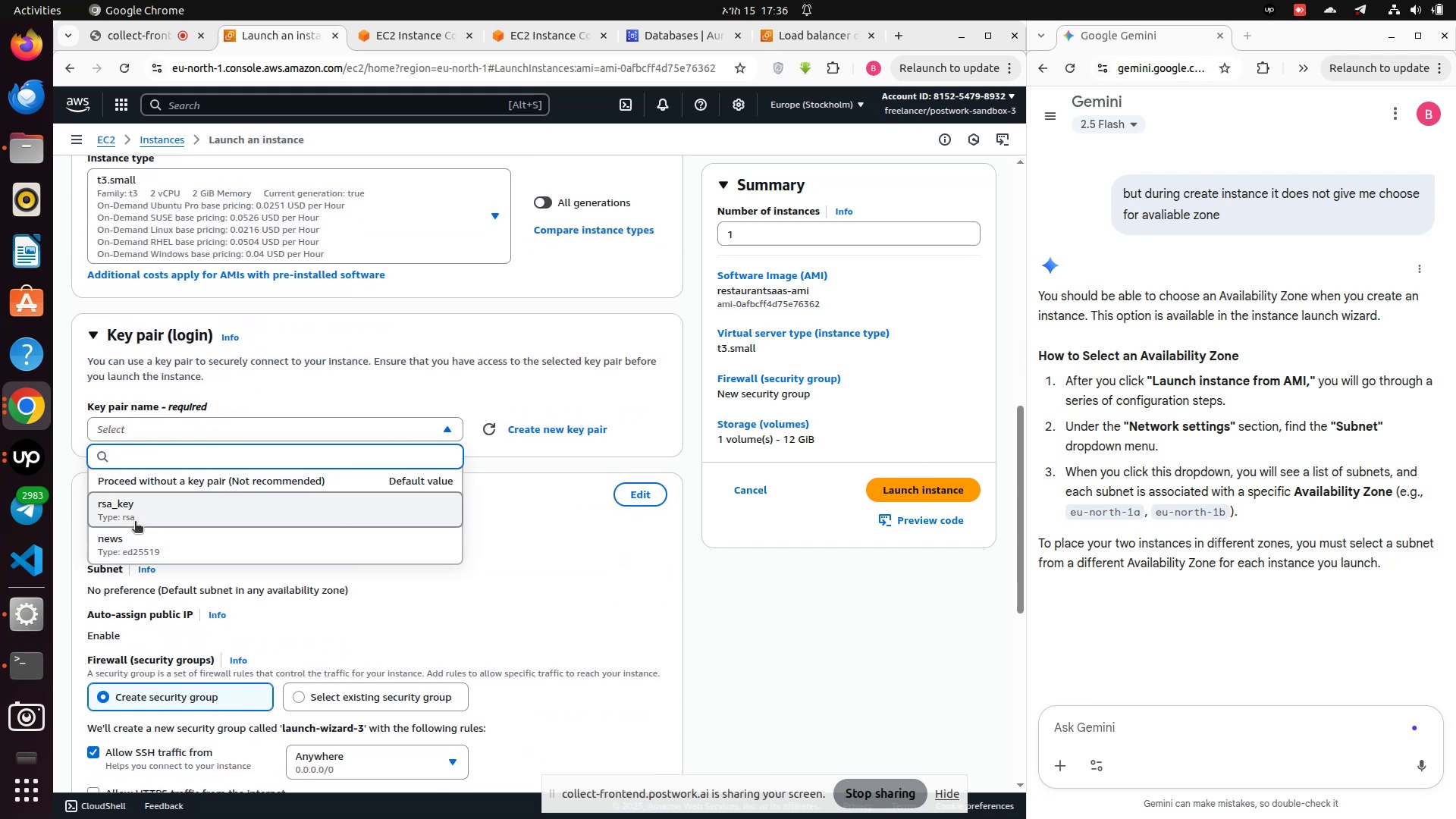 
left_click([138, 519])
 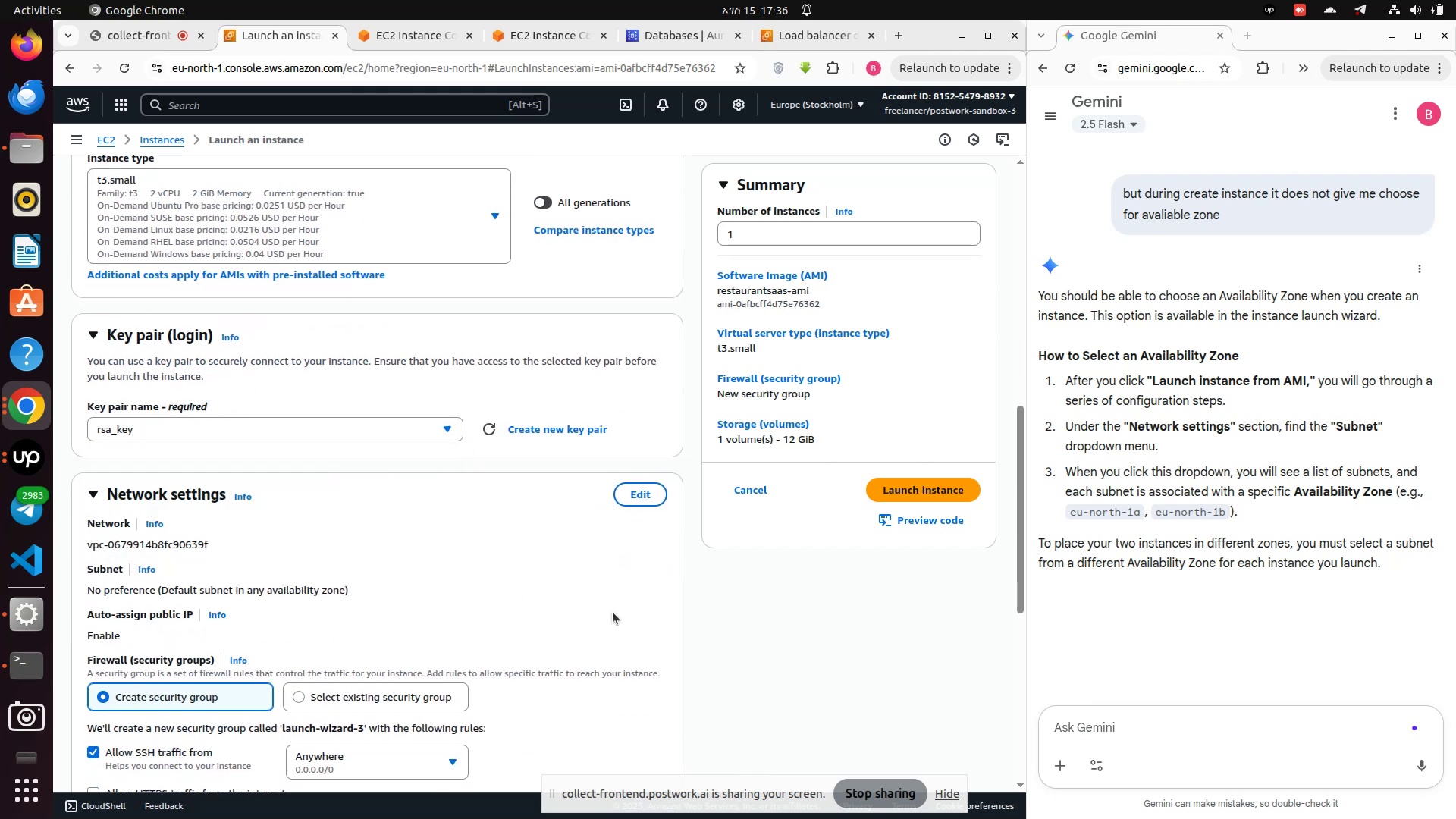 
scroll: coordinate [482, 556], scroll_direction: down, amount: 2.0
 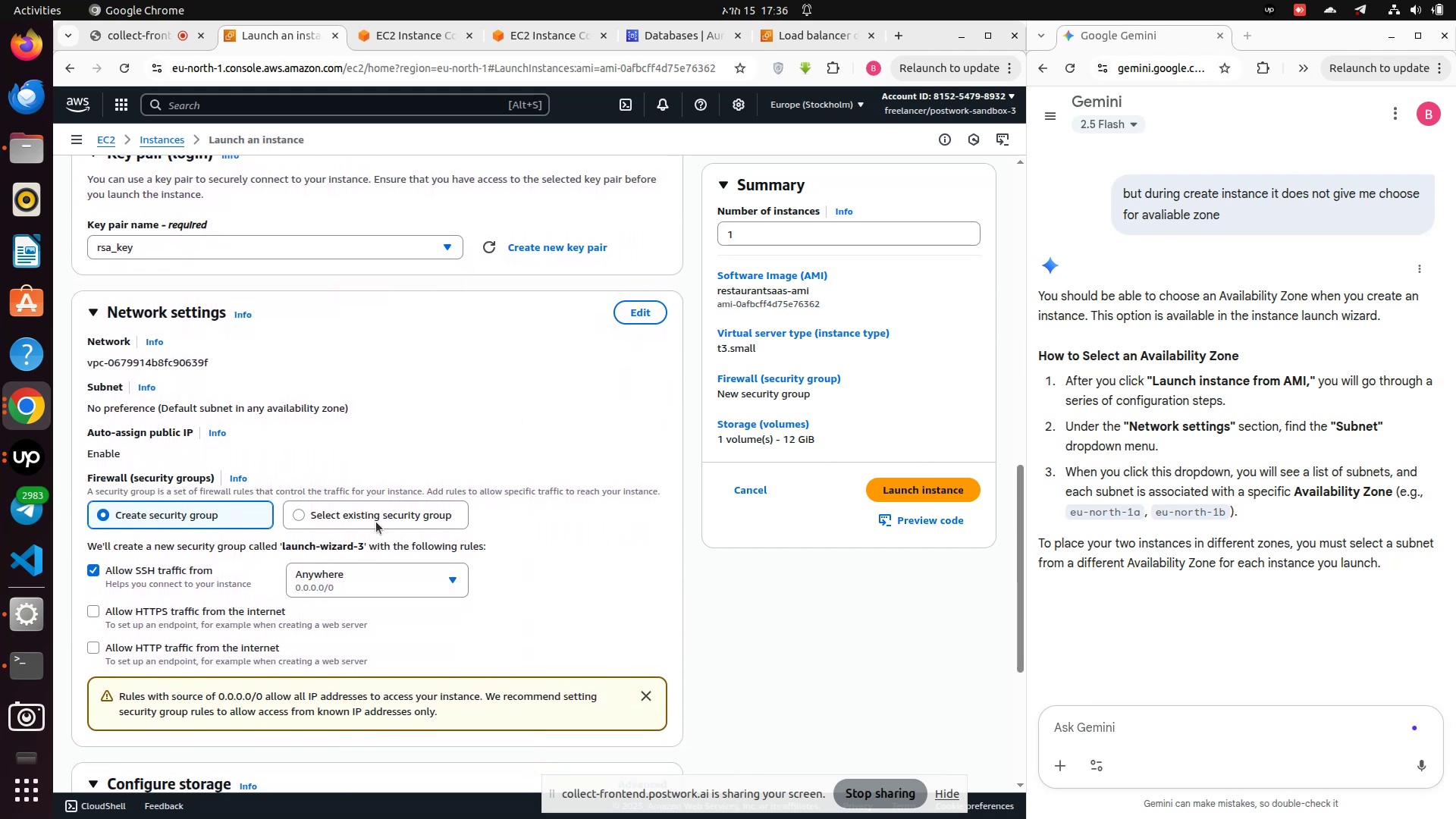 
left_click([359, 514])
 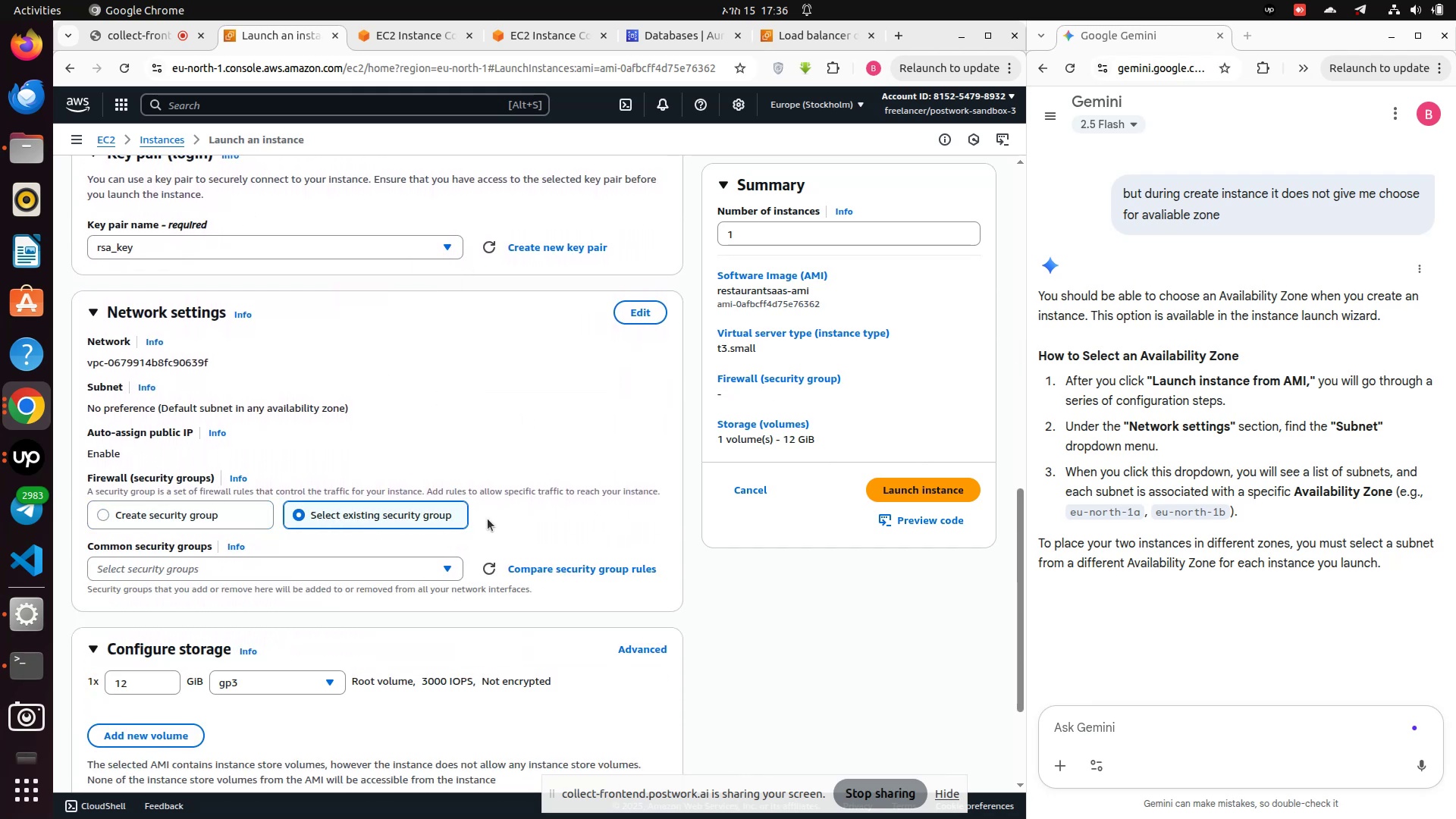 
scroll: coordinate [534, 518], scroll_direction: down, amount: 1.0
 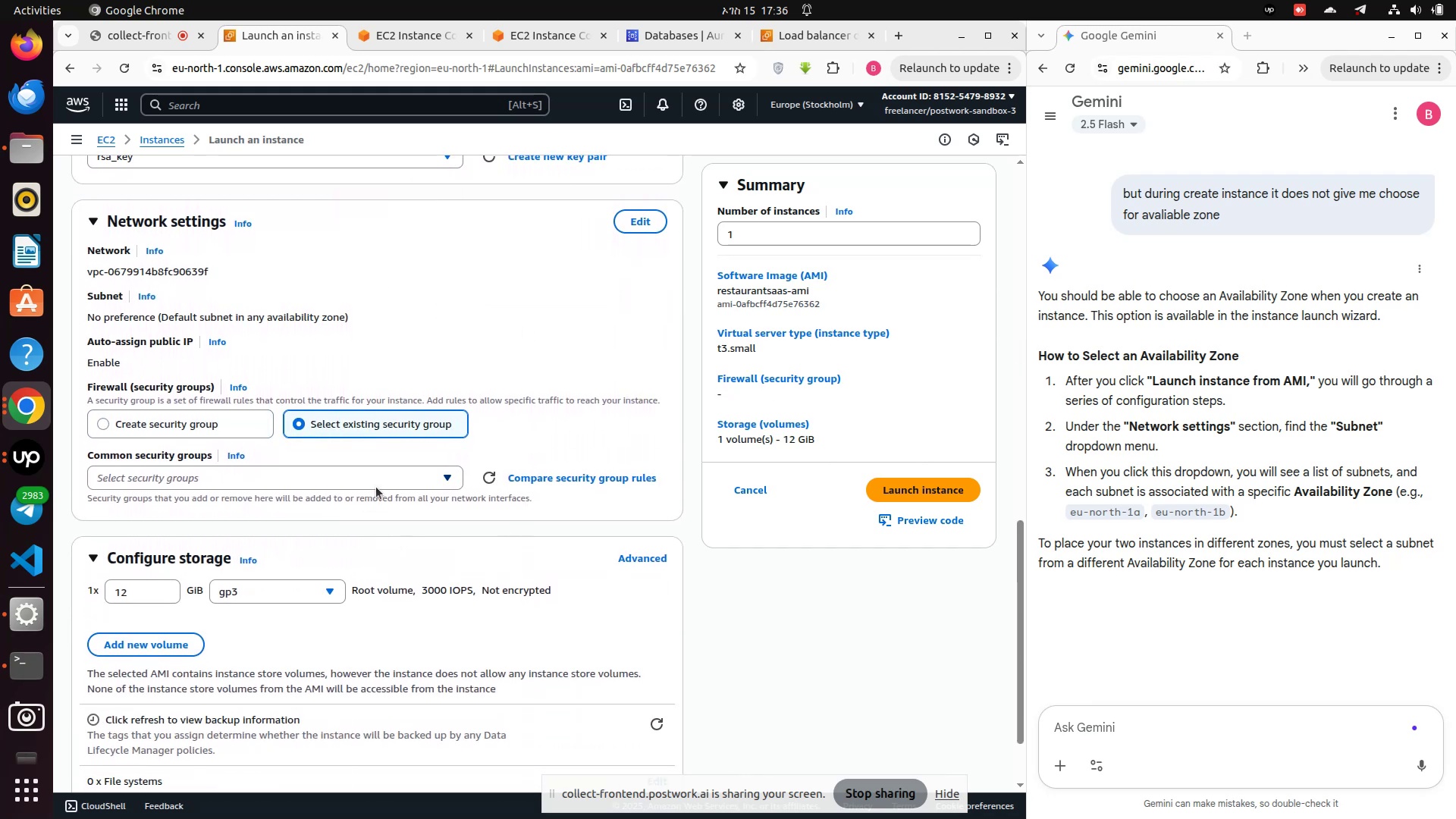 
left_click([378, 481])
 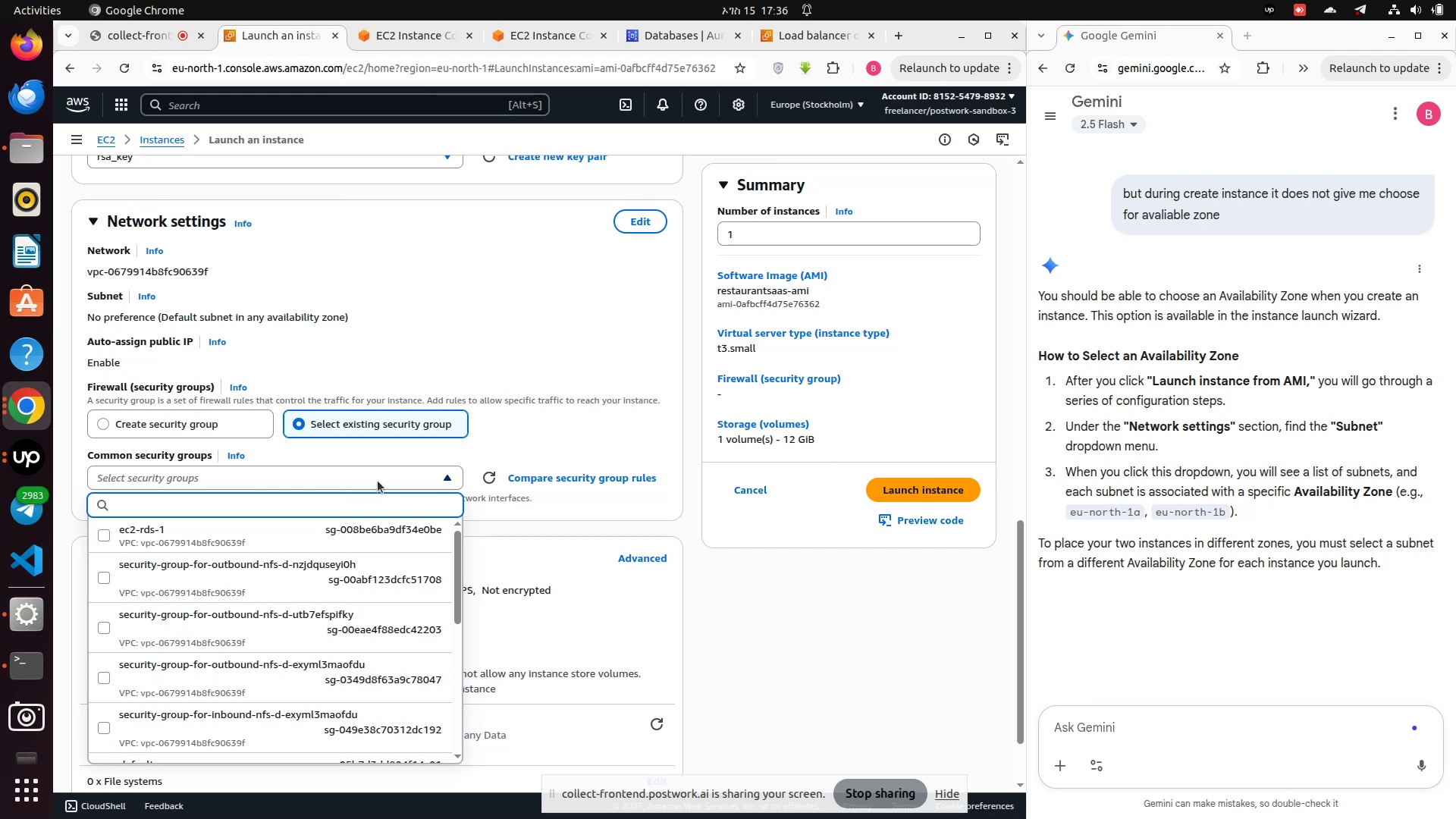 
scroll: coordinate [256, 626], scroll_direction: down, amount: 4.0
 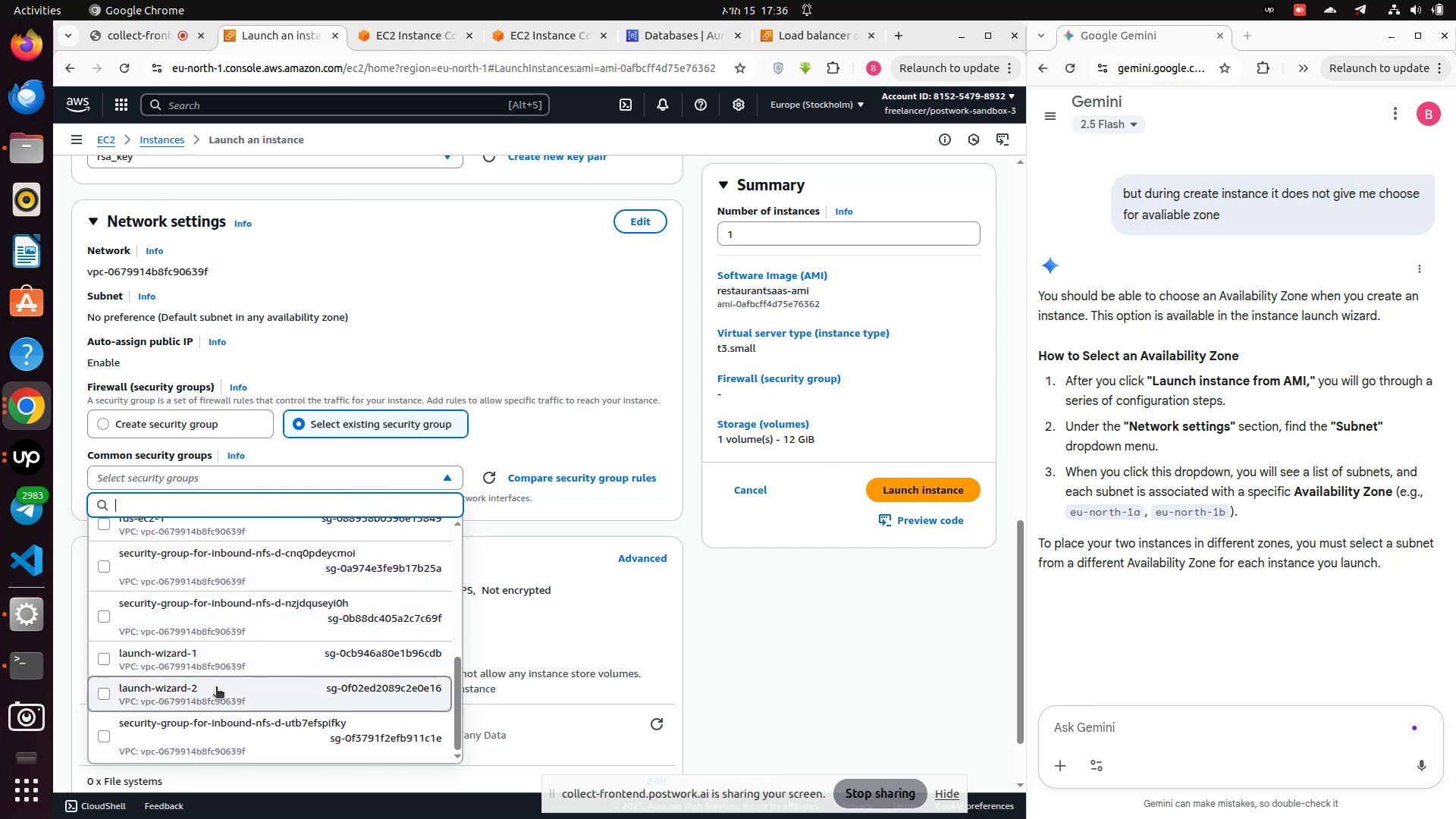 
left_click([216, 688])
 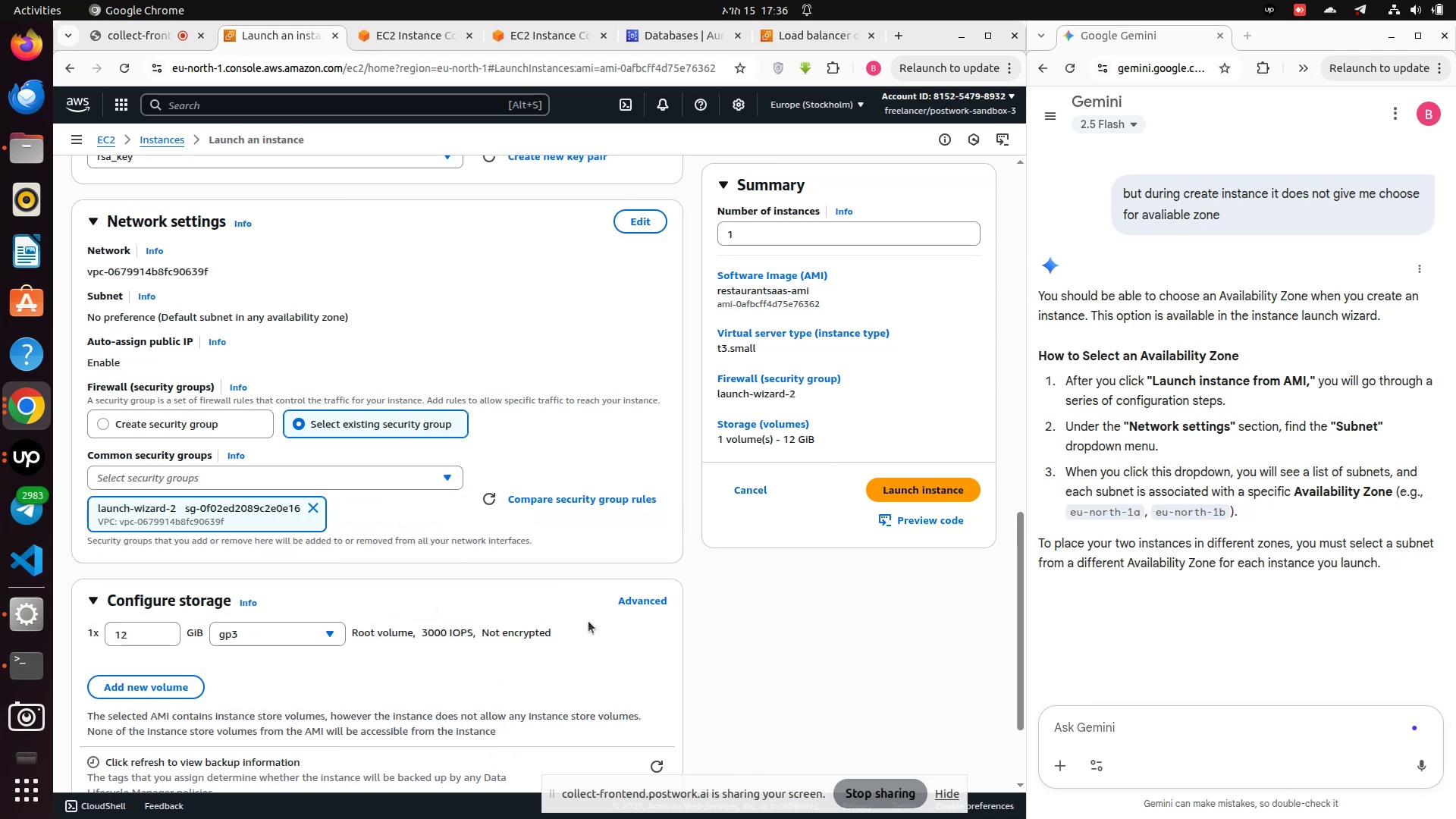 
scroll: coordinate [460, 572], scroll_direction: down, amount: 4.0
 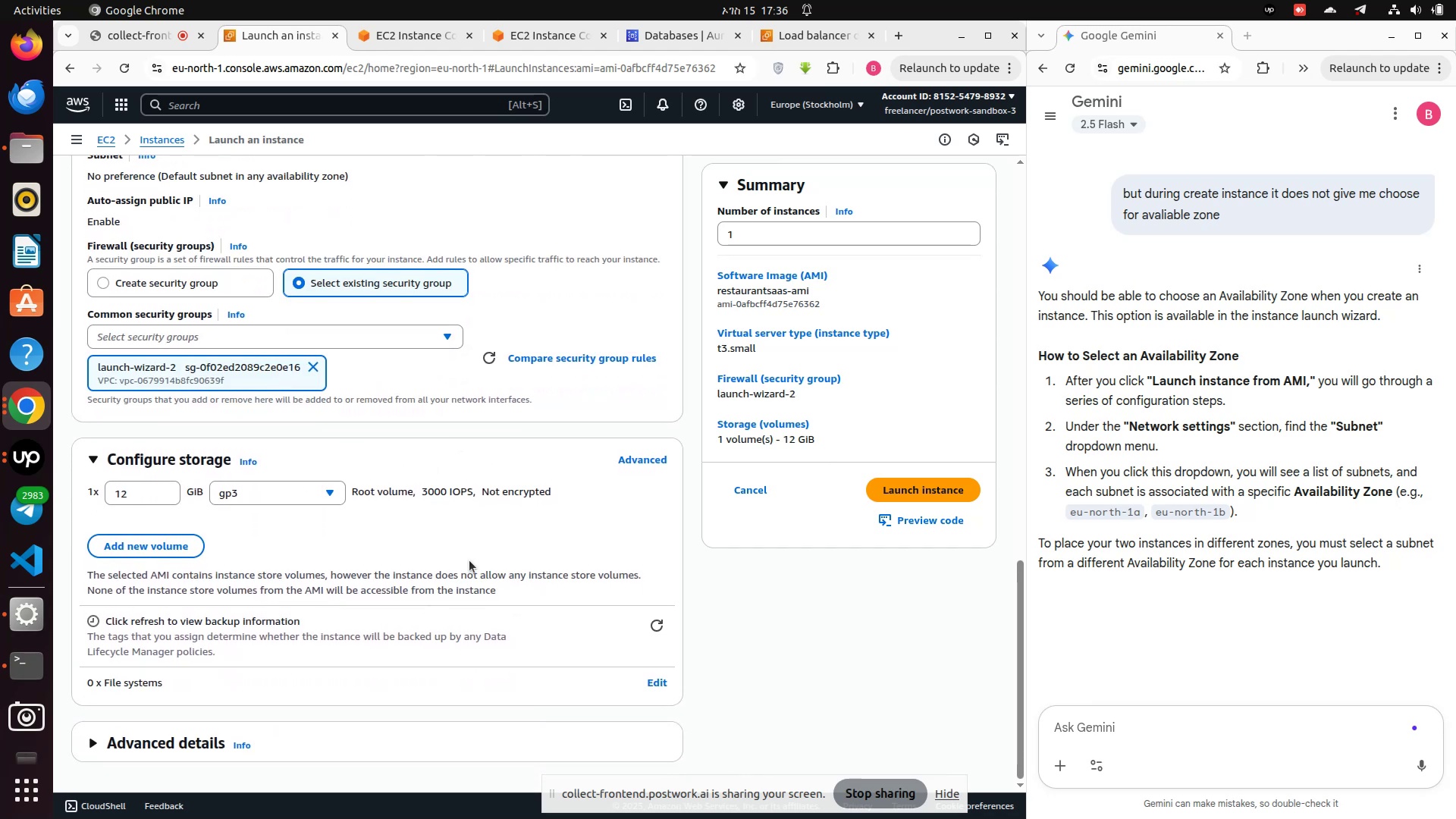 
scroll: coordinate [495, 484], scroll_direction: up, amount: 2.0
 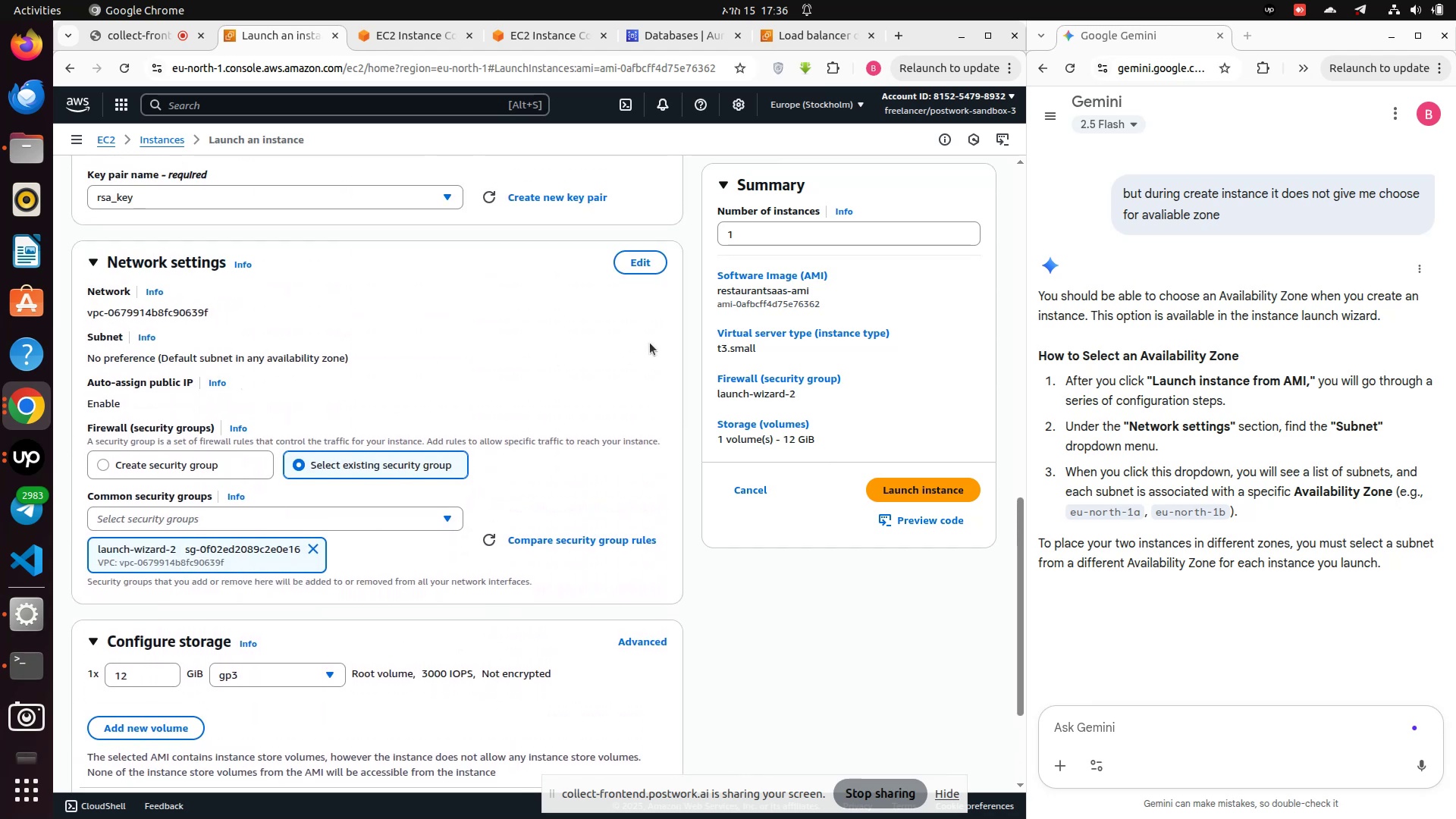 
left_click([648, 260])
 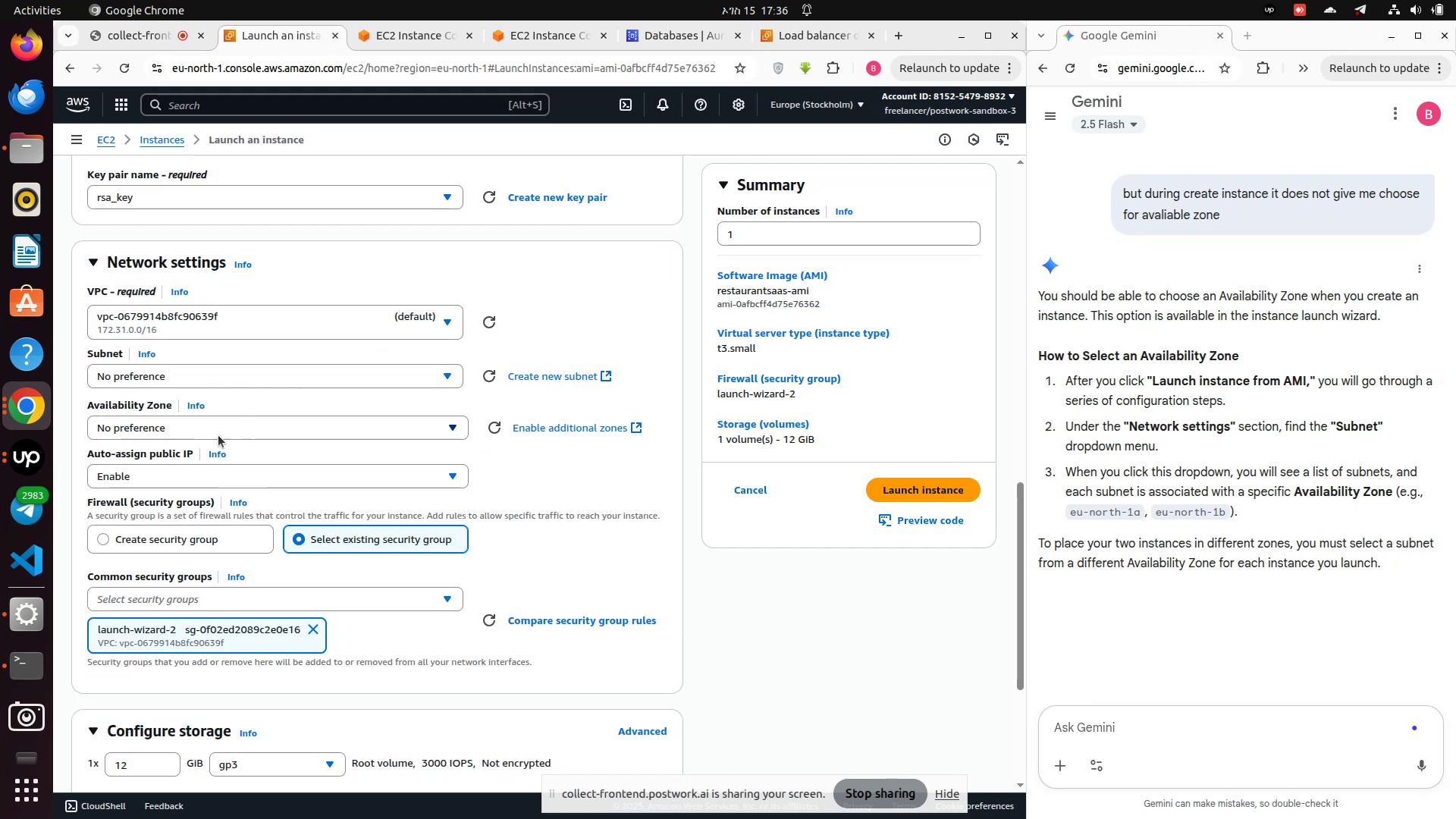 
left_click([186, 432])
 